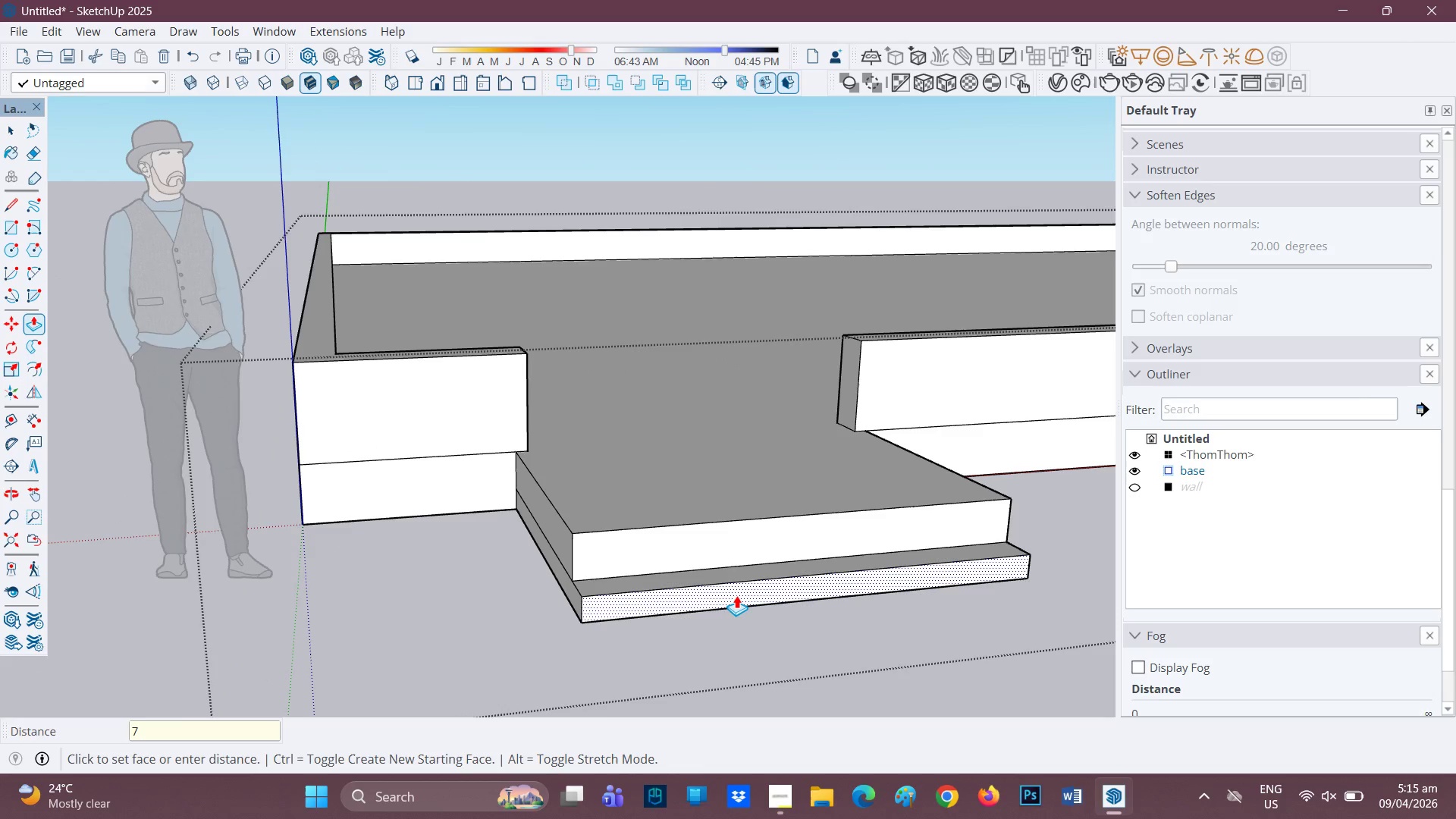 
key(Period)
 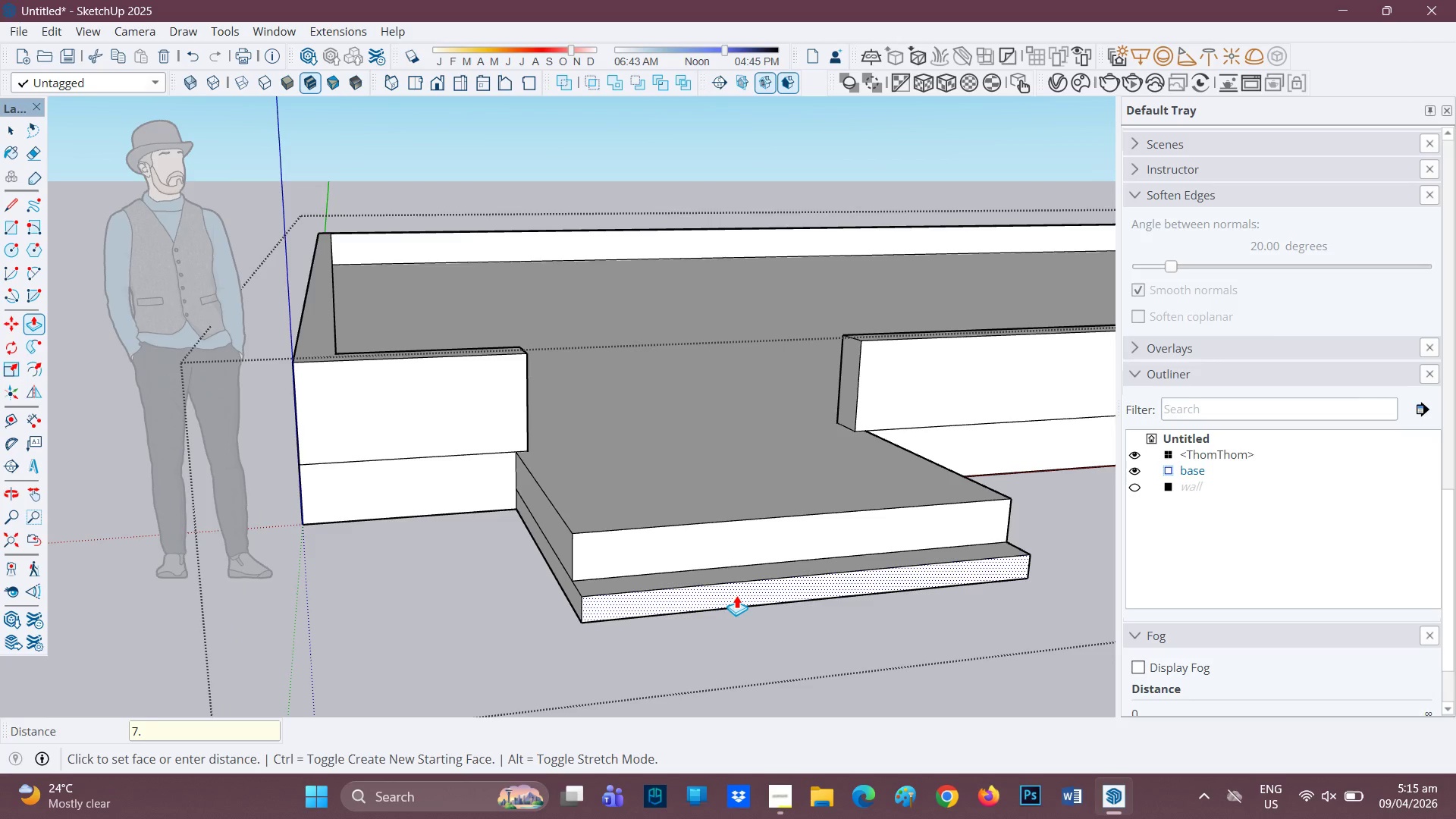 
key(8)
 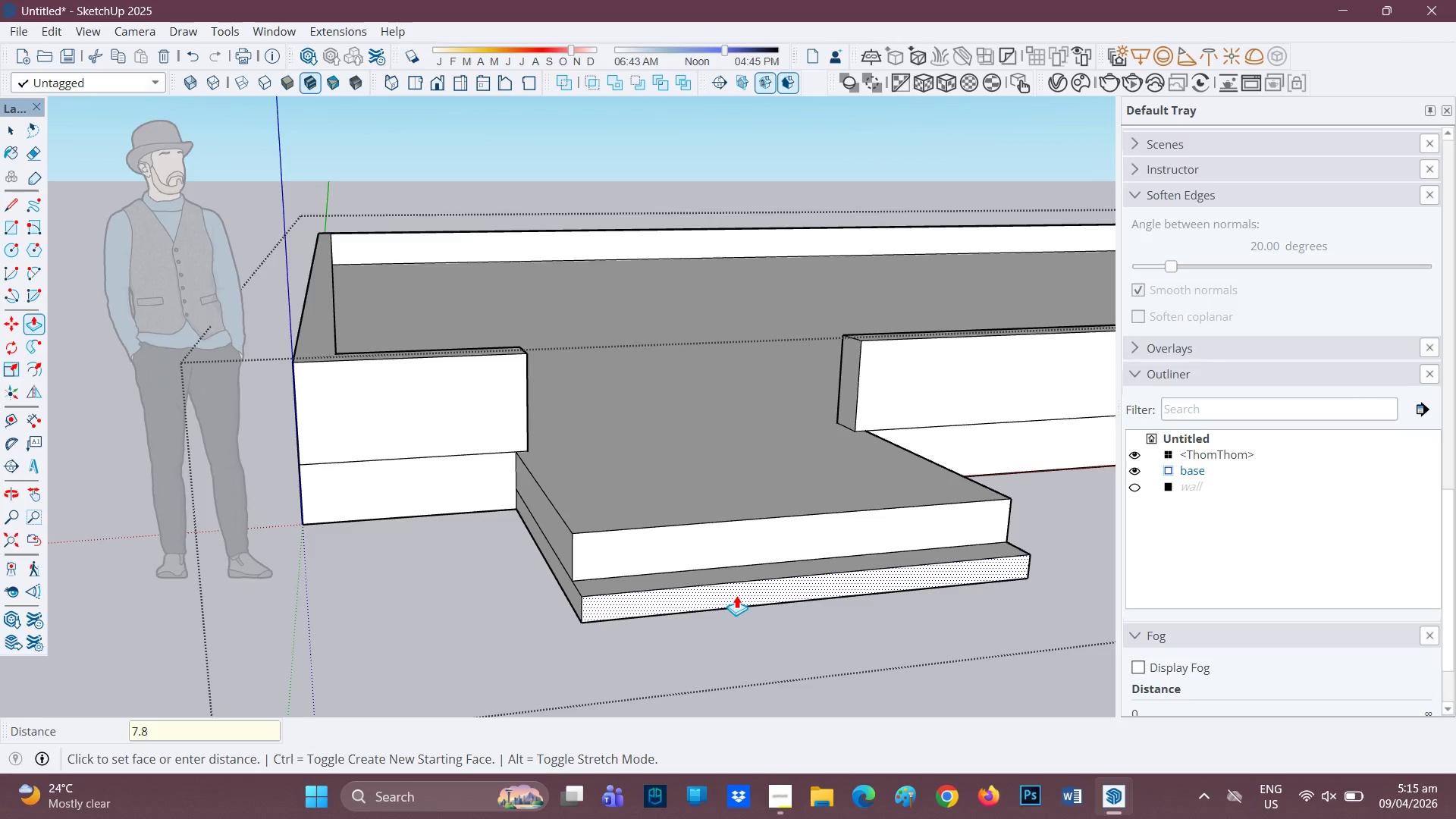 
key(Shift+Quote)
 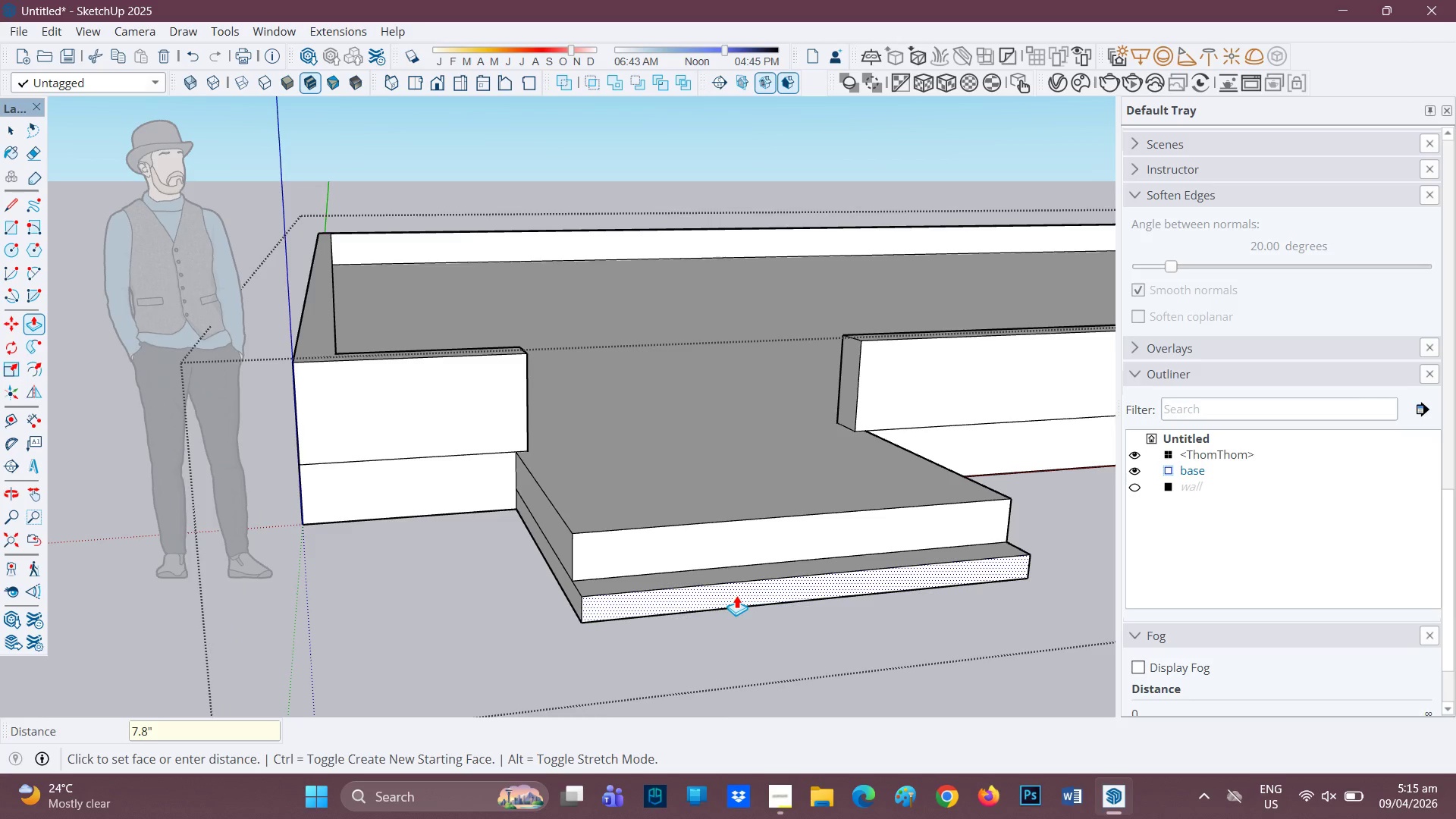 
key(Enter)
 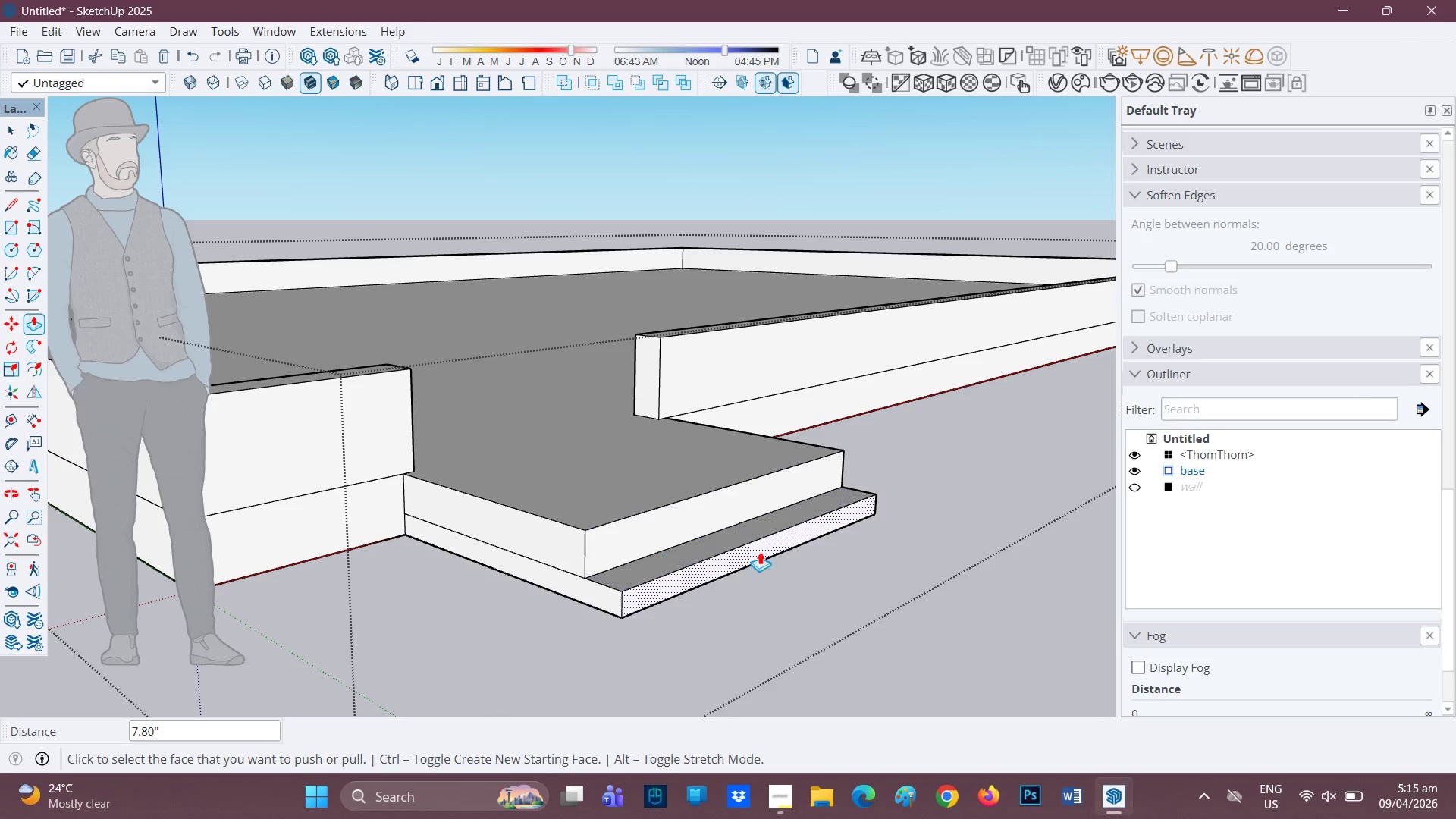 
wait(5.78)
 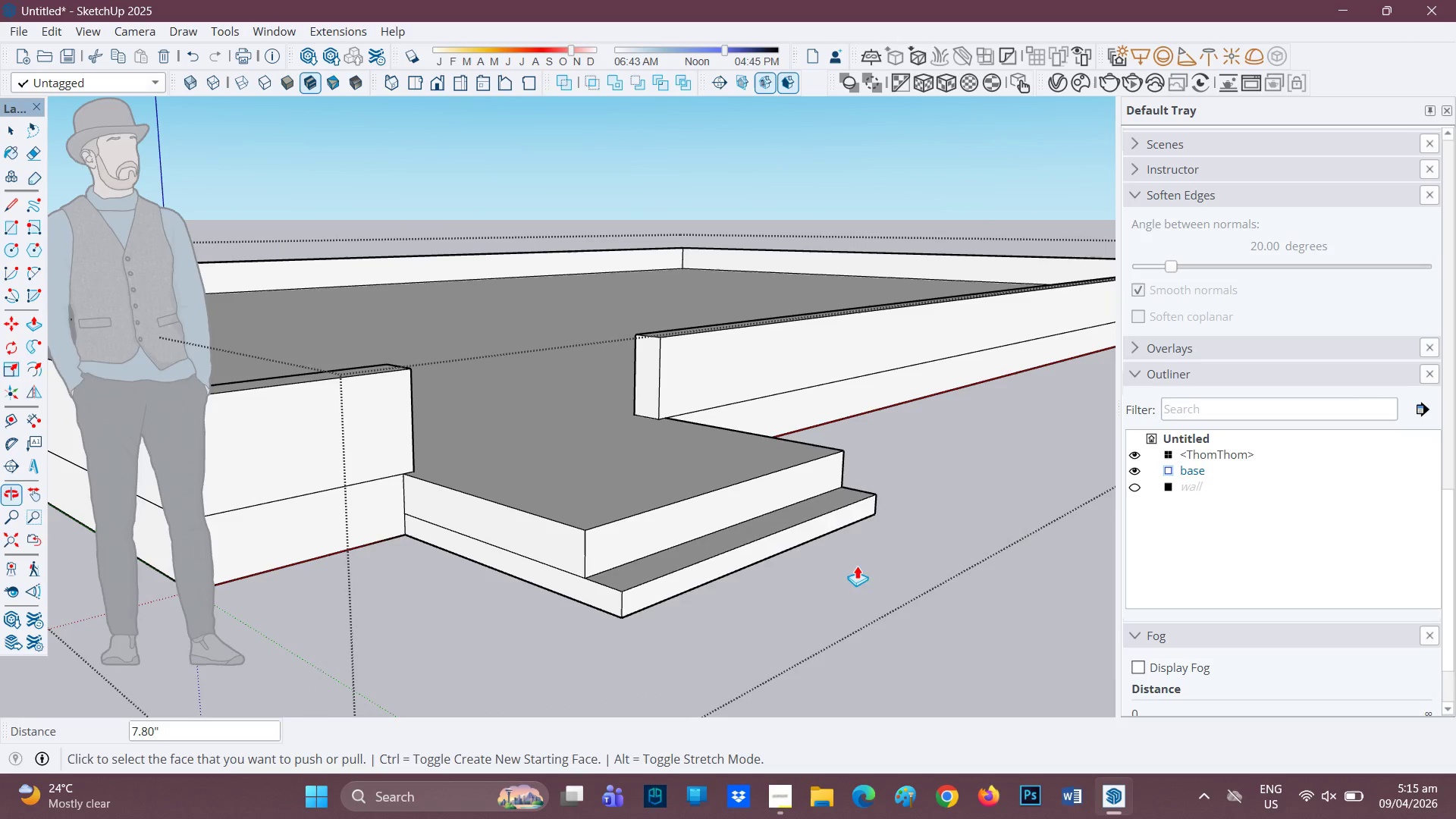 
left_click([733, 545])
 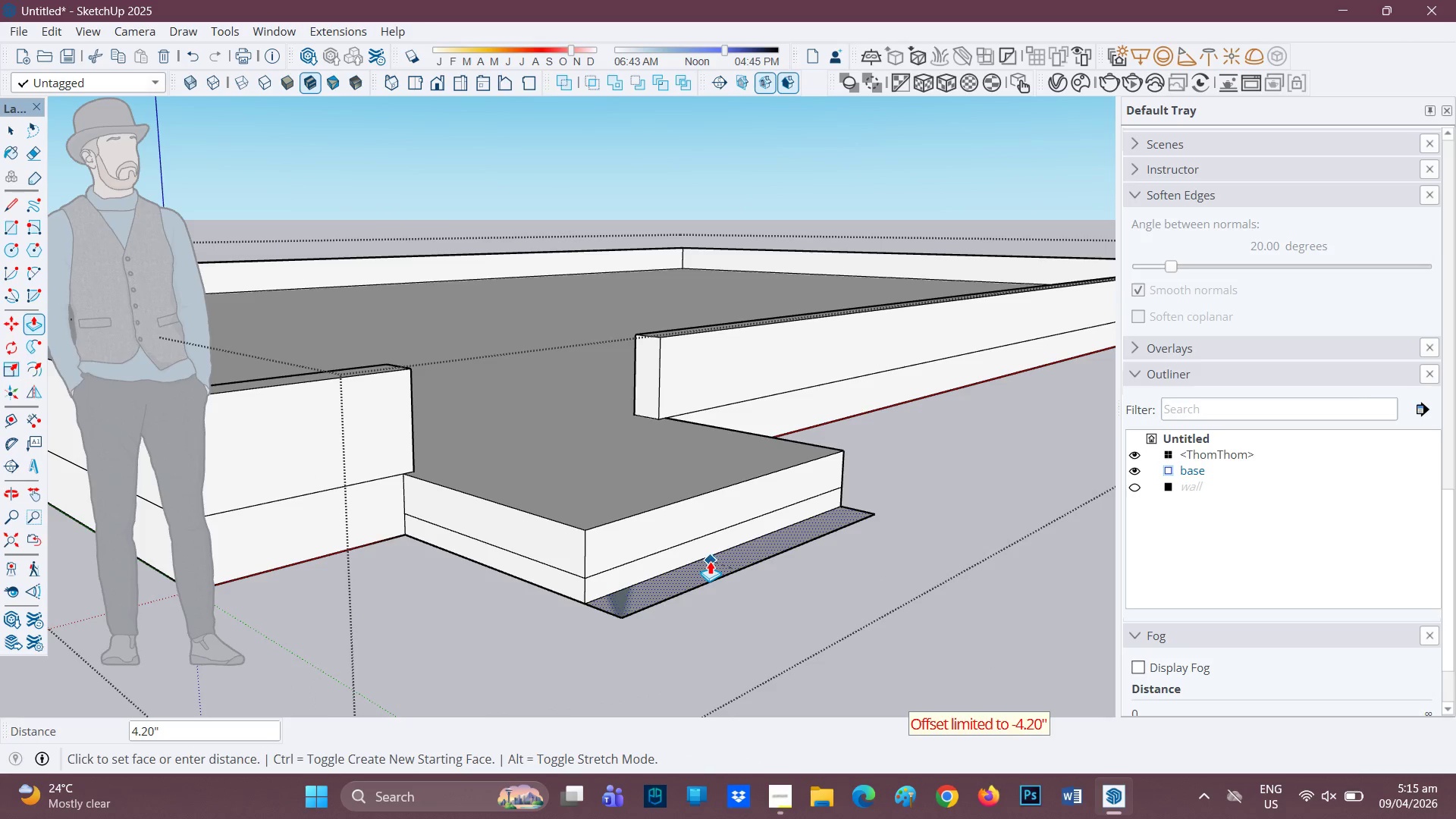 
left_click([732, 591])
 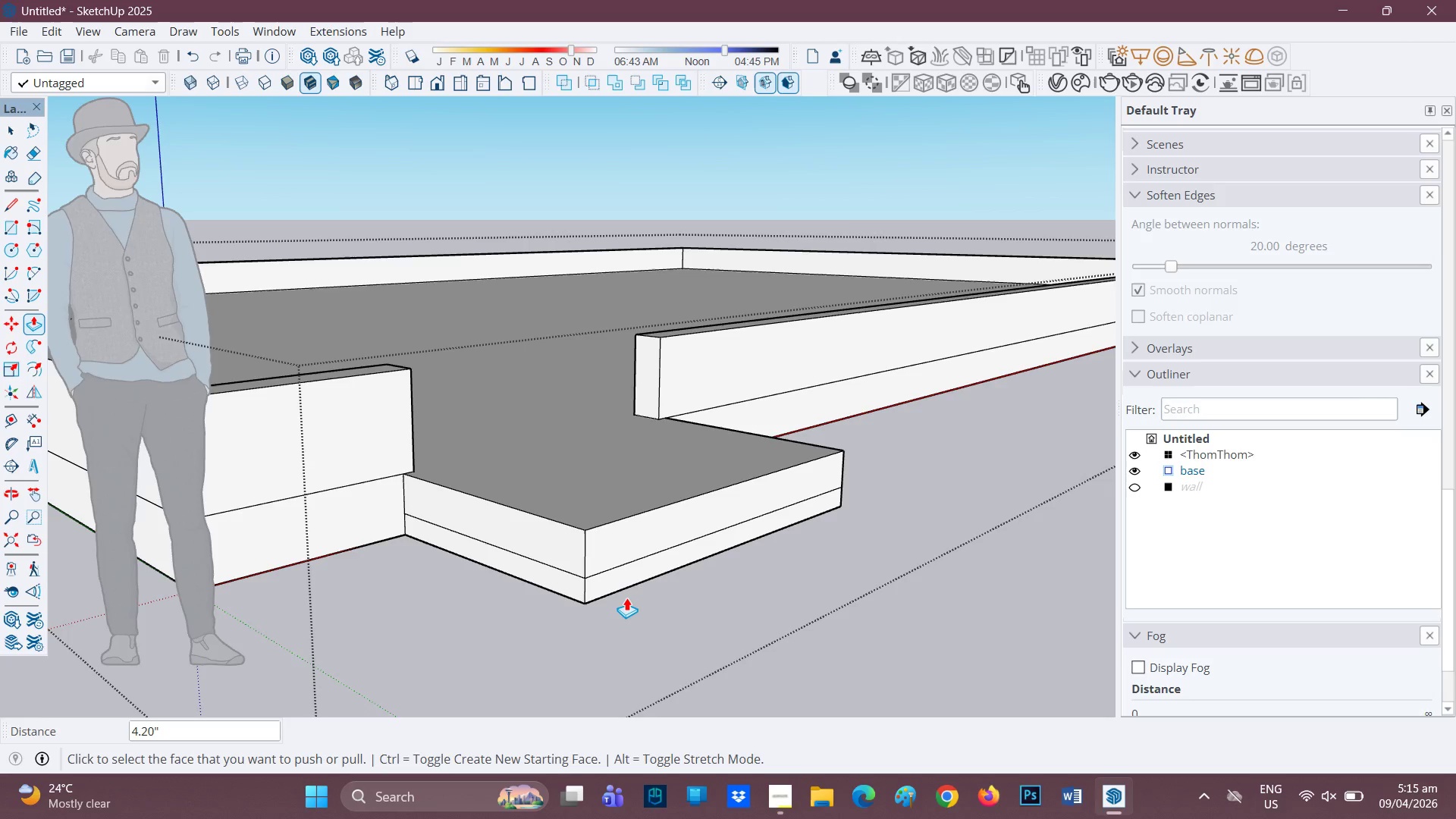 
scroll: coordinate [626, 598], scroll_direction: up, amount: 1.0
 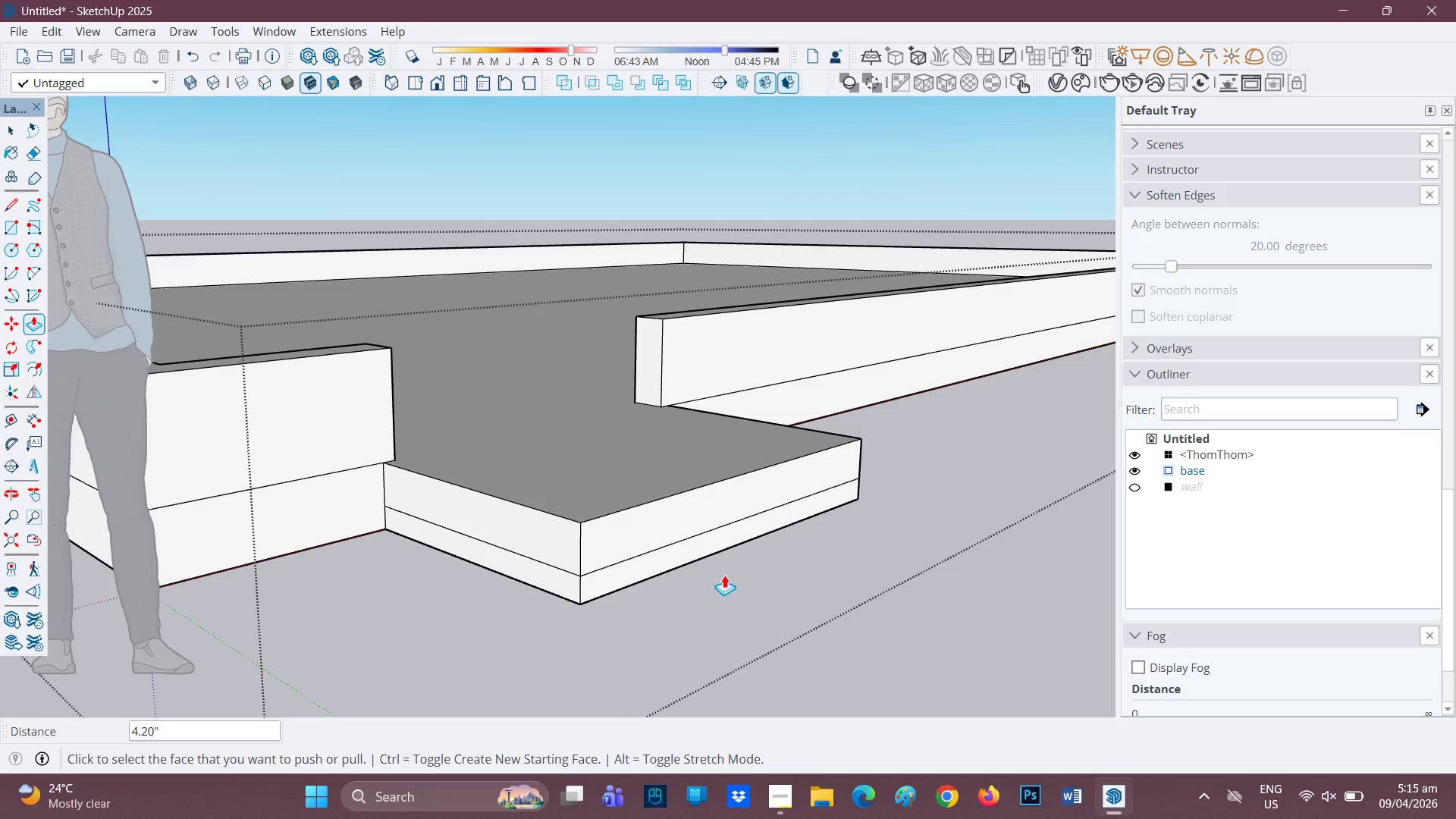 
key(R)
 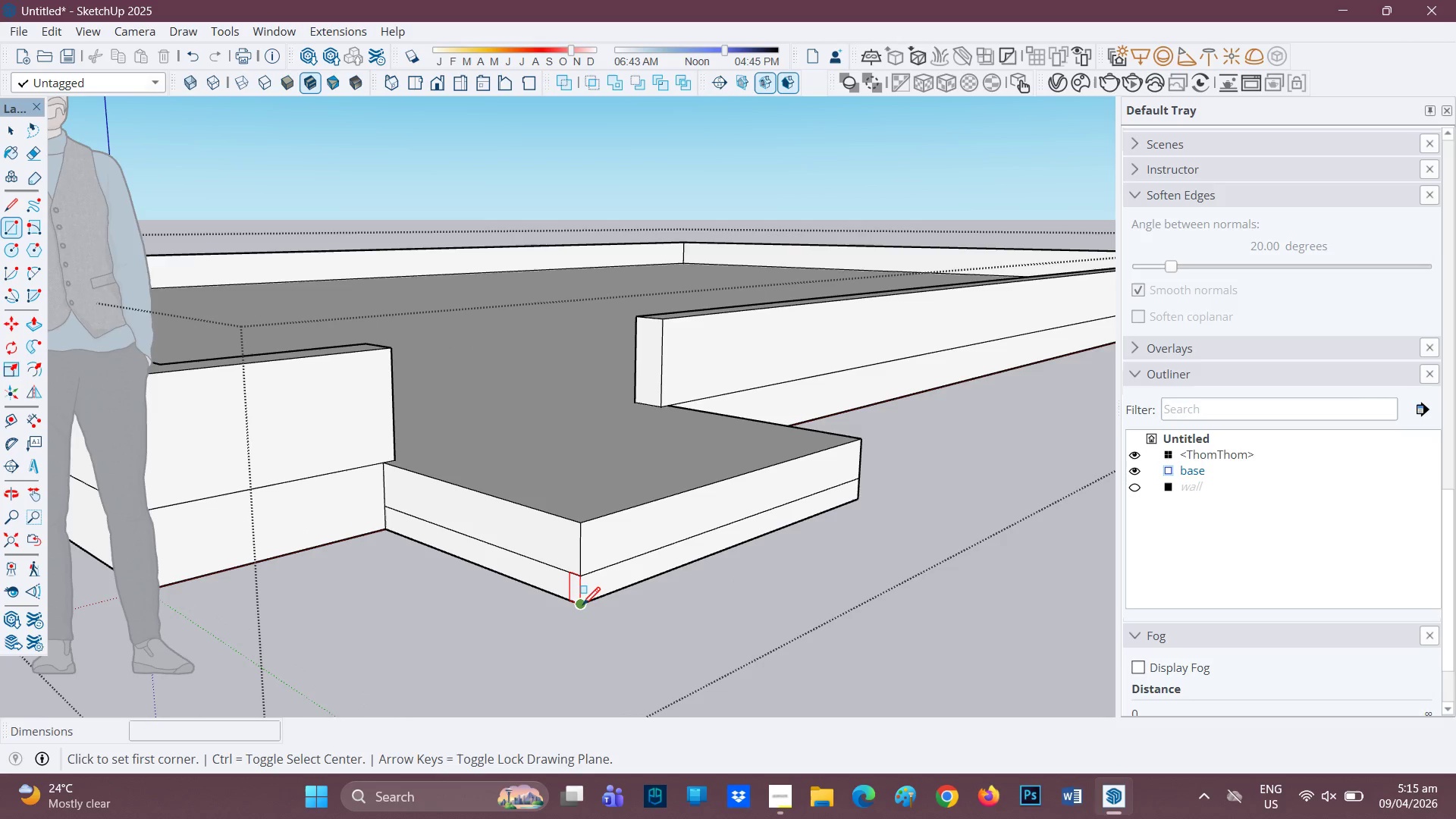 
left_click([582, 607])
 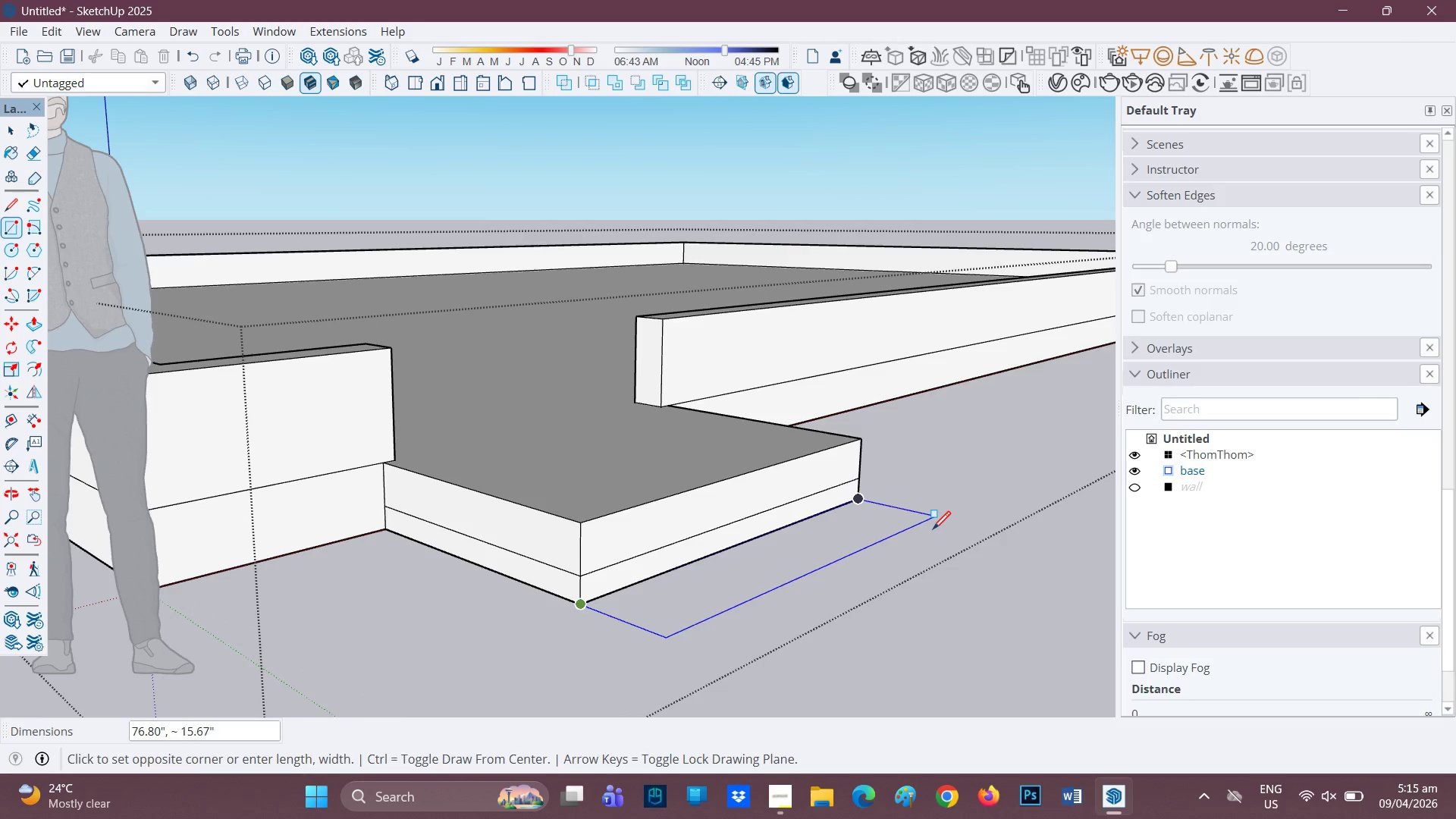 
wait(5.11)
 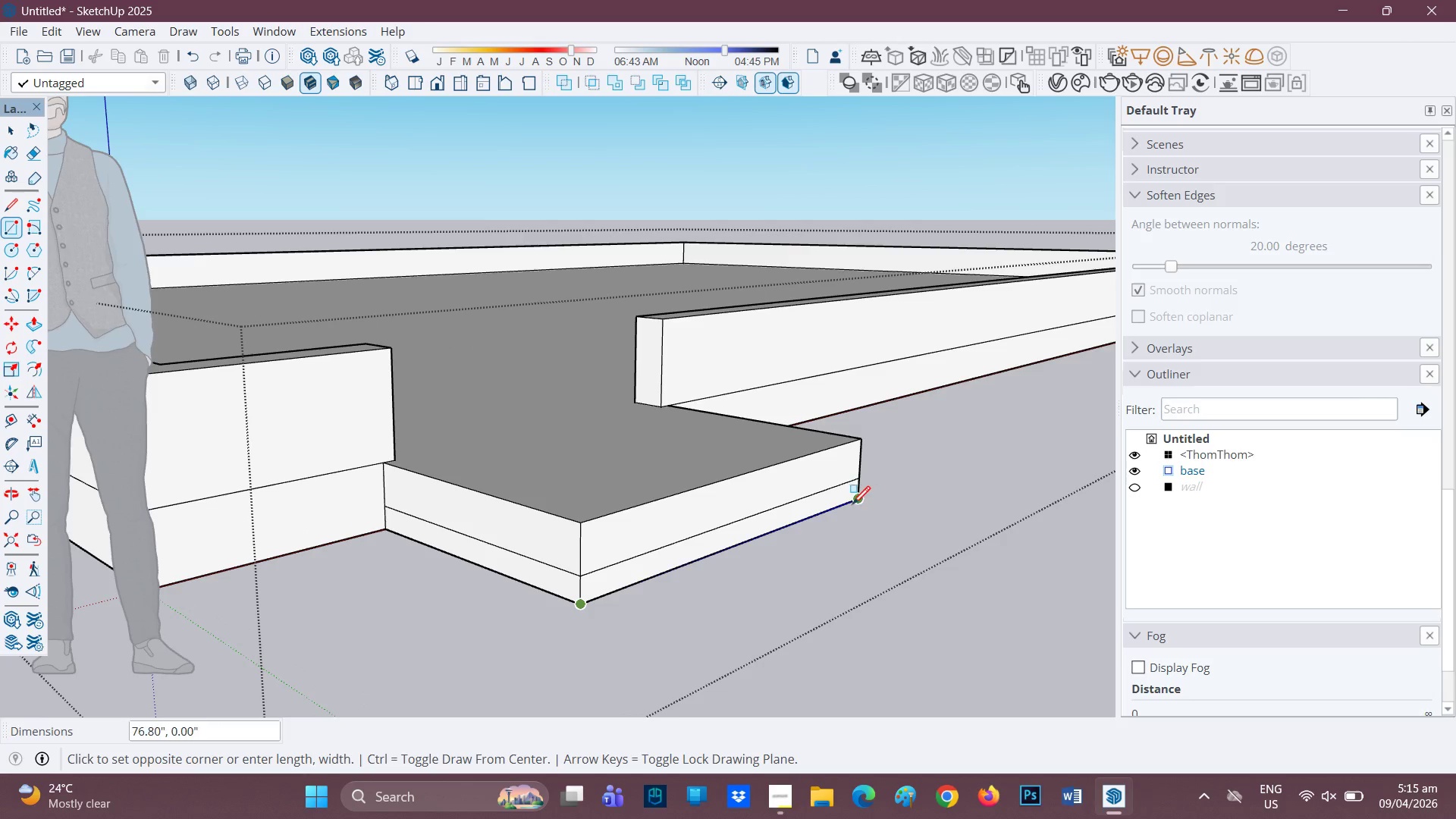 
left_click([933, 531])
 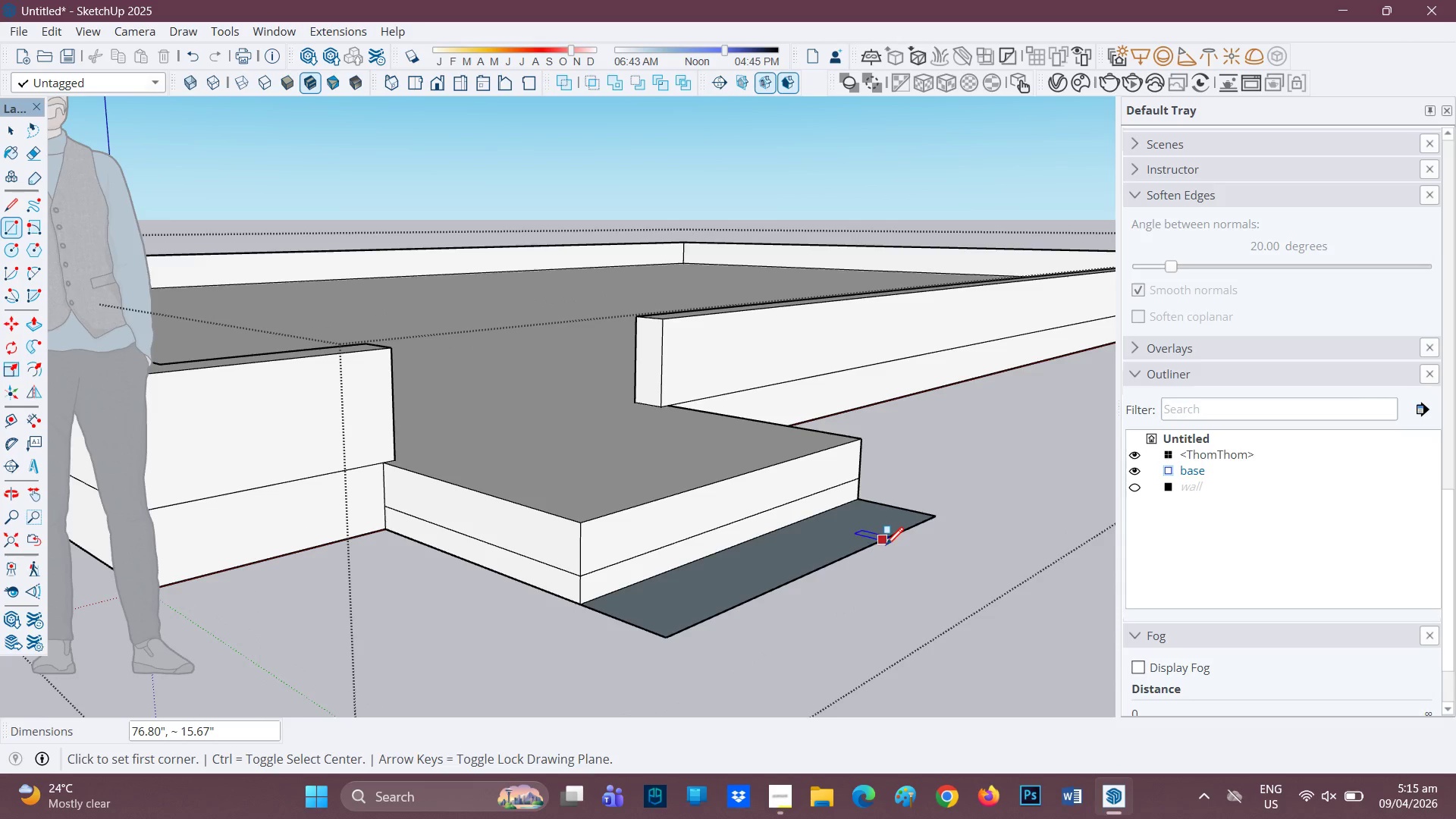 
key(P)
 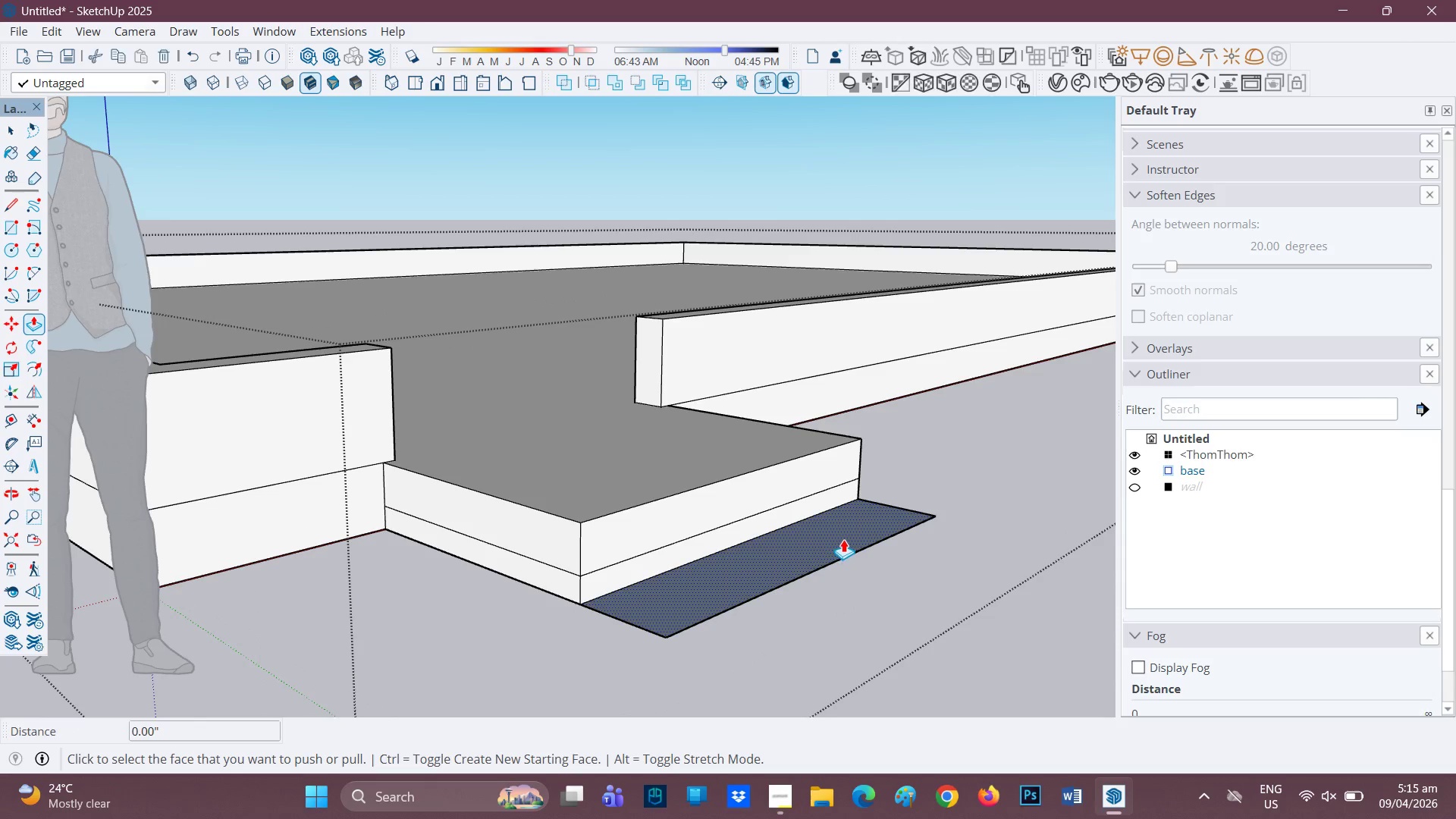 
left_click([843, 539])
 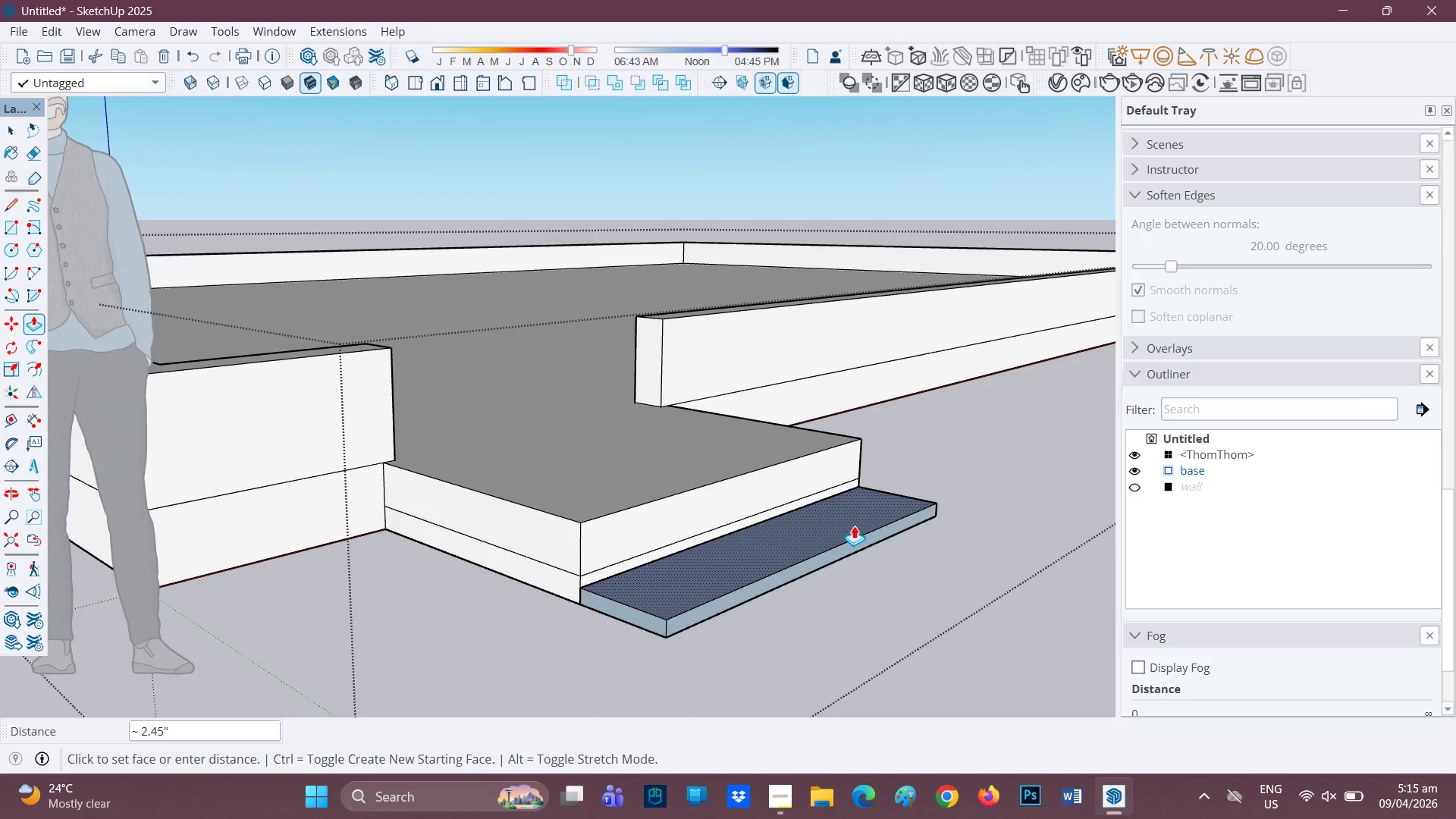 
key(7)
 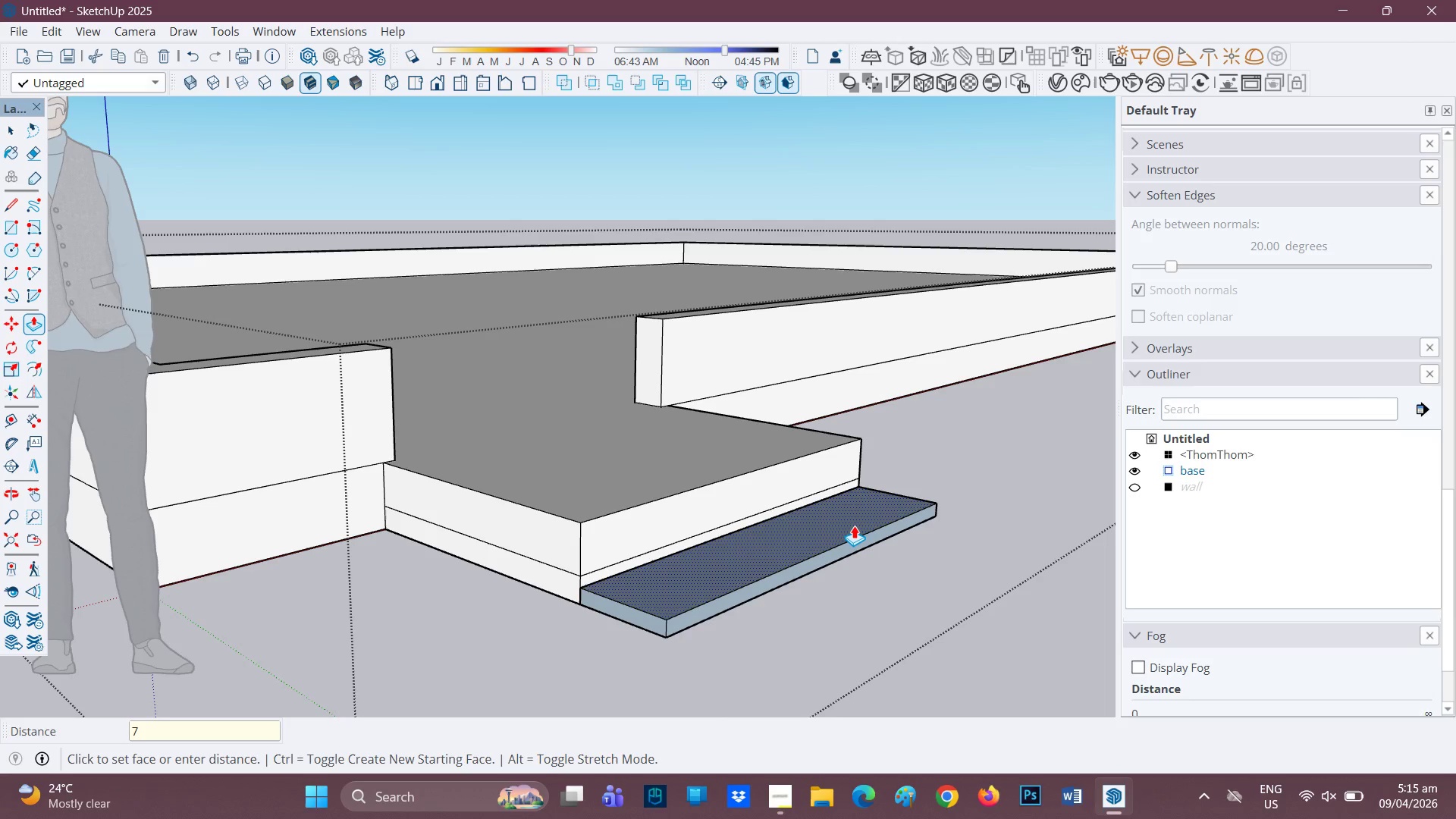 
key(Period)
 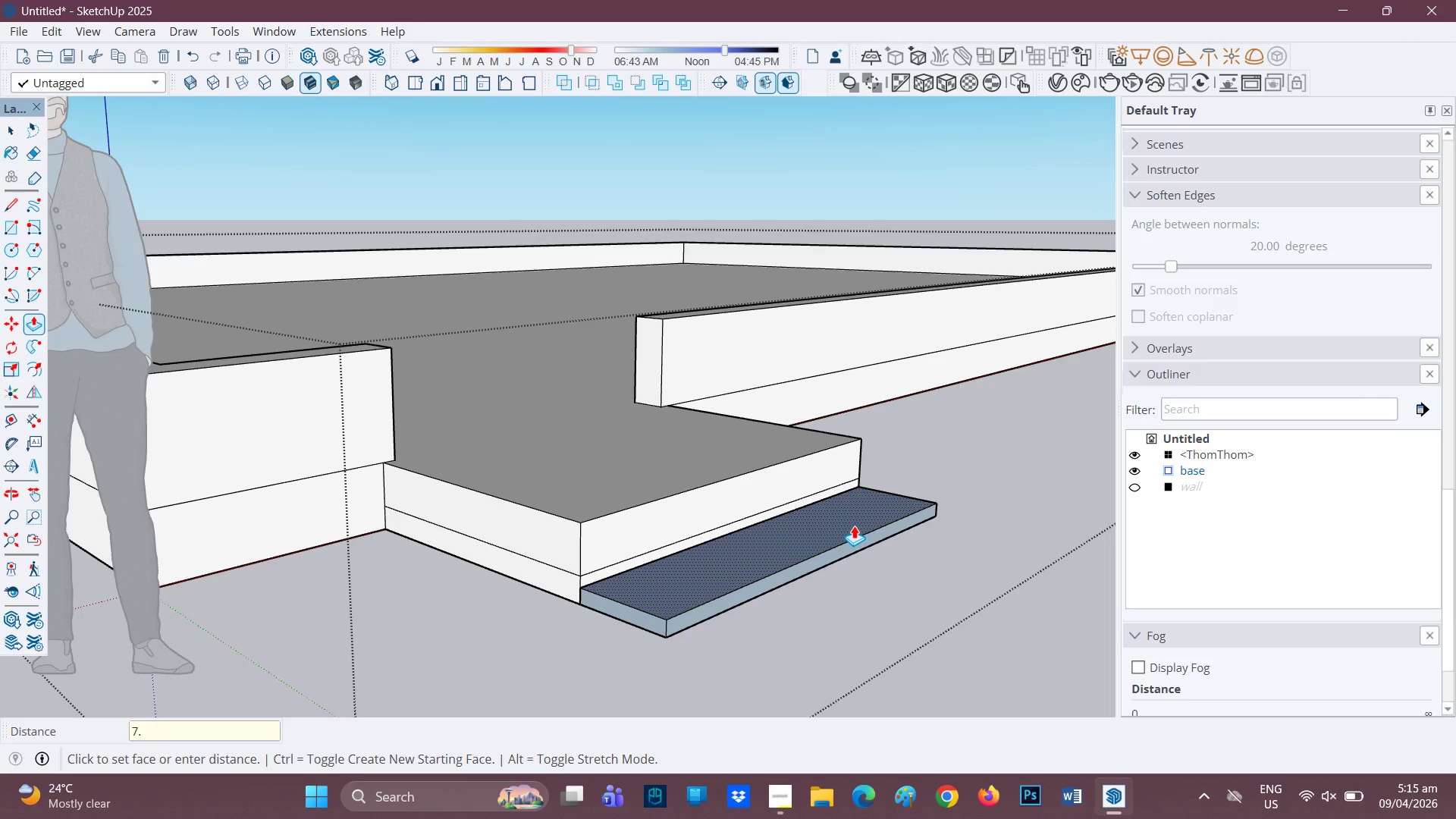 
key(8)
 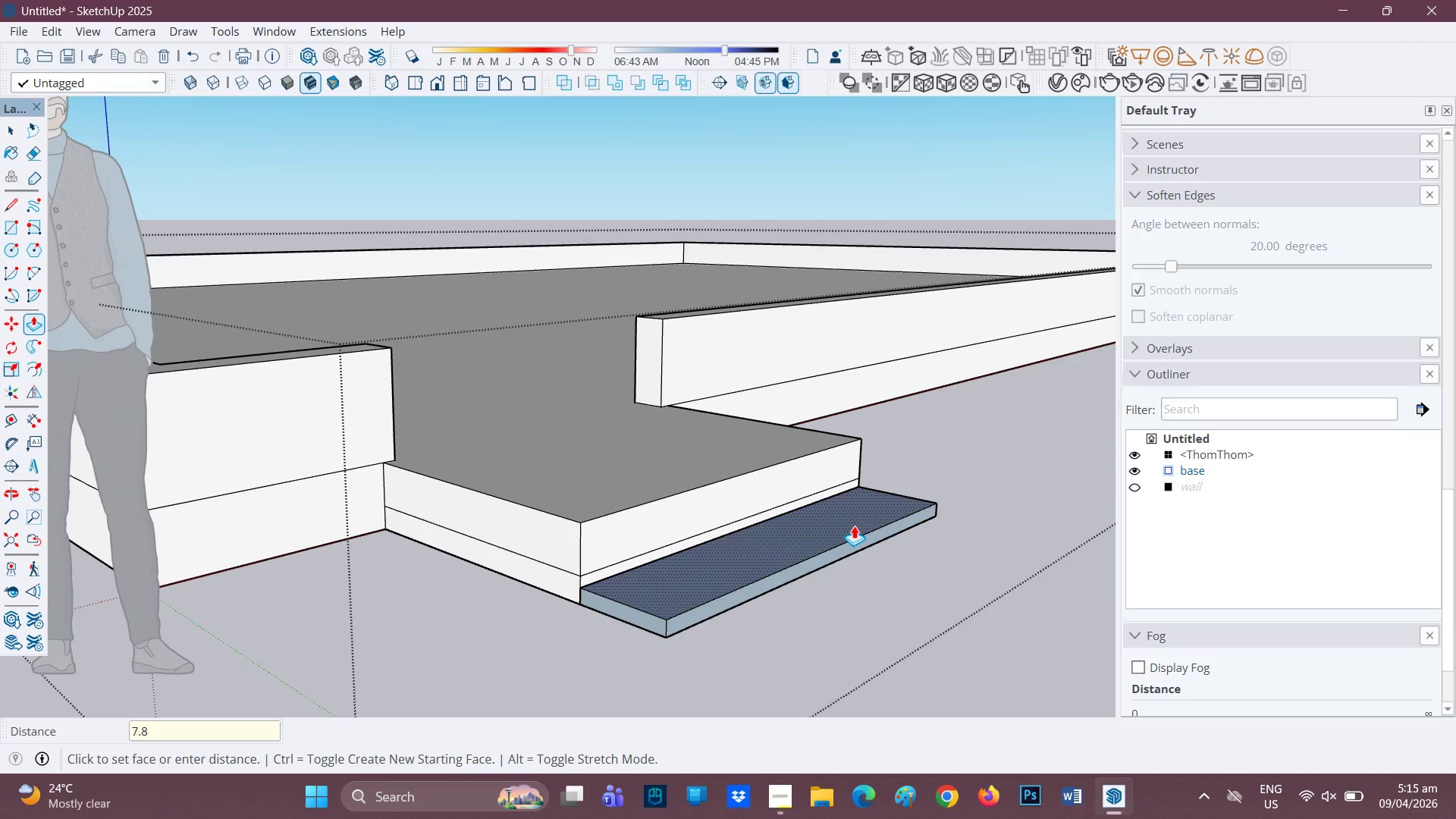 
key(Shift+Quote)
 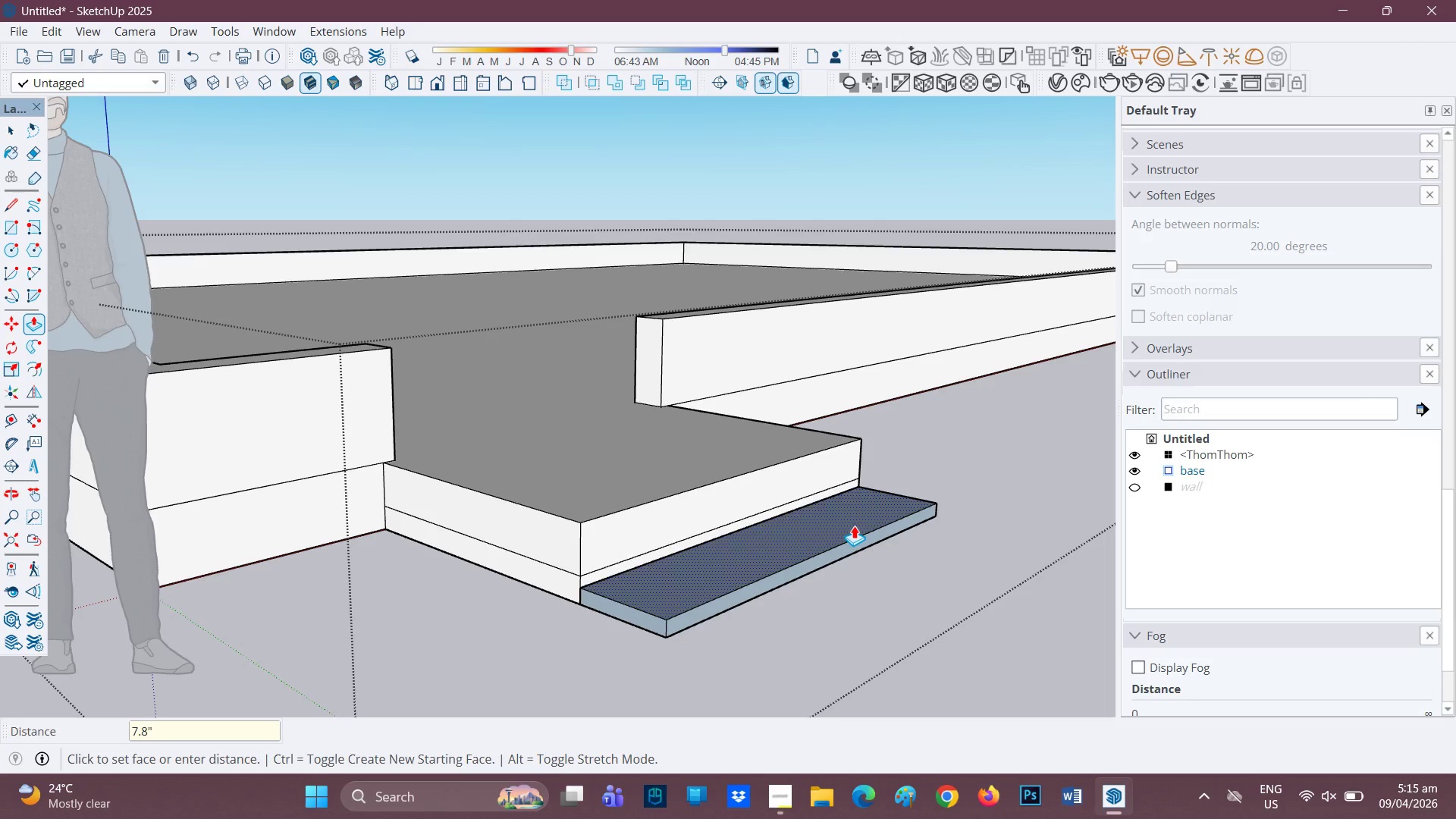 
key(Enter)
 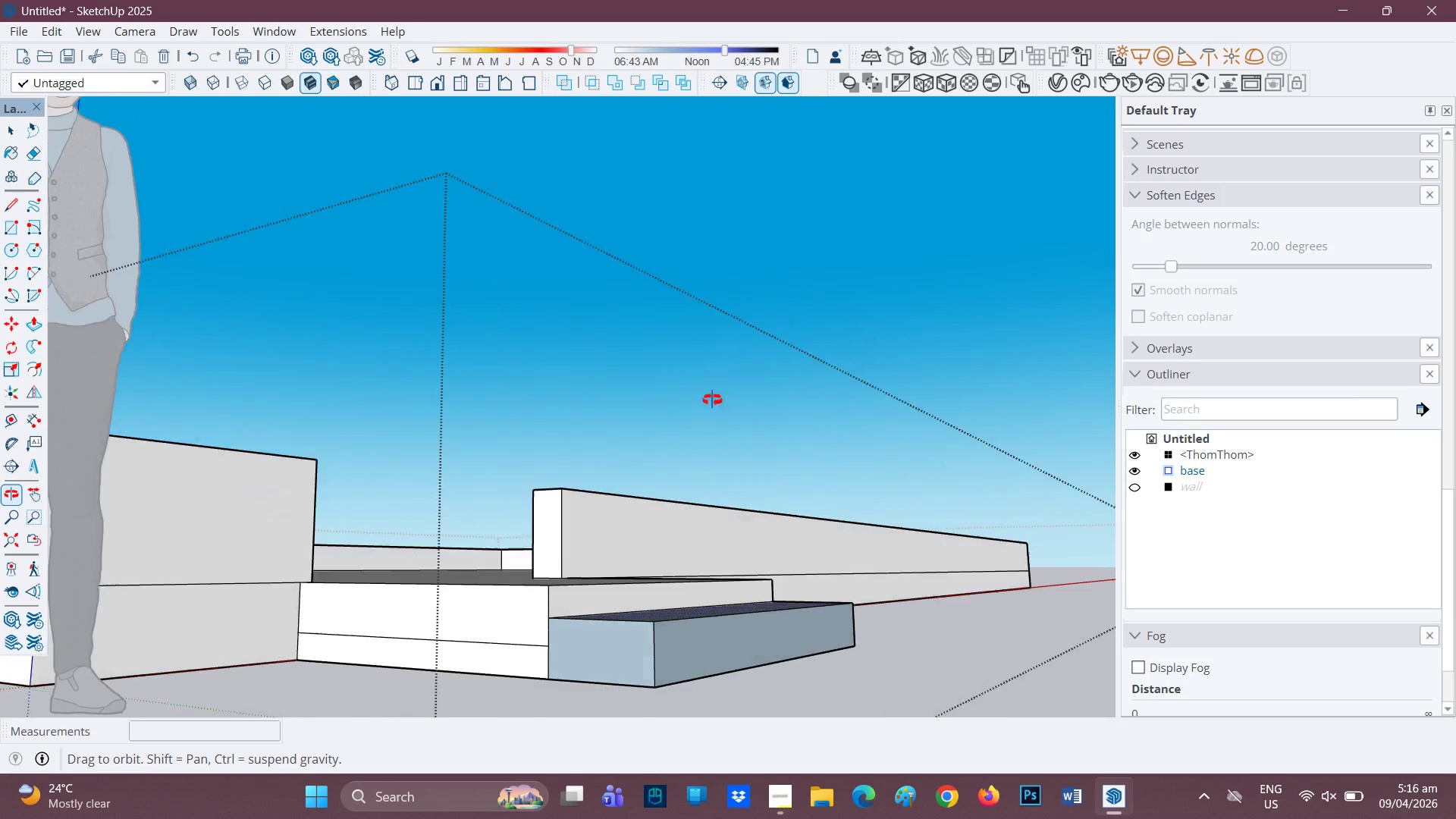 
key(Control+ControlLeft)
 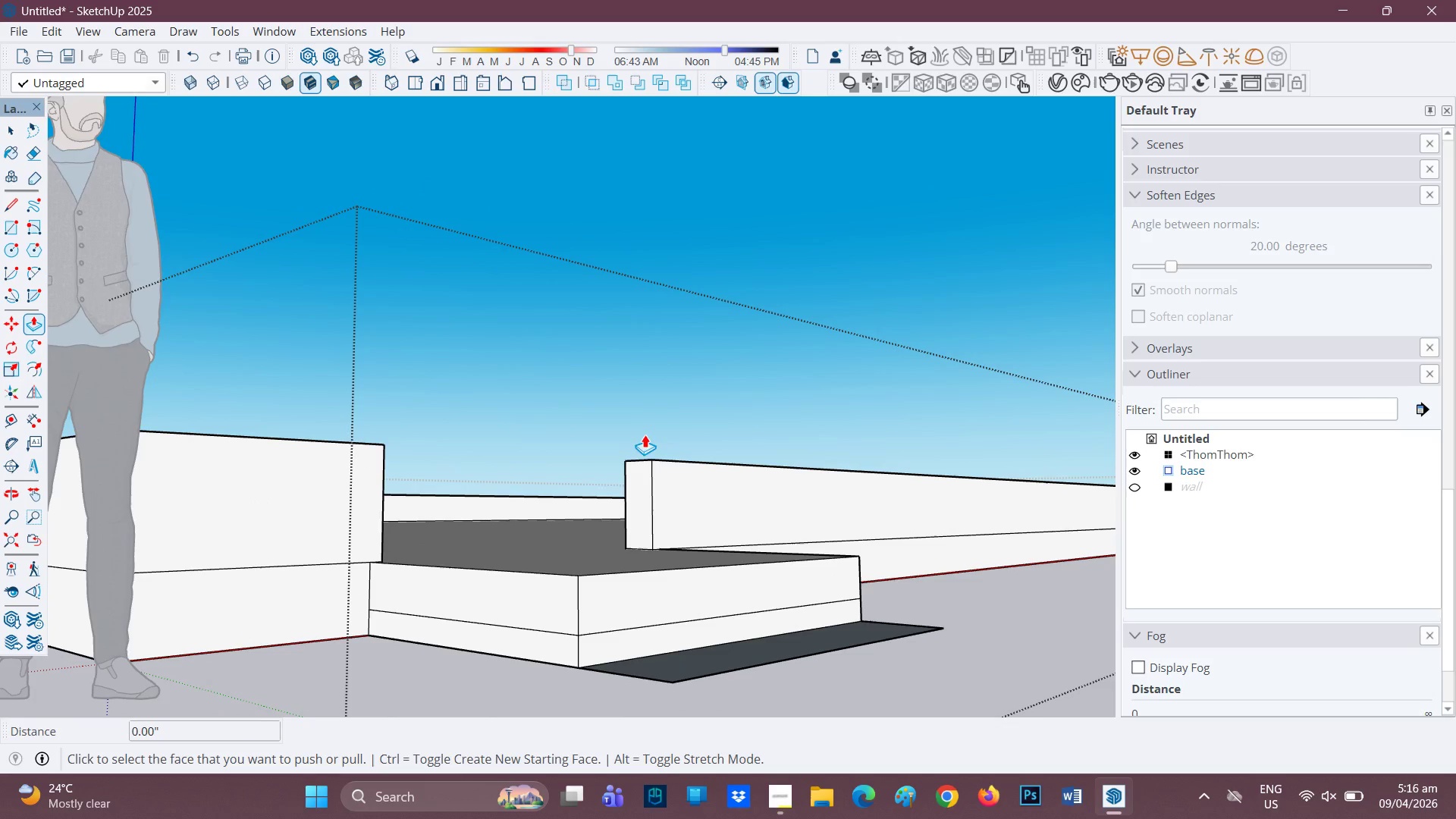 
key(Control+Z)
 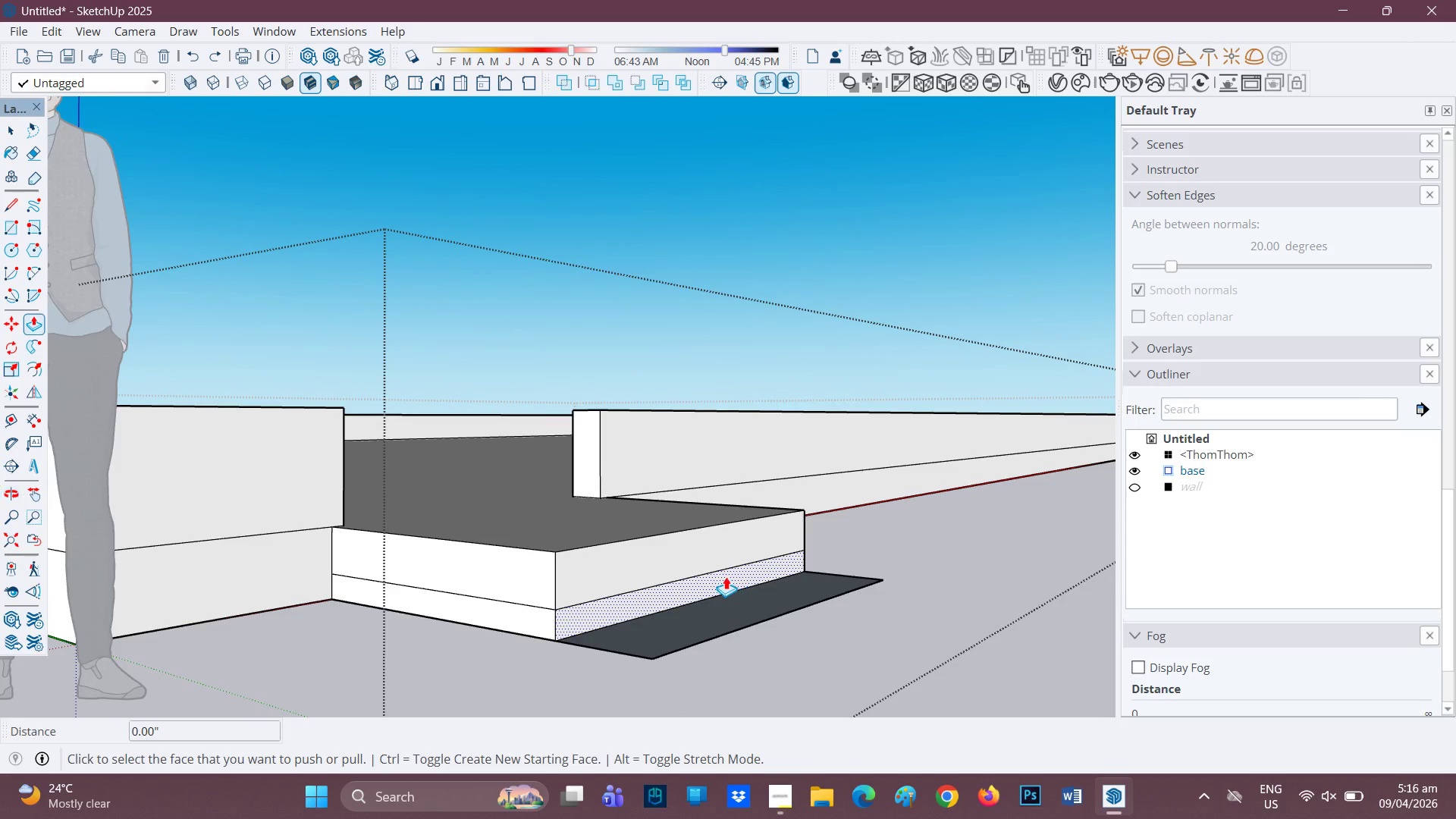 
scroll: coordinate [642, 578], scroll_direction: up, amount: 1.0
 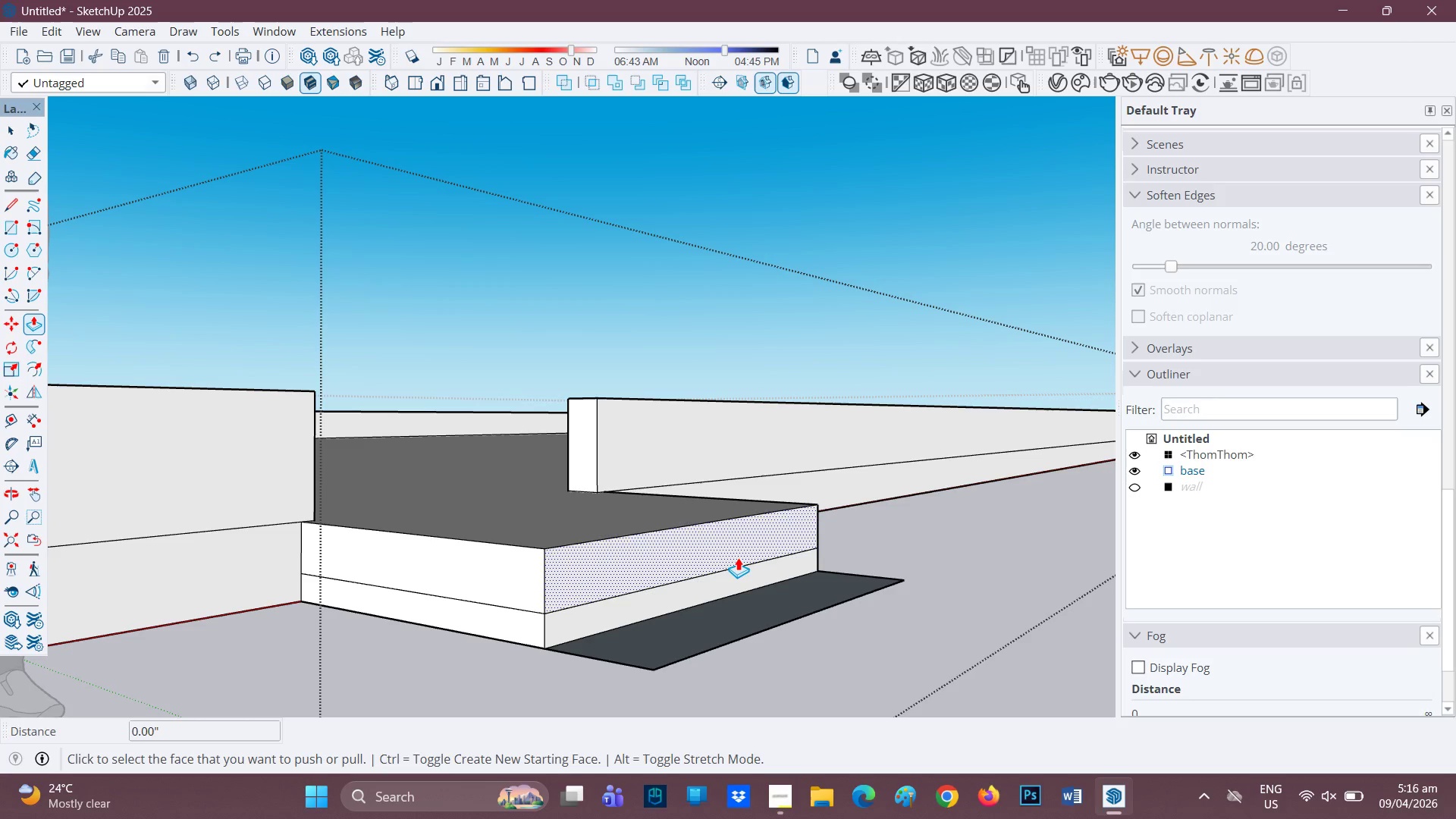 
key(E)
 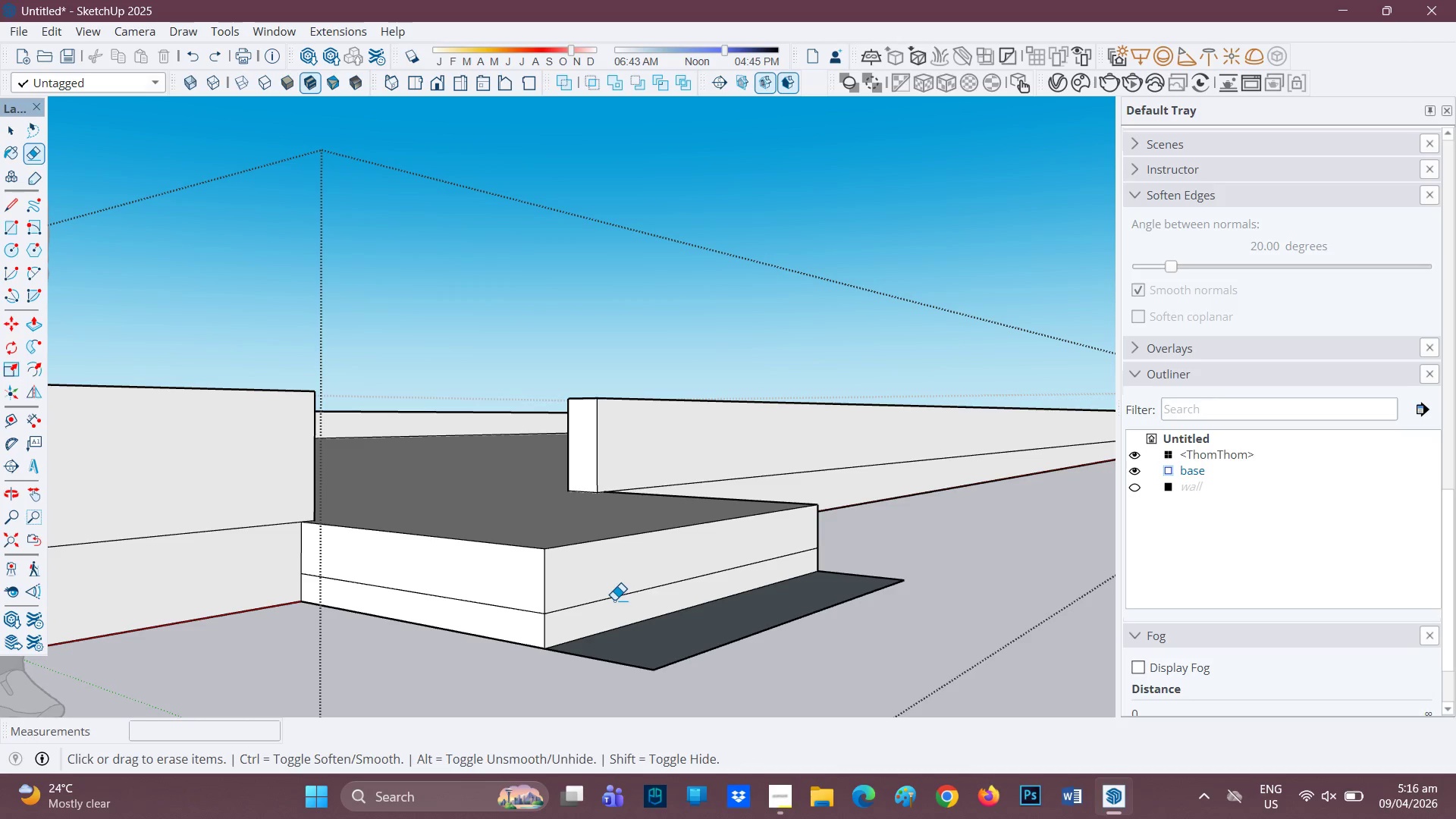 
left_click_drag(start_coordinate=[615, 602], to_coordinate=[620, 595])
 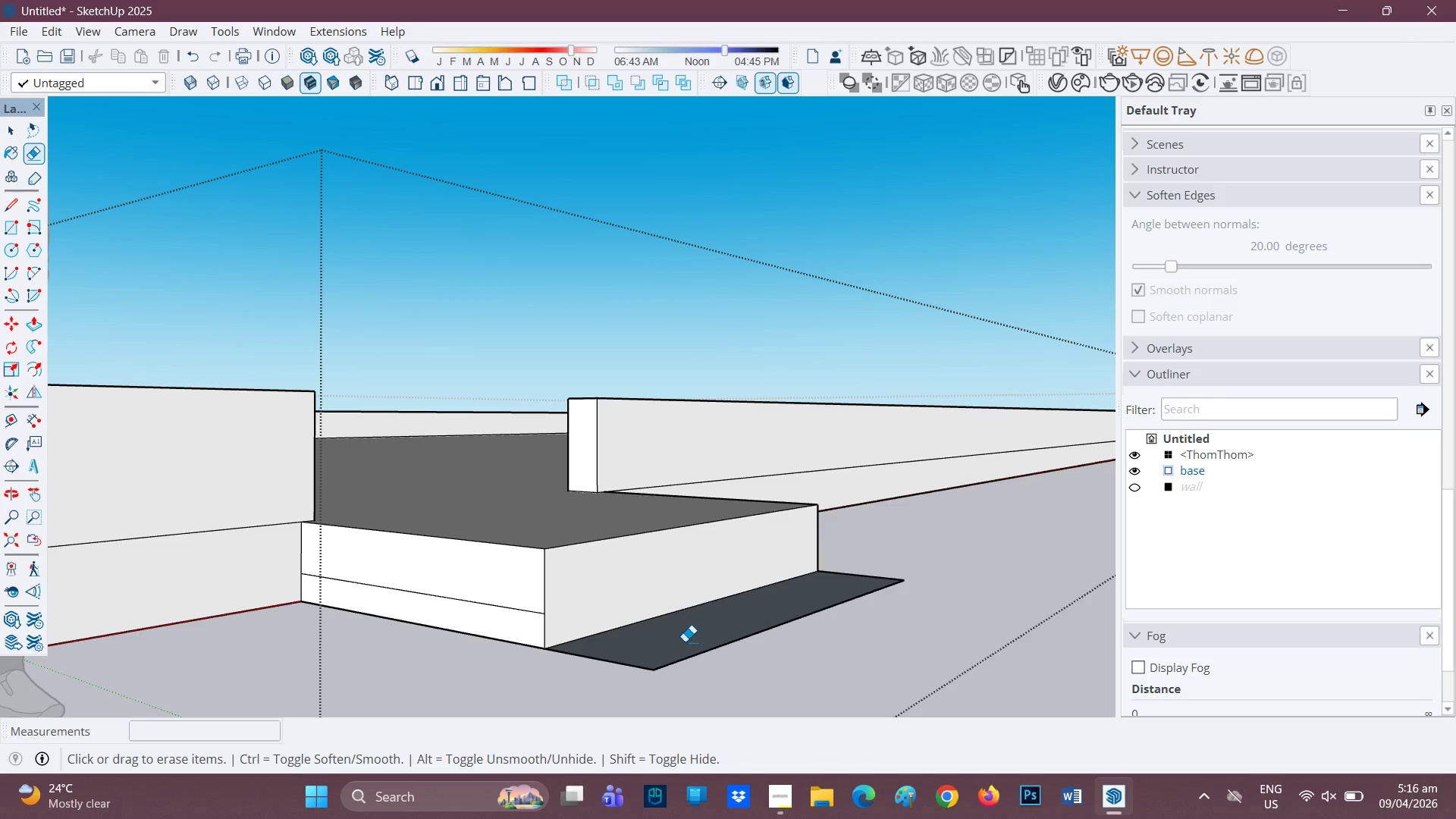 
key(P)
 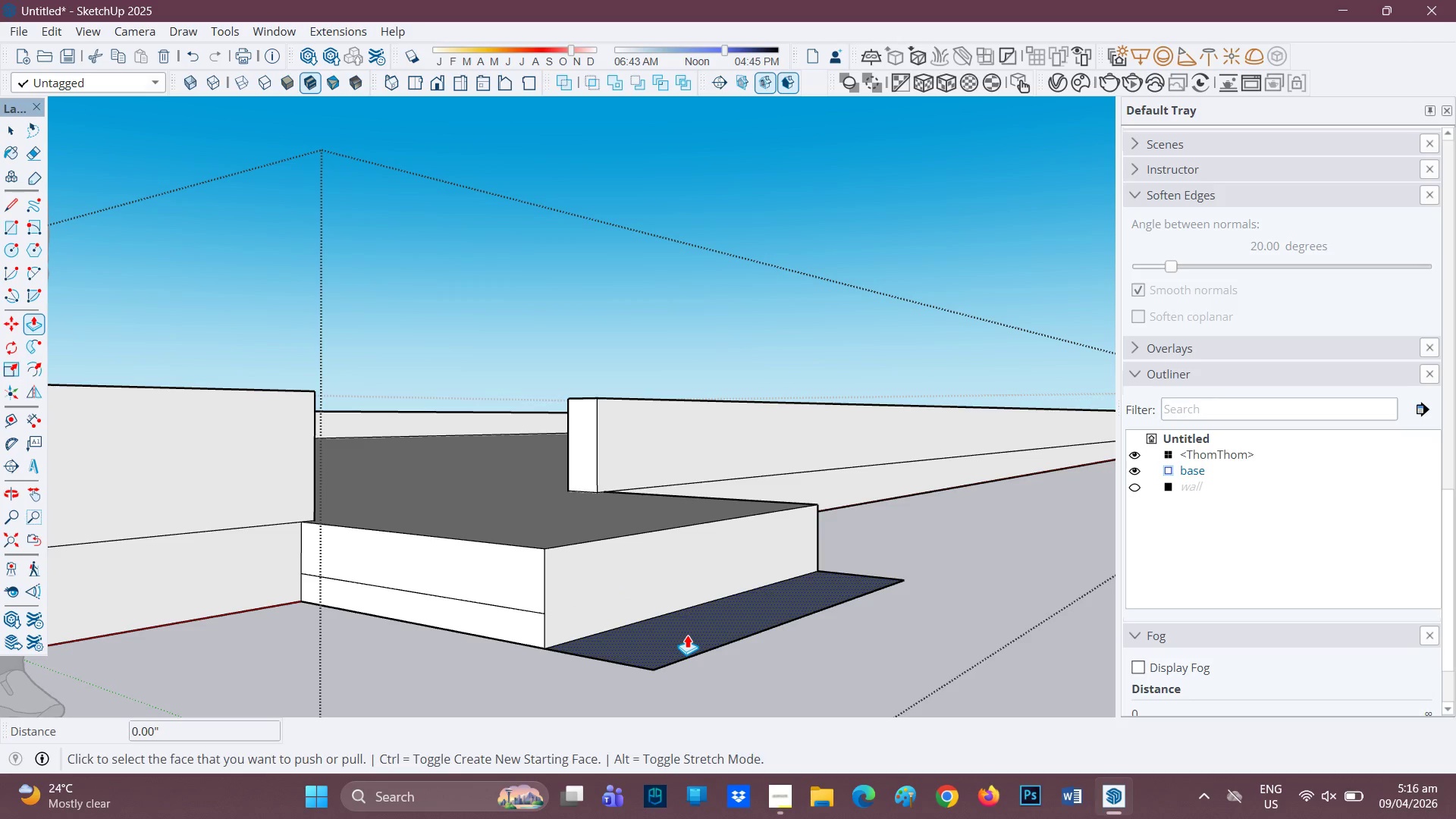 
left_click([687, 635])
 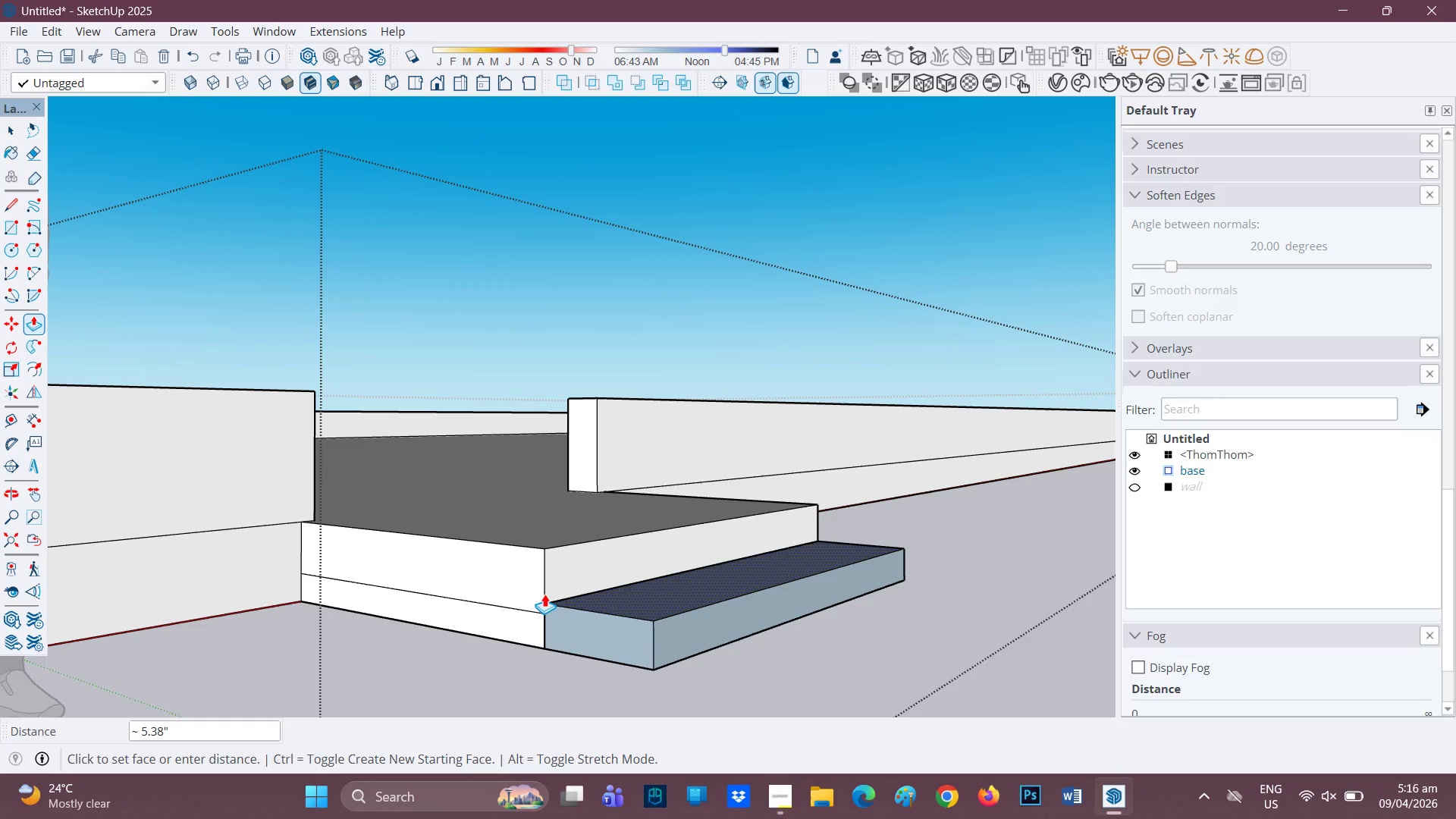 
key(Space)
 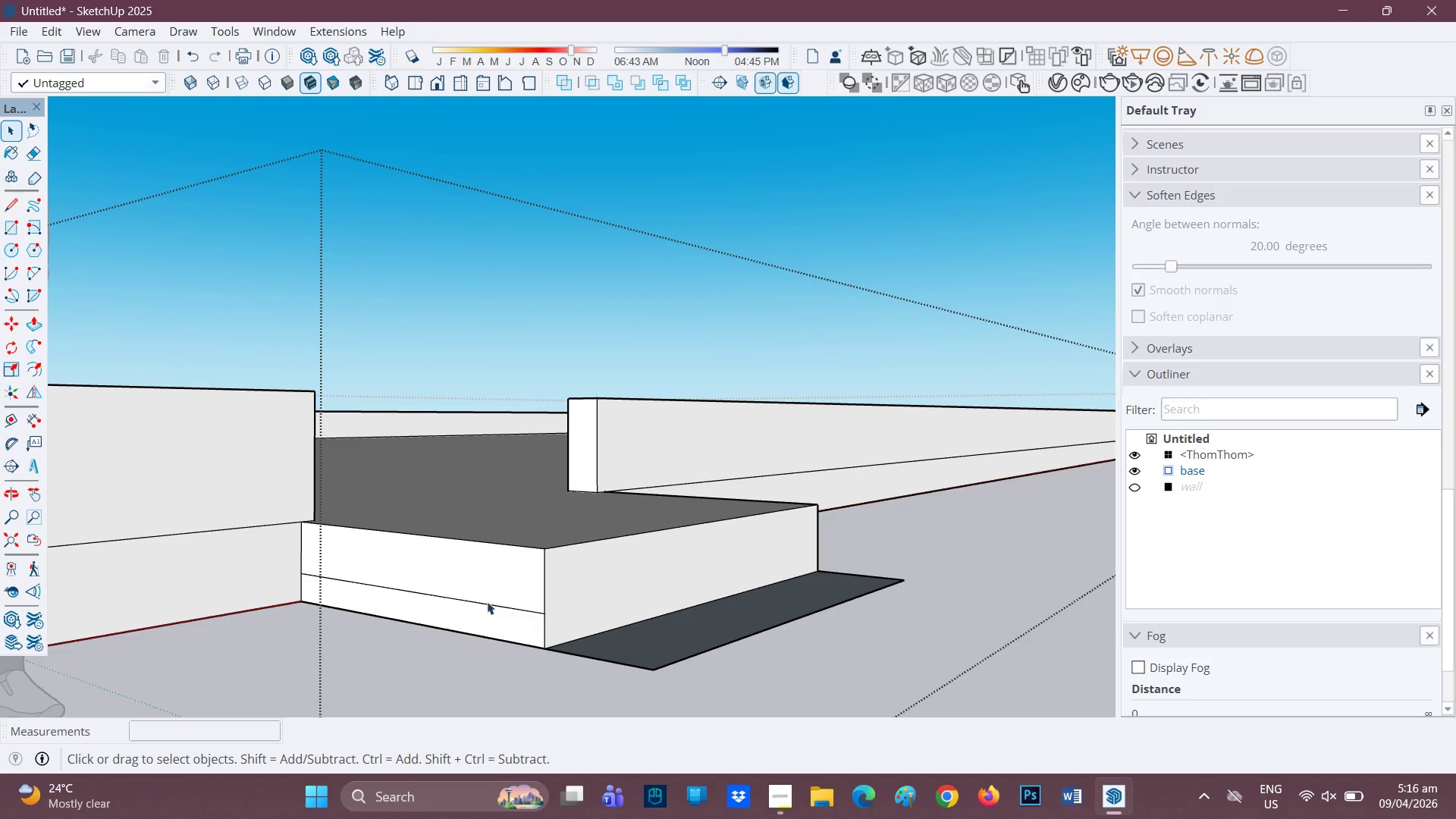 
key(E)
 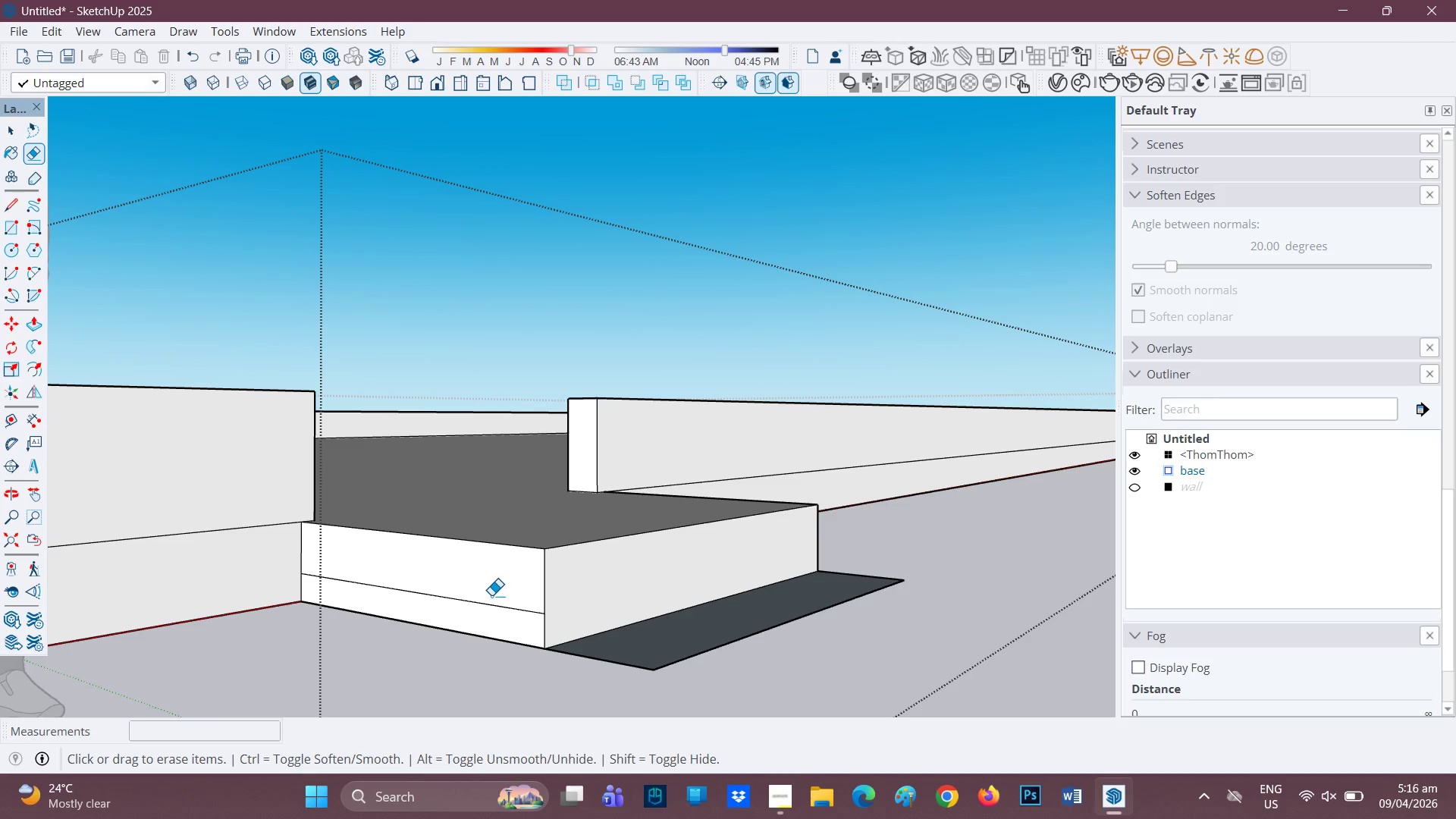 
left_click_drag(start_coordinate=[491, 595], to_coordinate=[485, 612])
 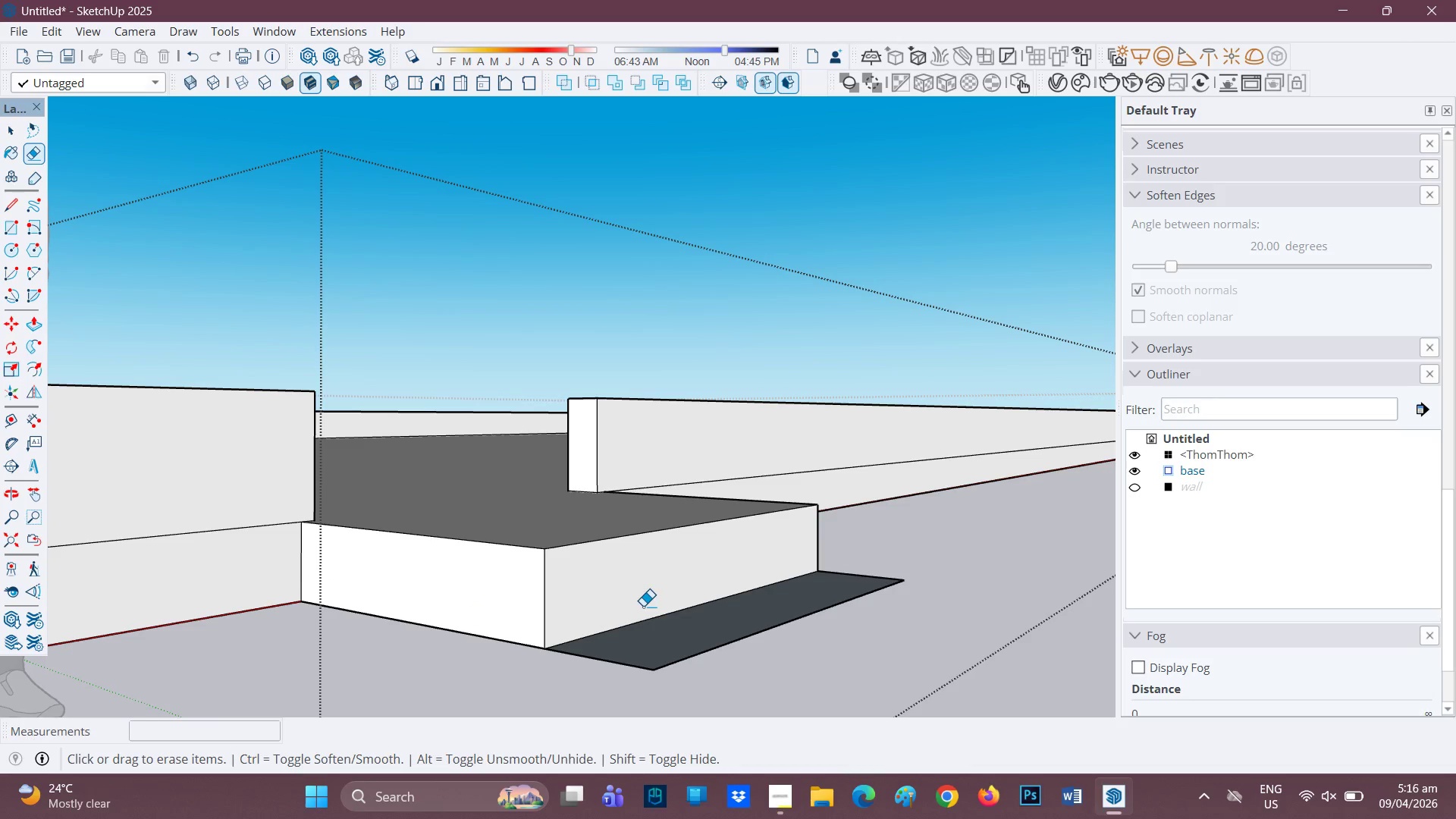 
key(P)
 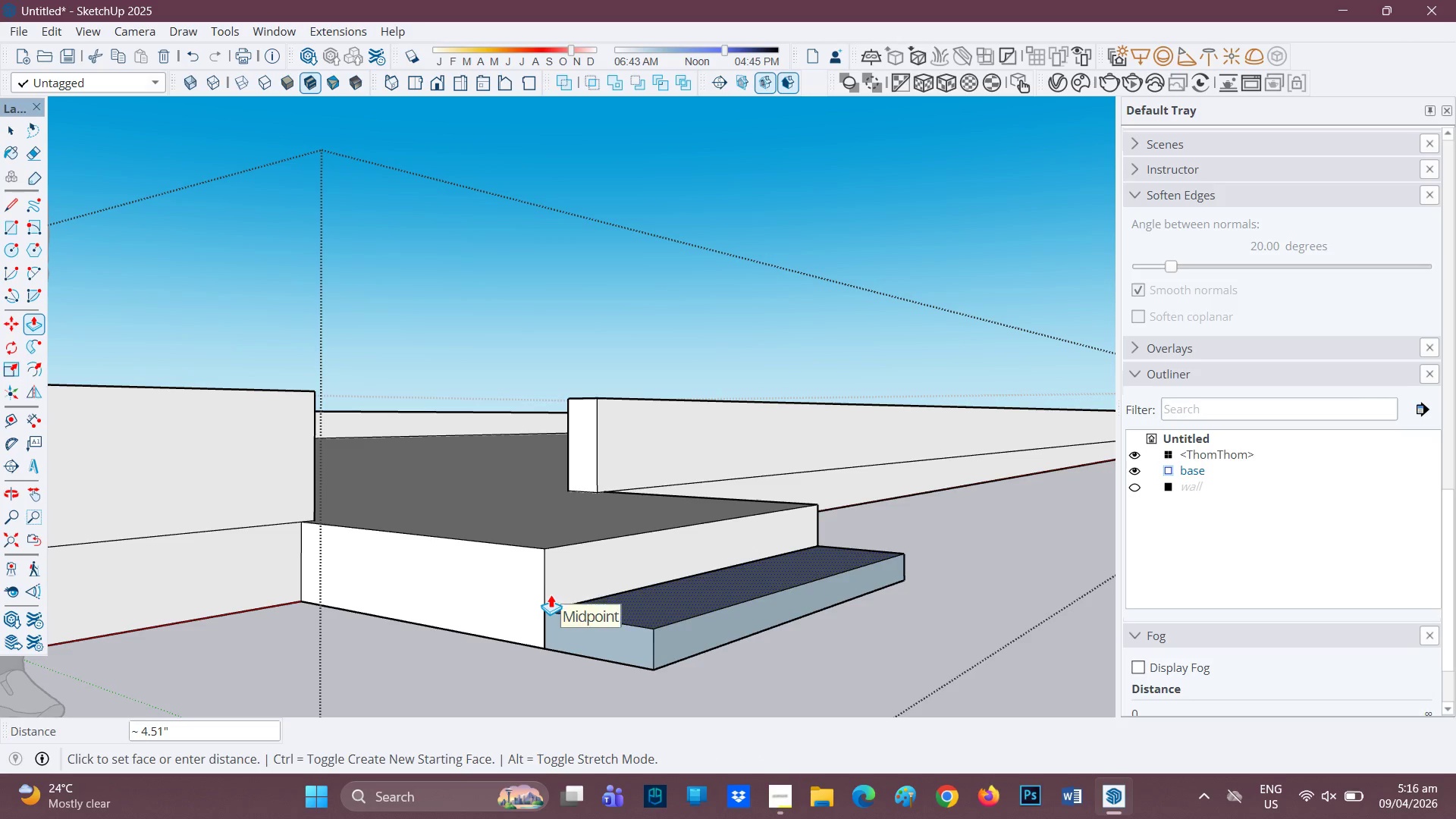 
left_click([542, 593])
 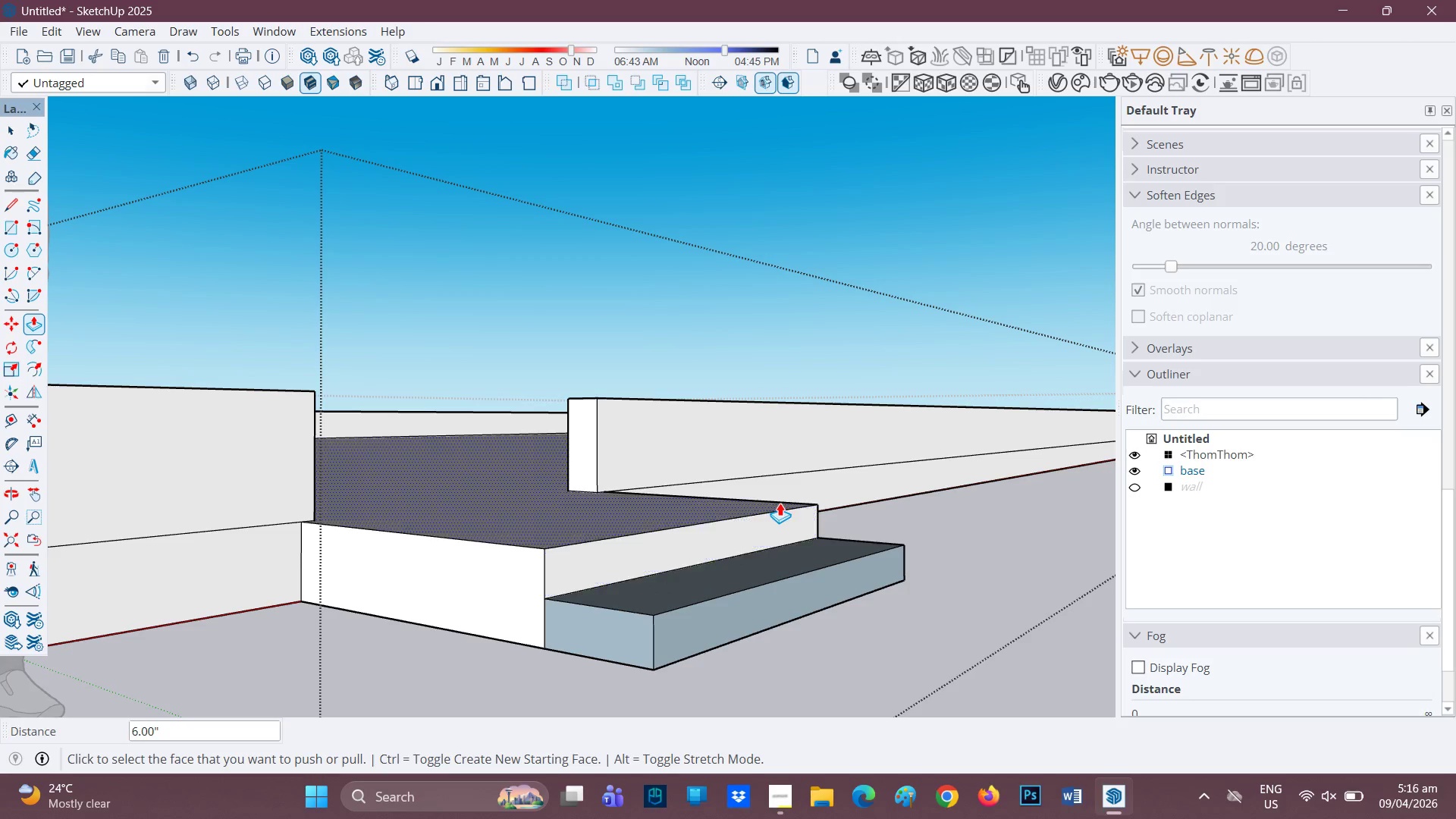 
scroll: coordinate [781, 503], scroll_direction: down, amount: 3.0
 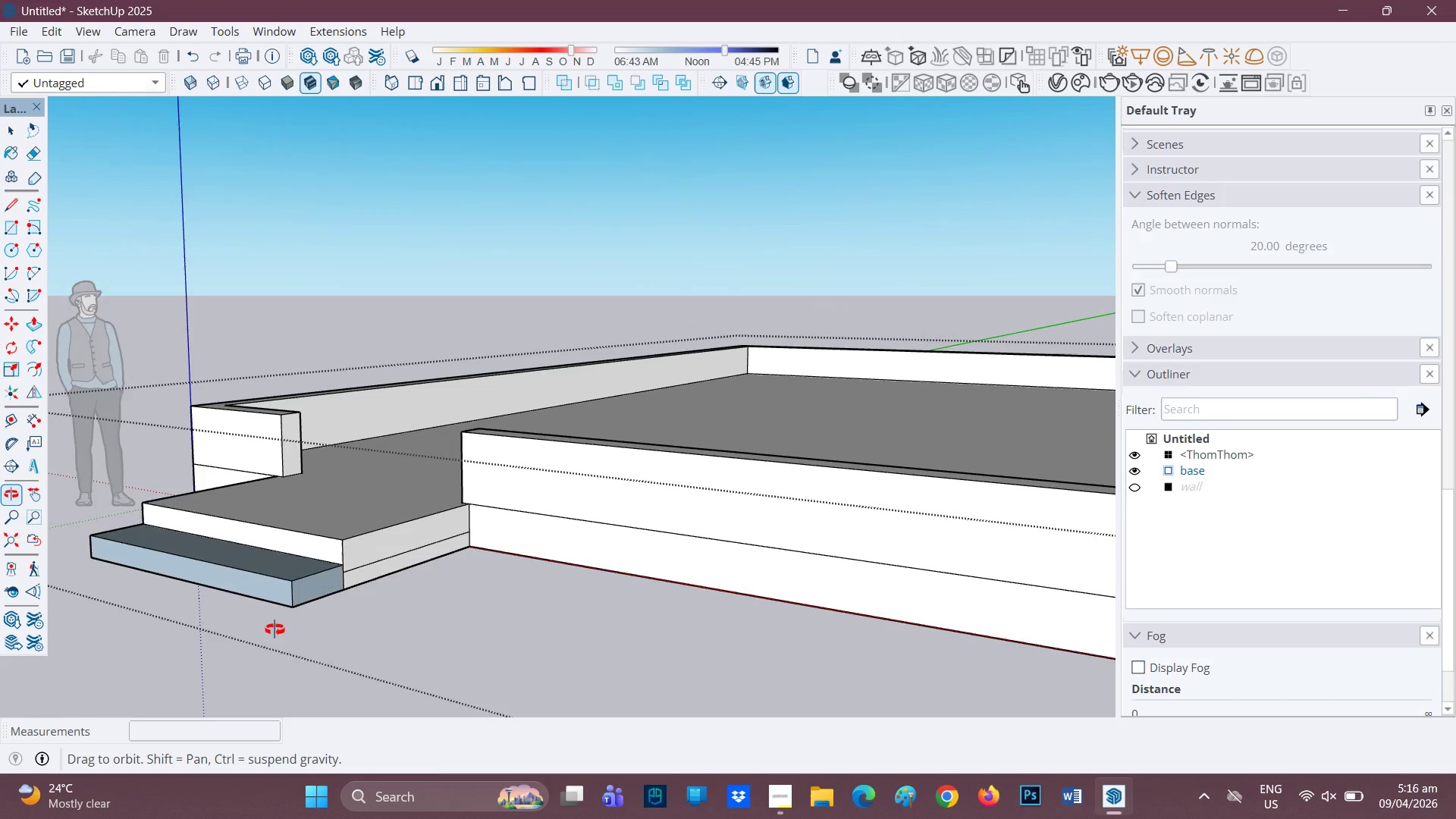 
key(E)
 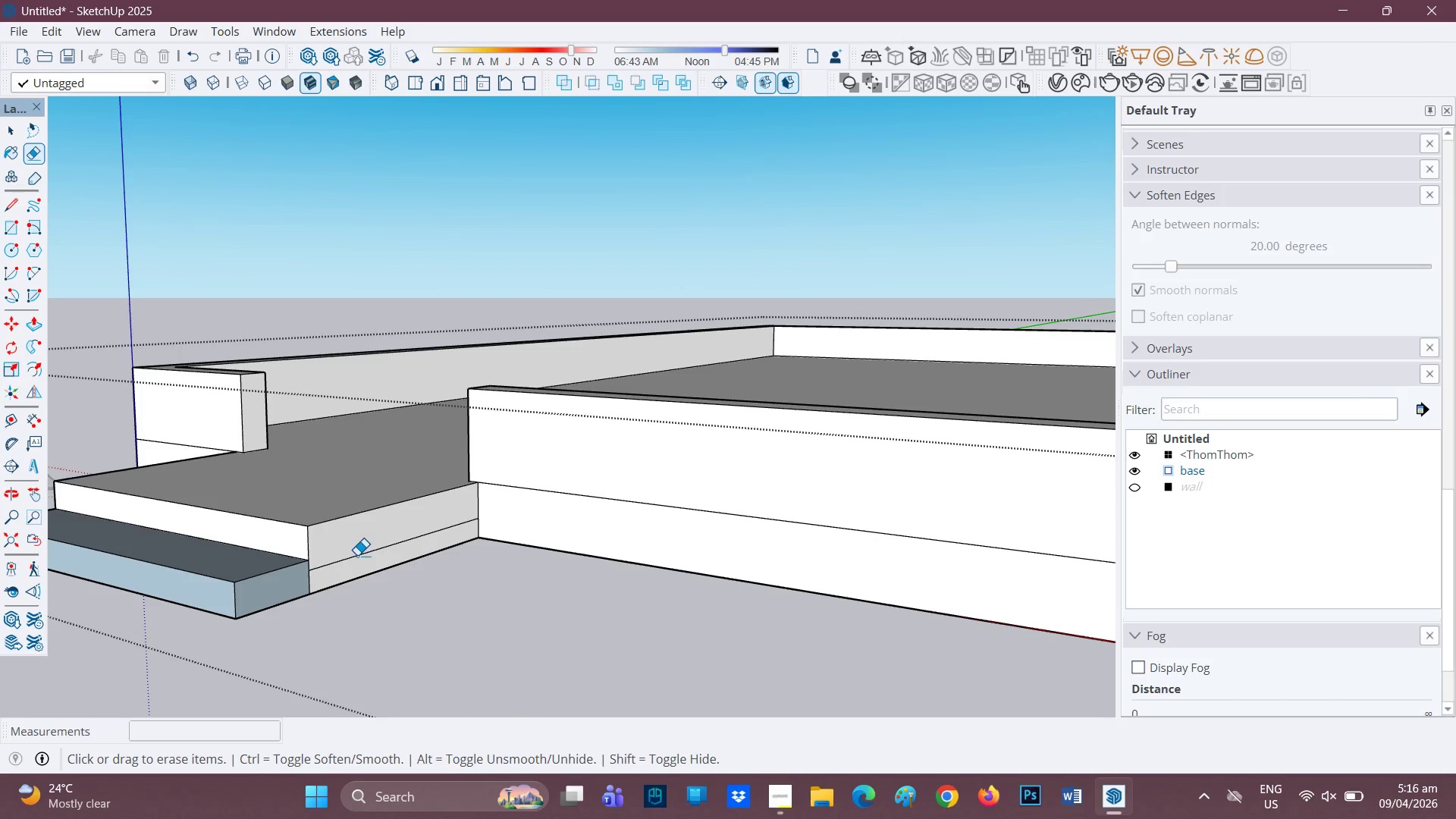 
scroll: coordinate [497, 587], scroll_direction: up, amount: 3.0
 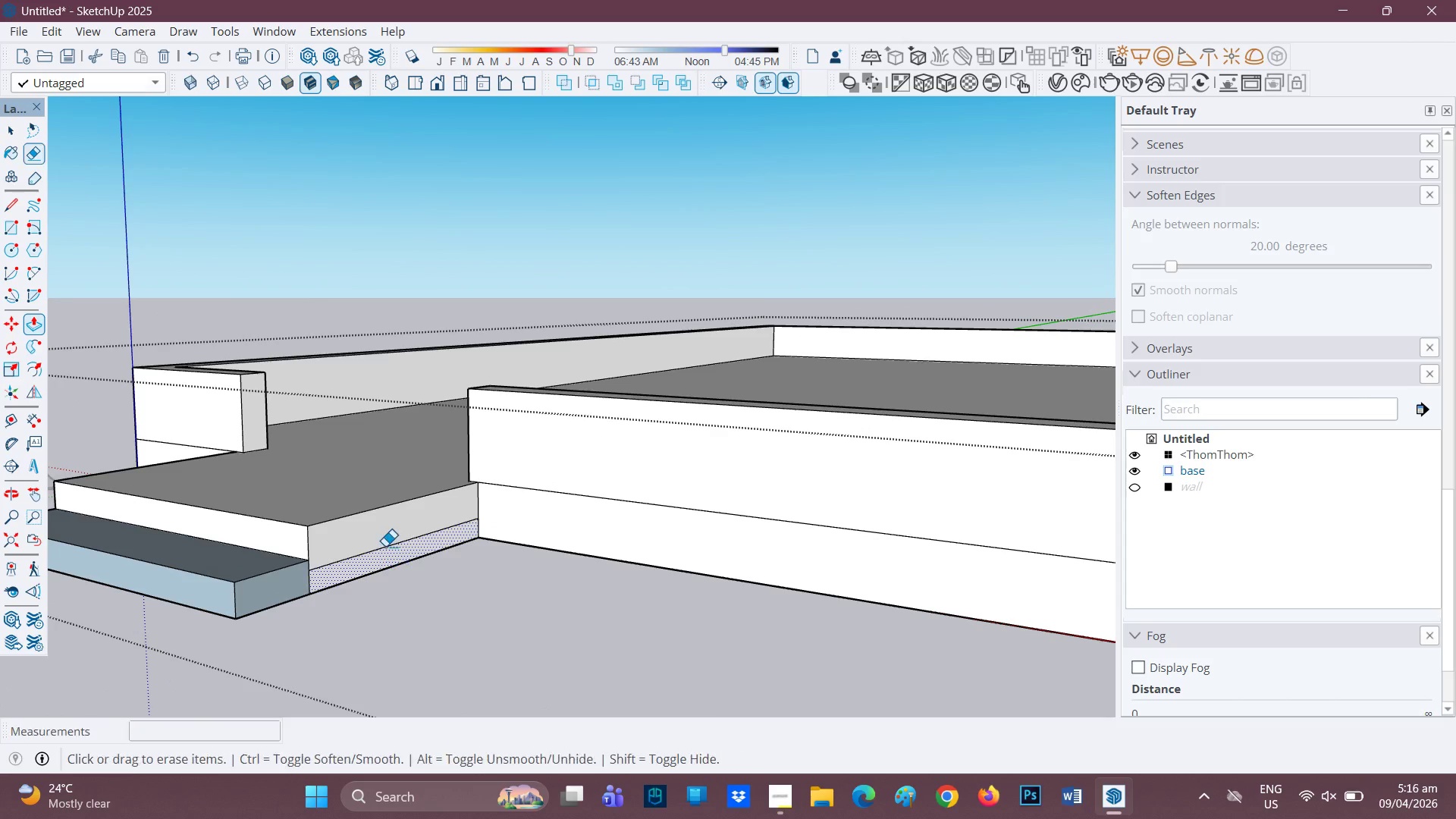 
left_click_drag(start_coordinate=[358, 557], to_coordinate=[360, 560])
 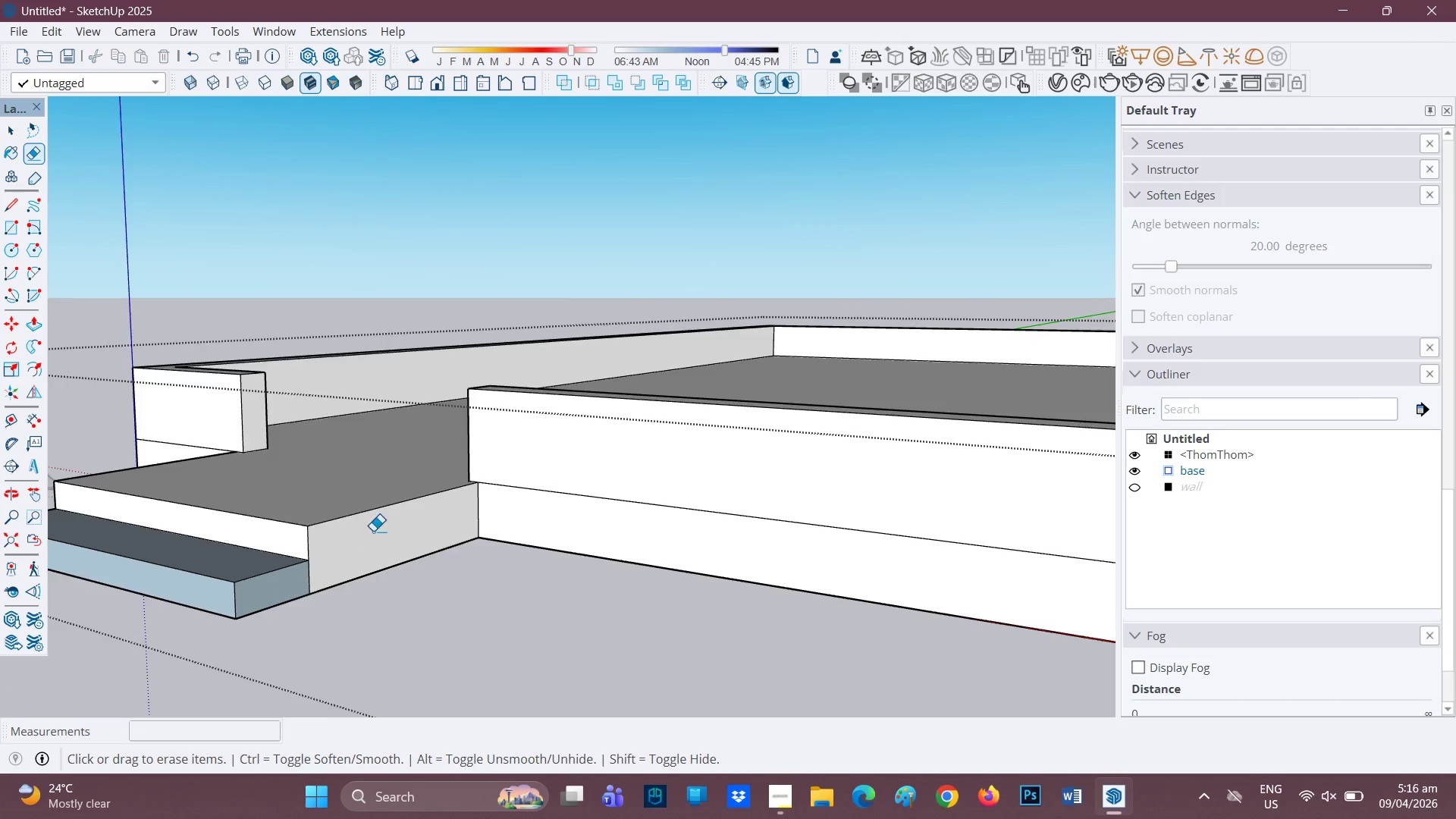 
scroll: coordinate [344, 463], scroll_direction: down, amount: 6.0
 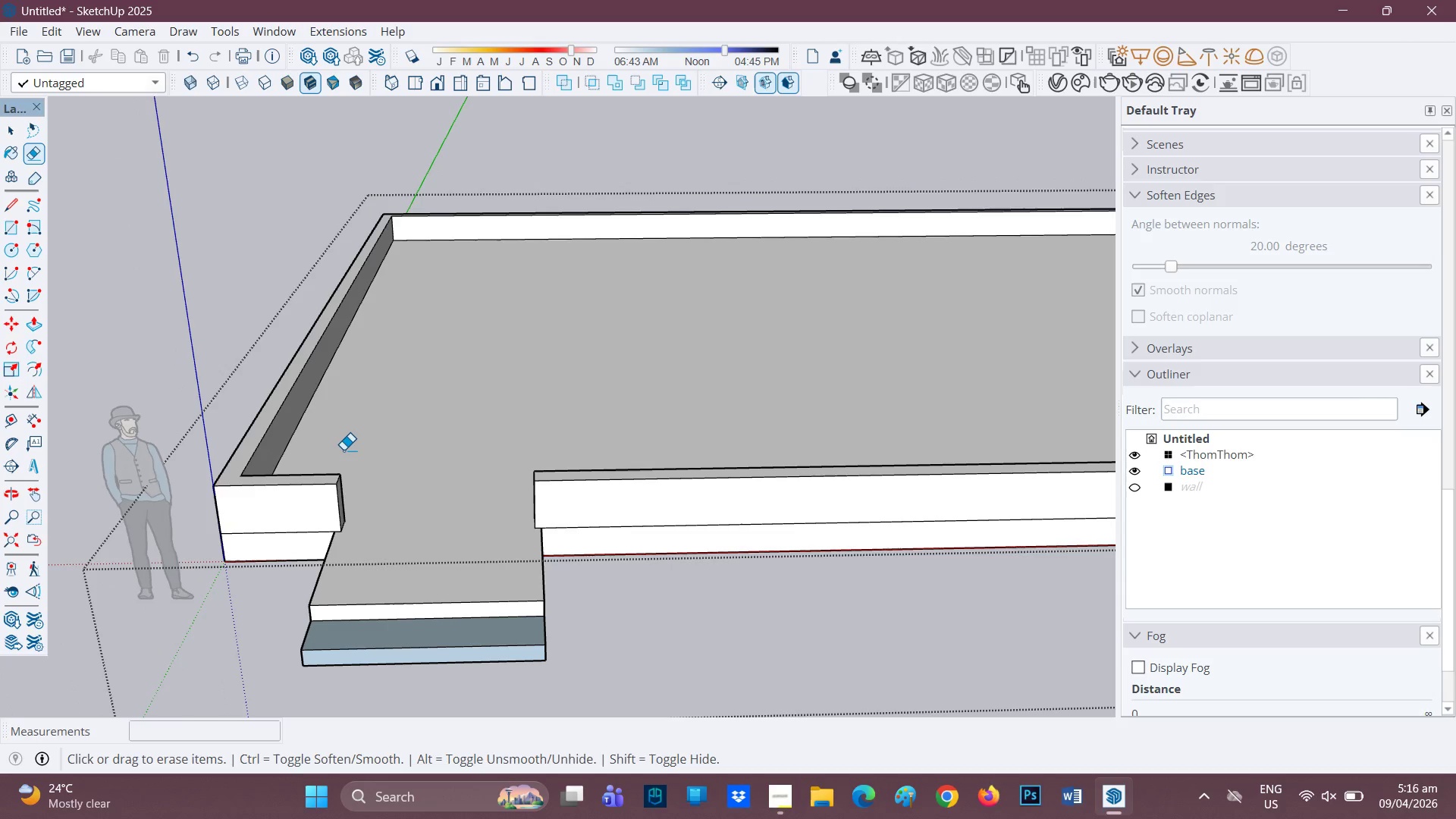 
wait(6.0)
 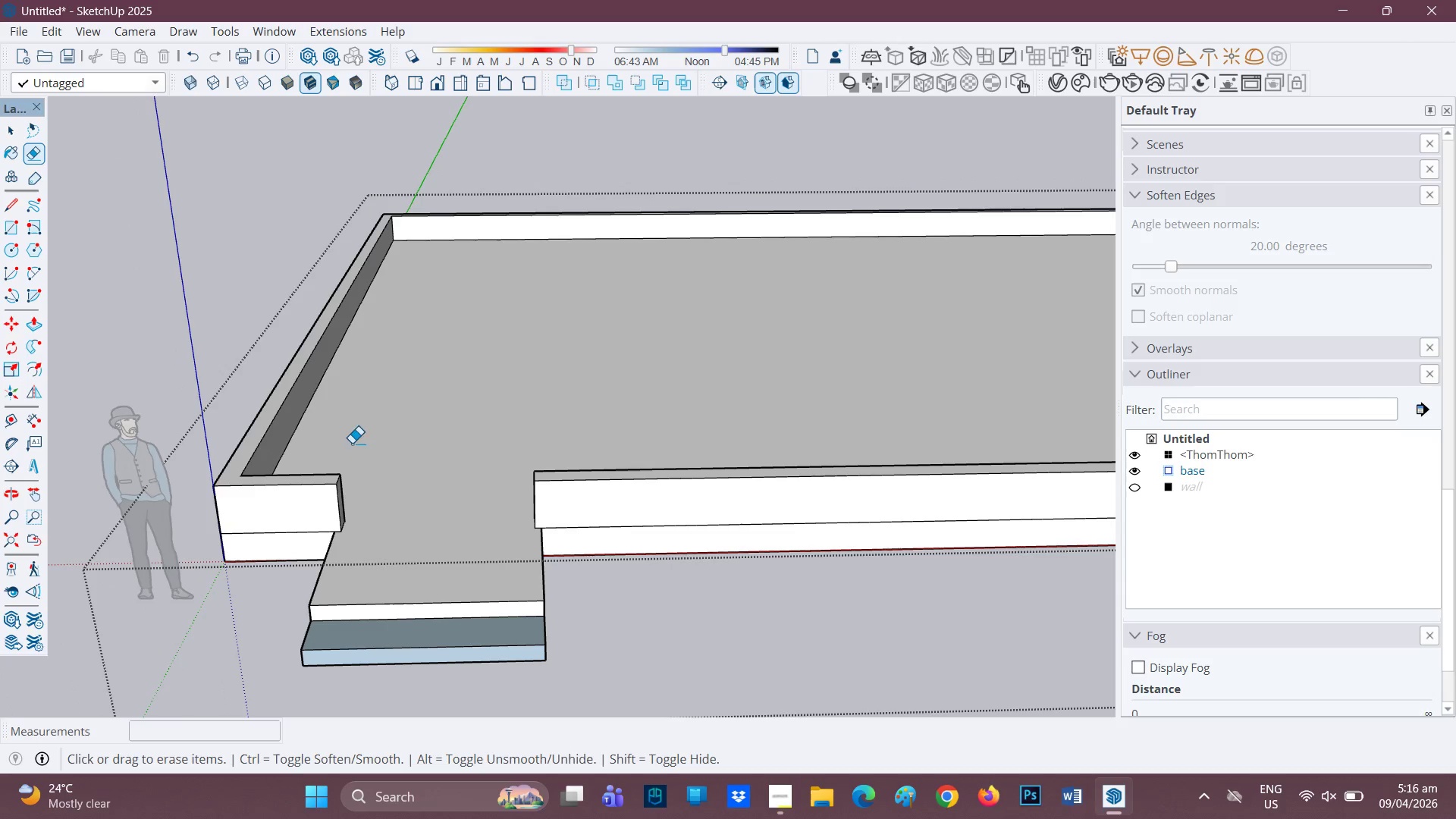 
scroll: coordinate [535, 504], scroll_direction: down, amount: 6.0
 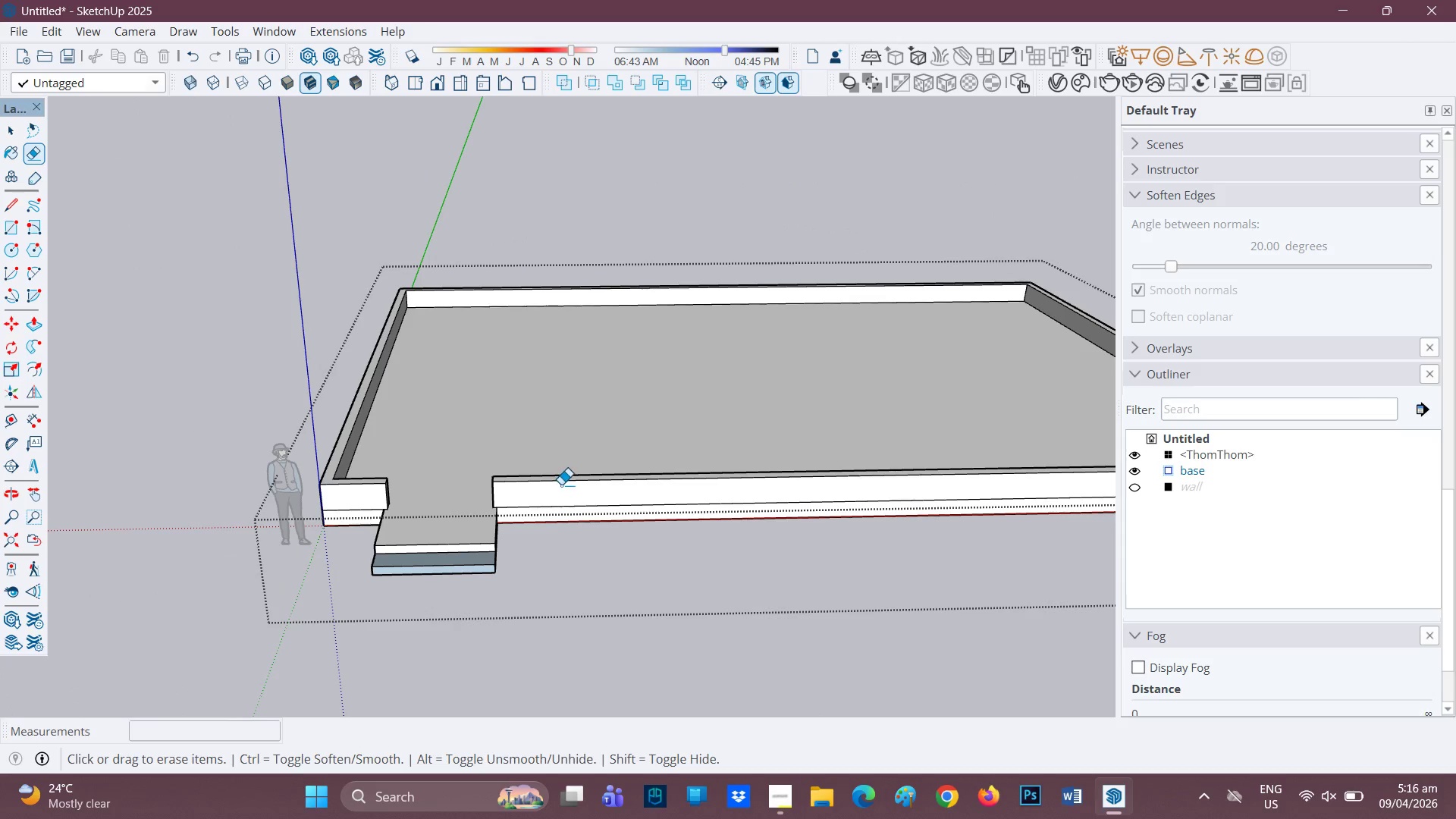 
scroll: coordinate [378, 531], scroll_direction: up, amount: 10.0
 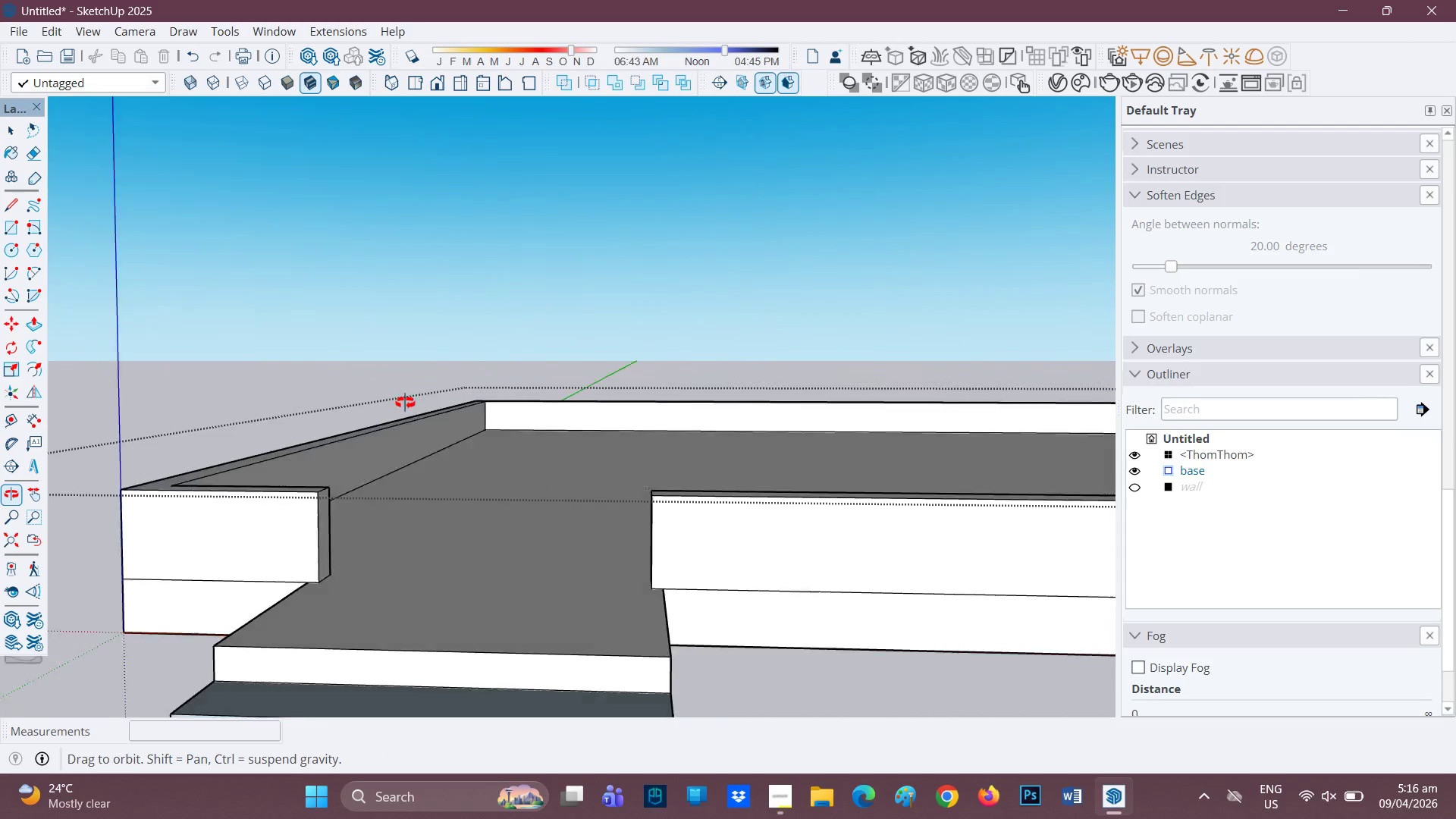 
scroll: coordinate [315, 485], scroll_direction: down, amount: 3.0
 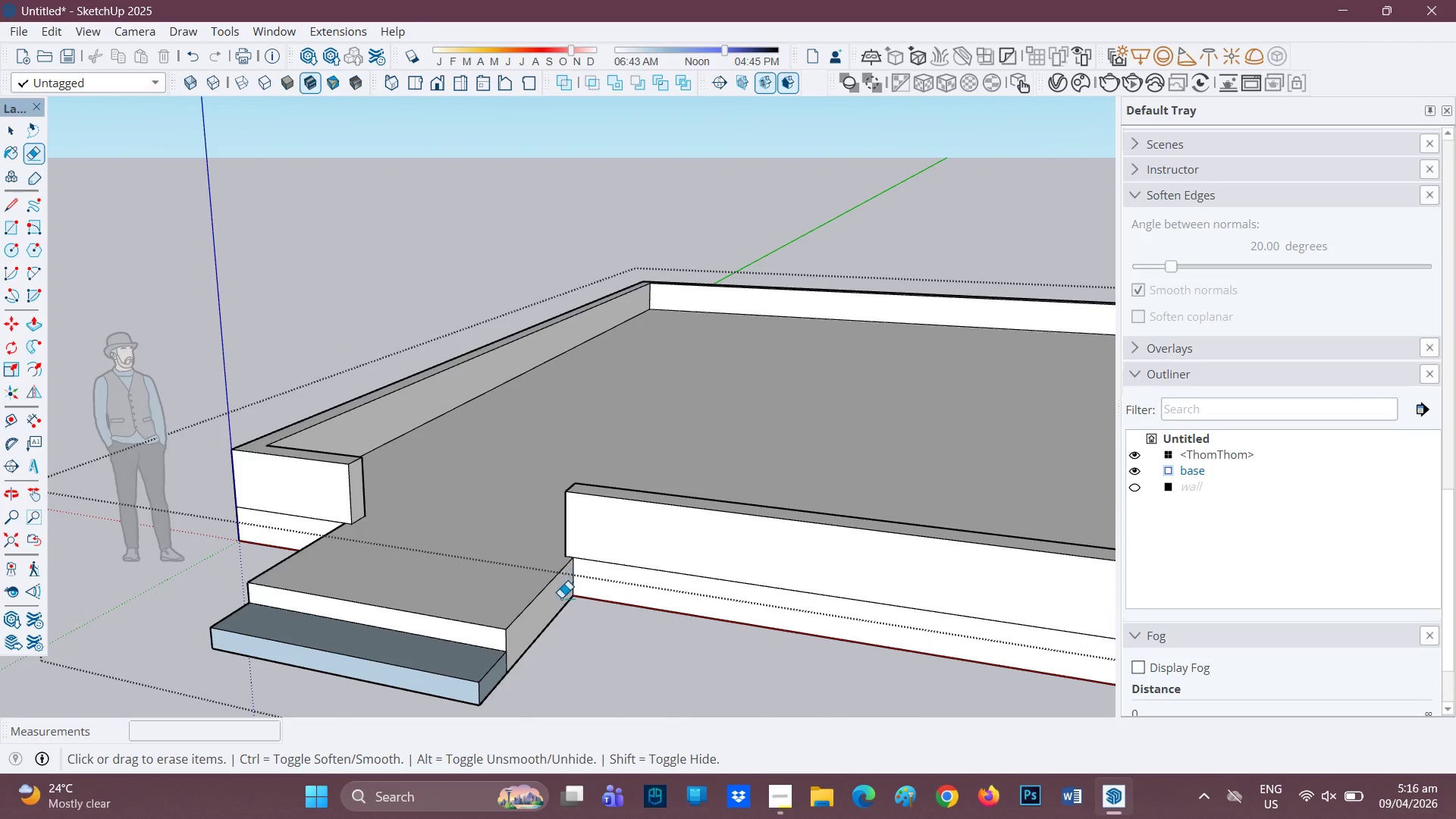 
scroll: coordinate [537, 548], scroll_direction: up, amount: 2.0
 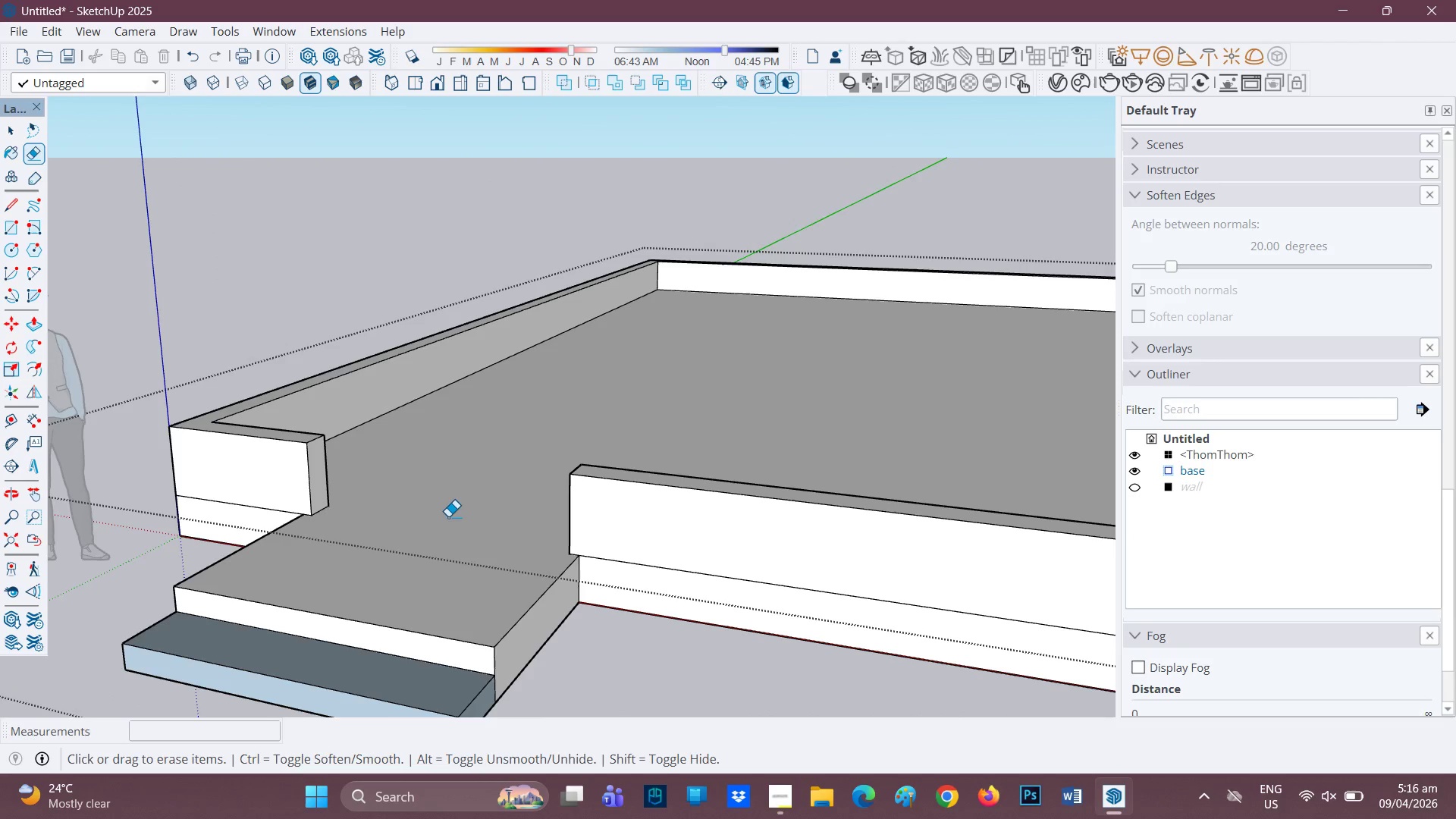 
scroll: coordinate [162, 451], scroll_direction: down, amount: 1.0
 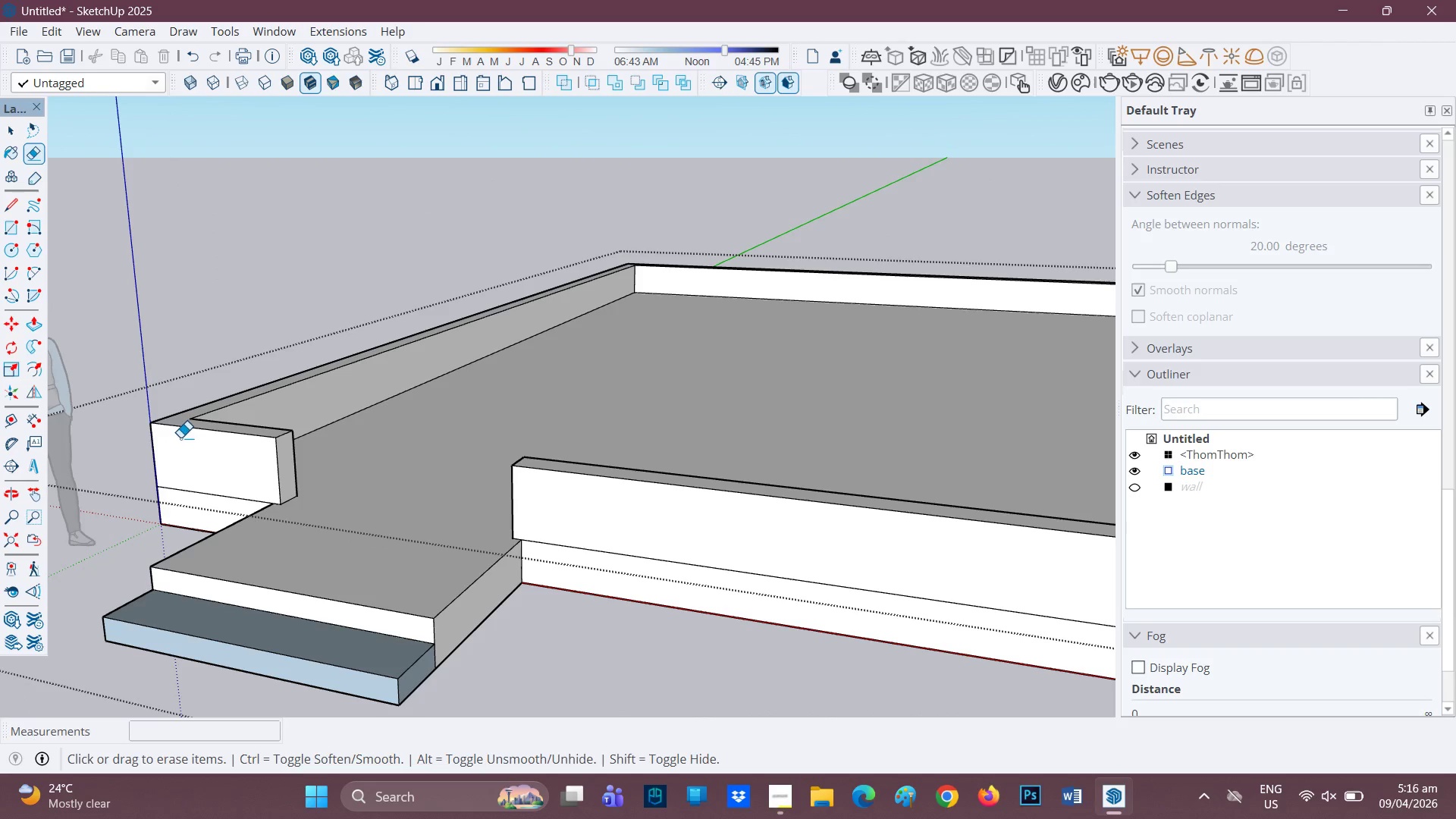 
scroll: coordinate [578, 692], scroll_direction: up, amount: 3.0
 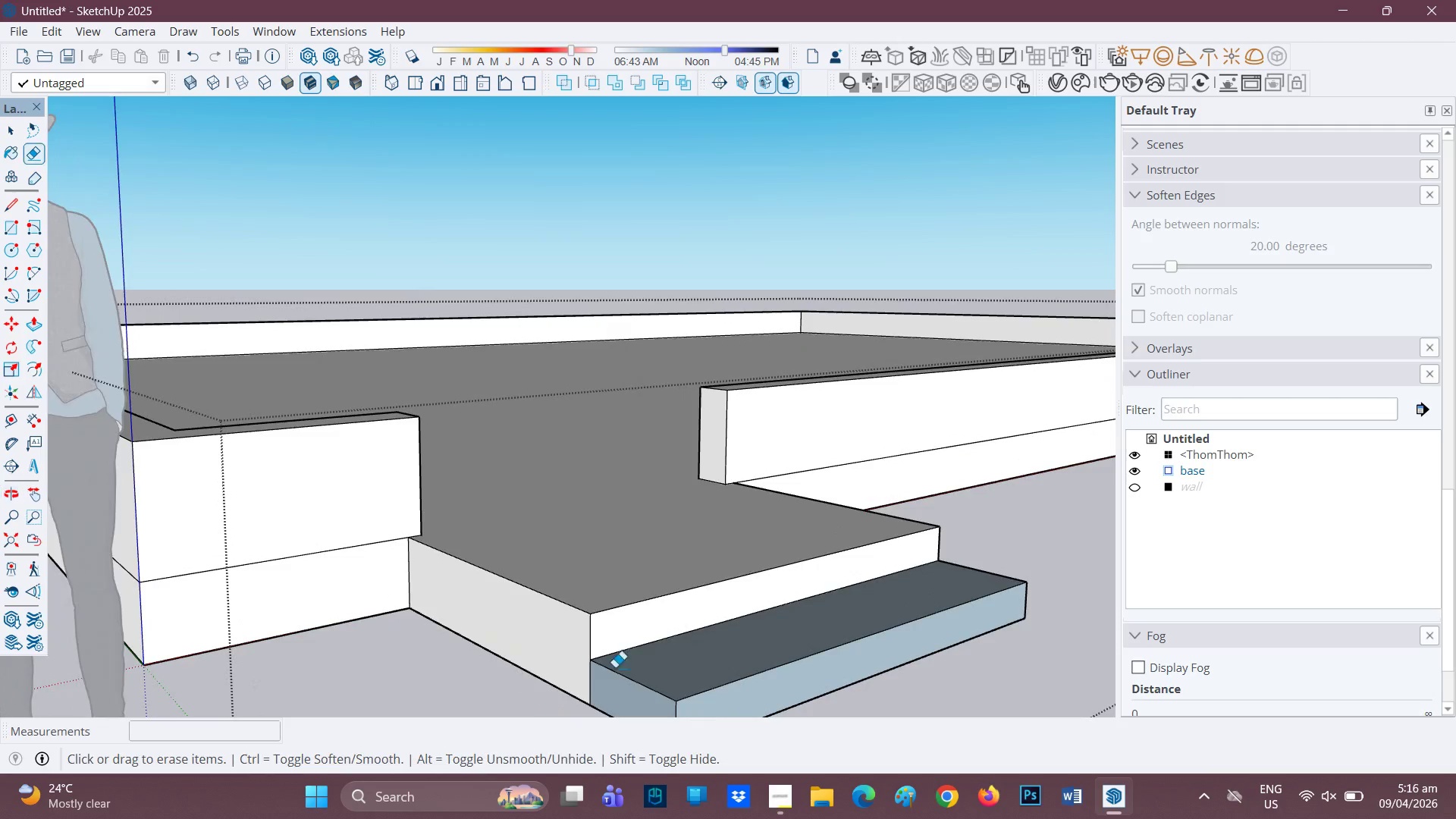 
key(Space)
 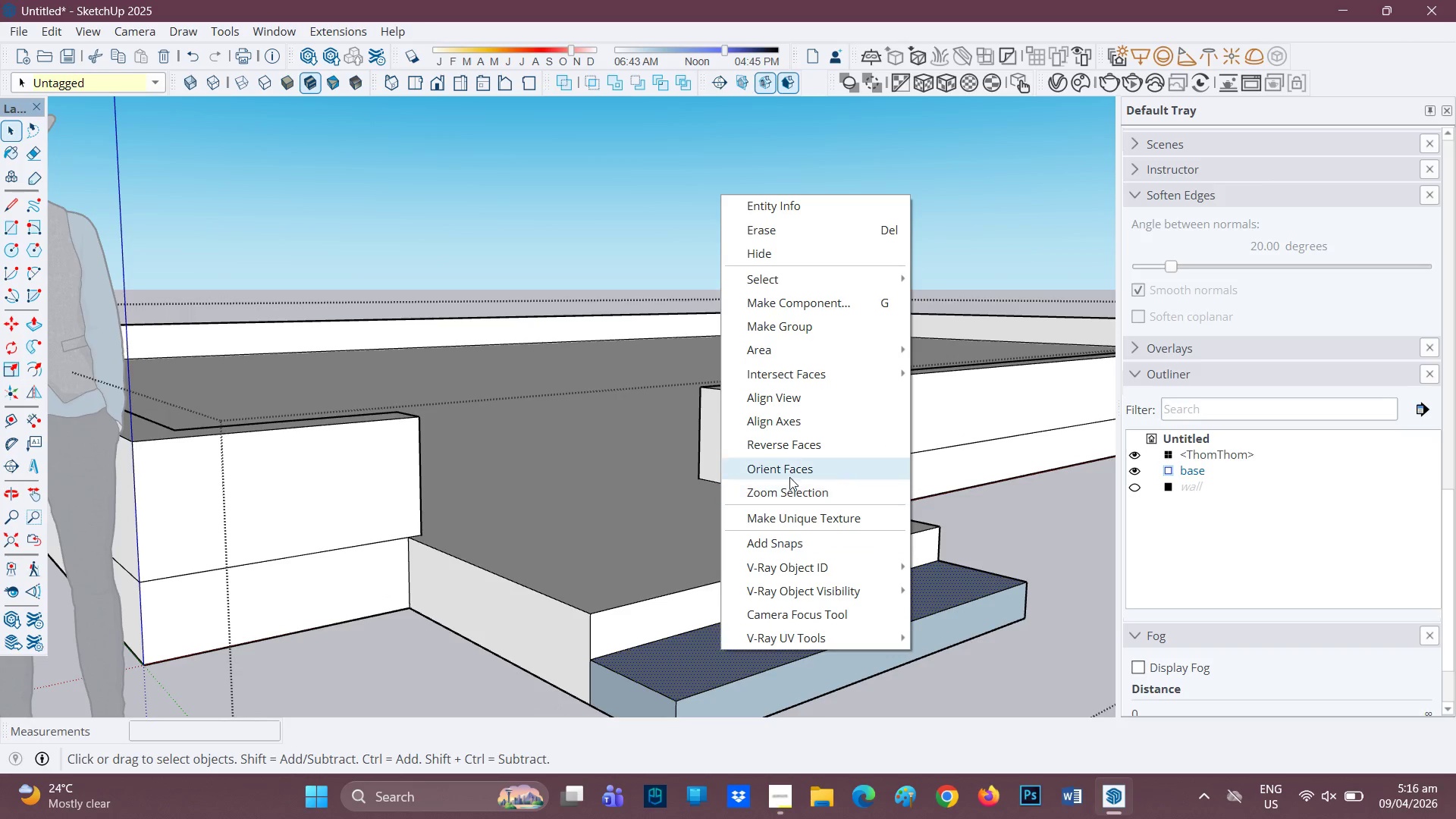 
left_click([792, 449])
 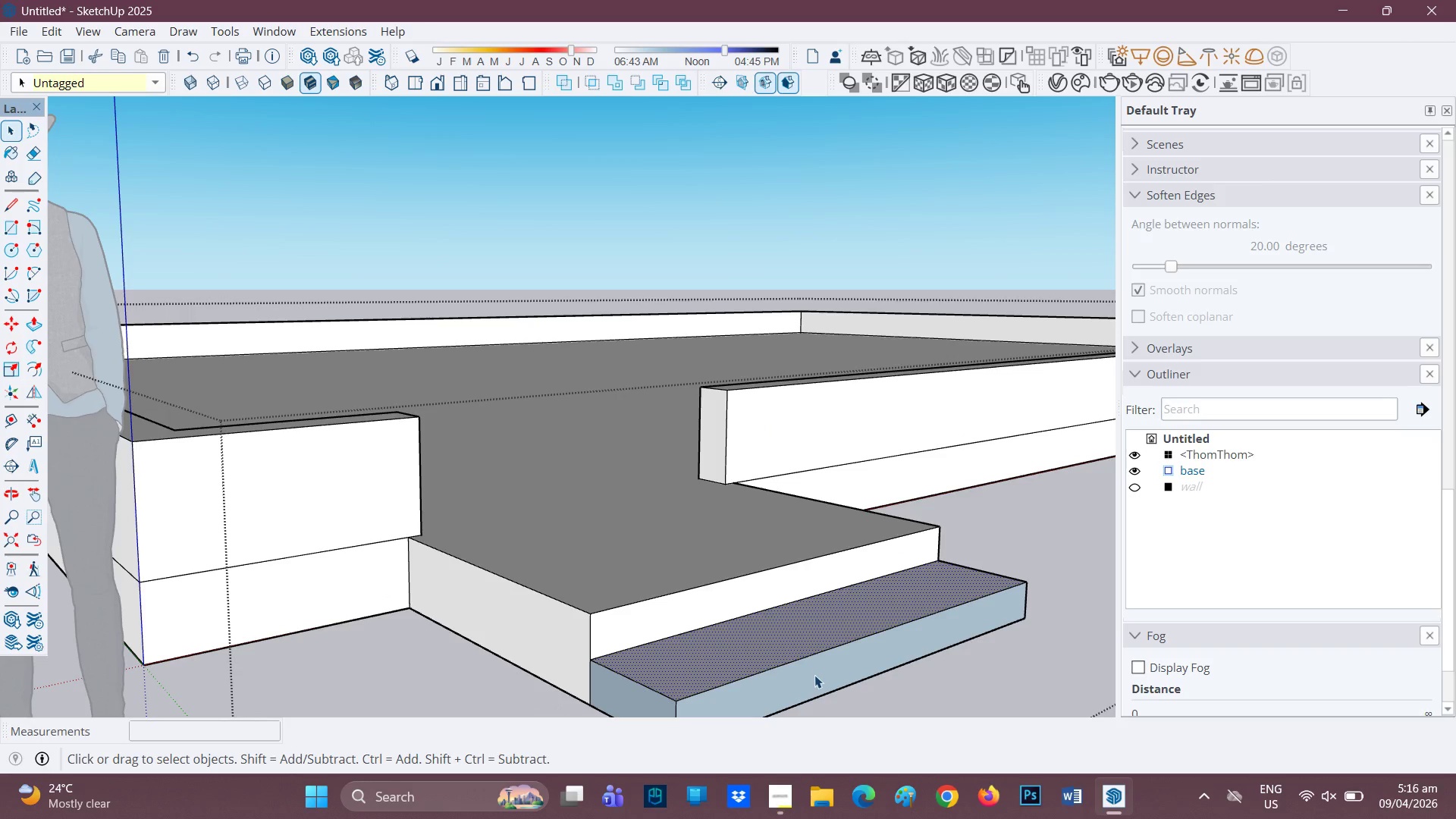 
left_click([813, 681])
 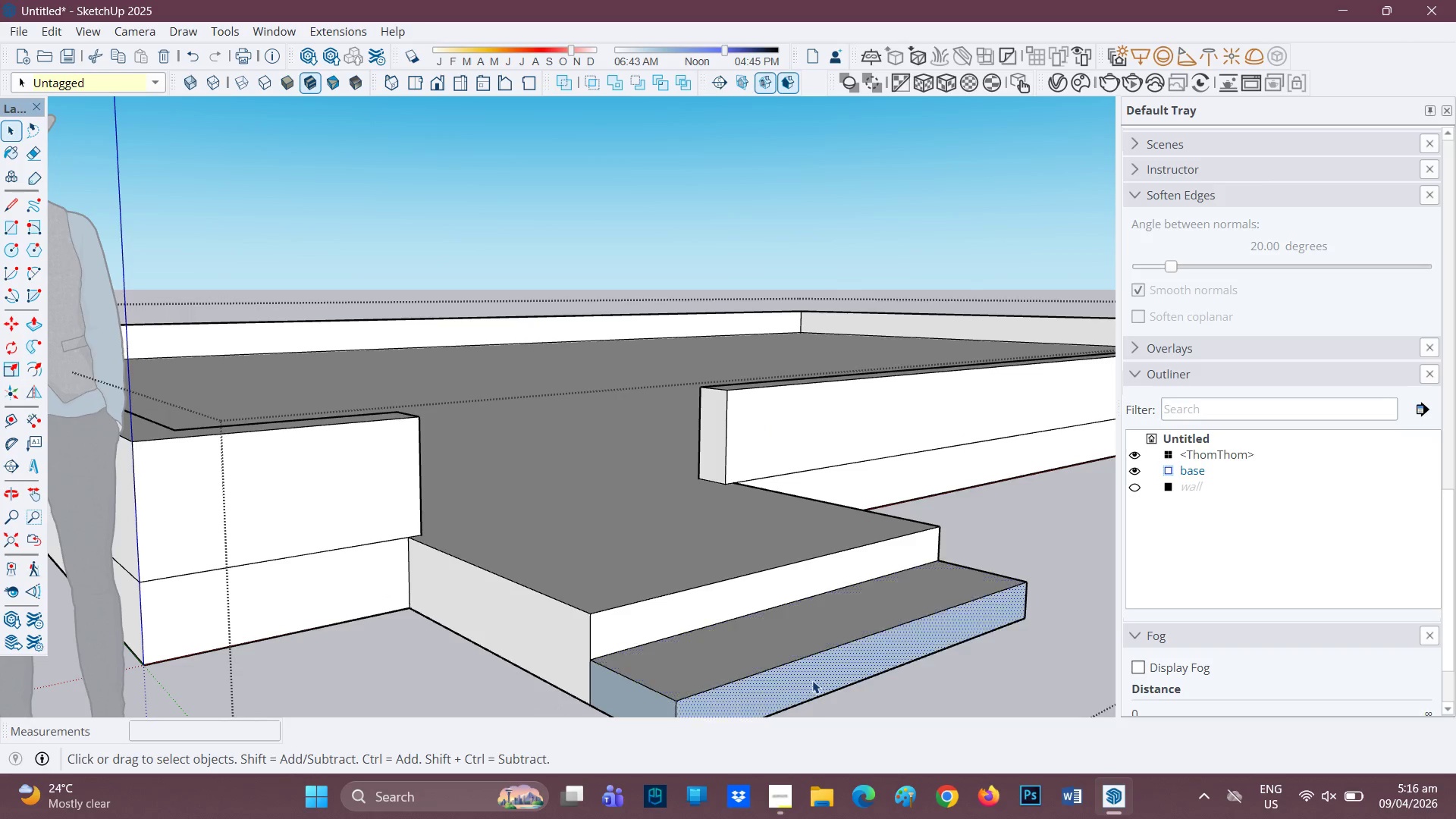 
right_click([812, 680])
 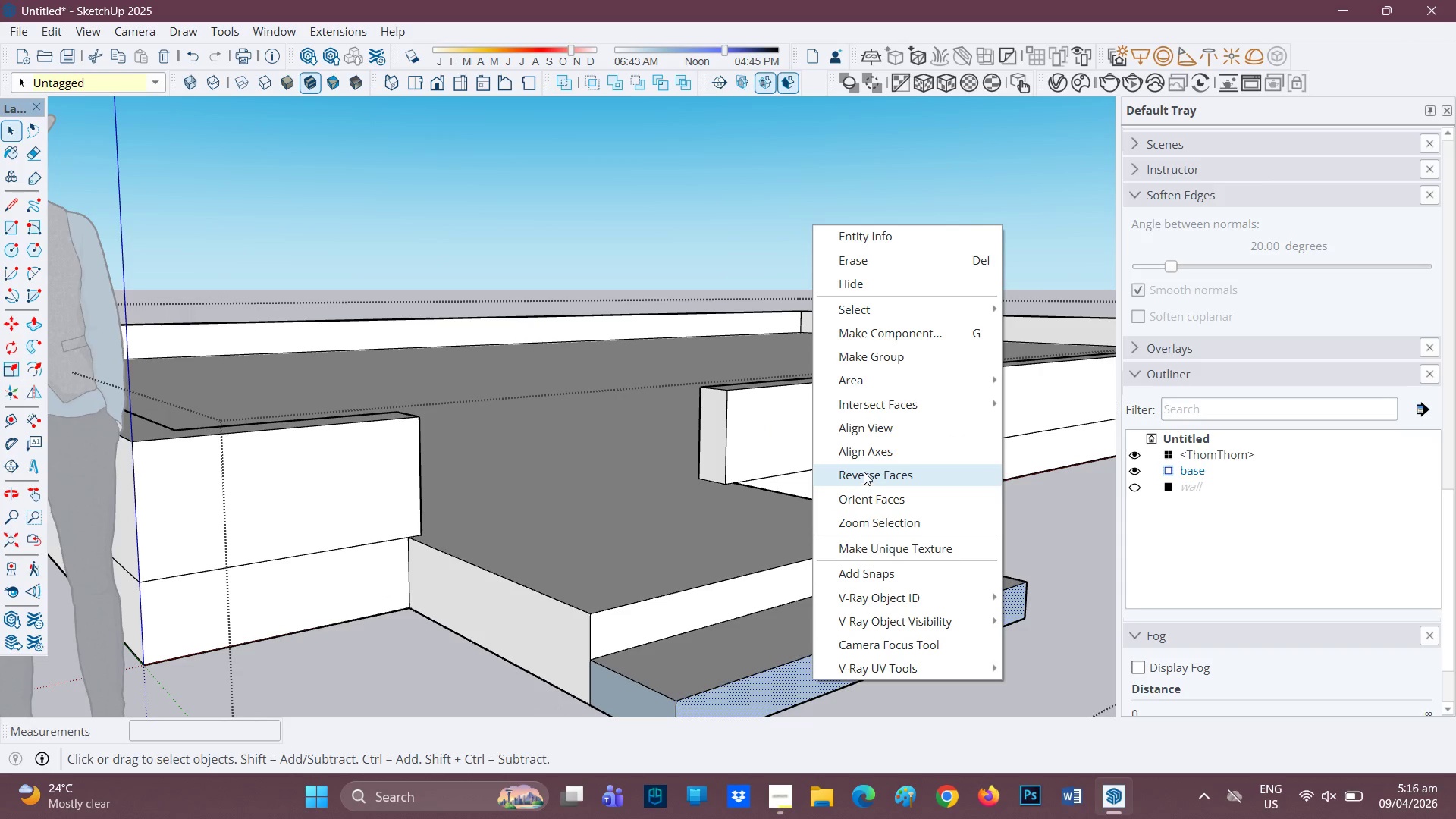 
left_click([864, 472])
 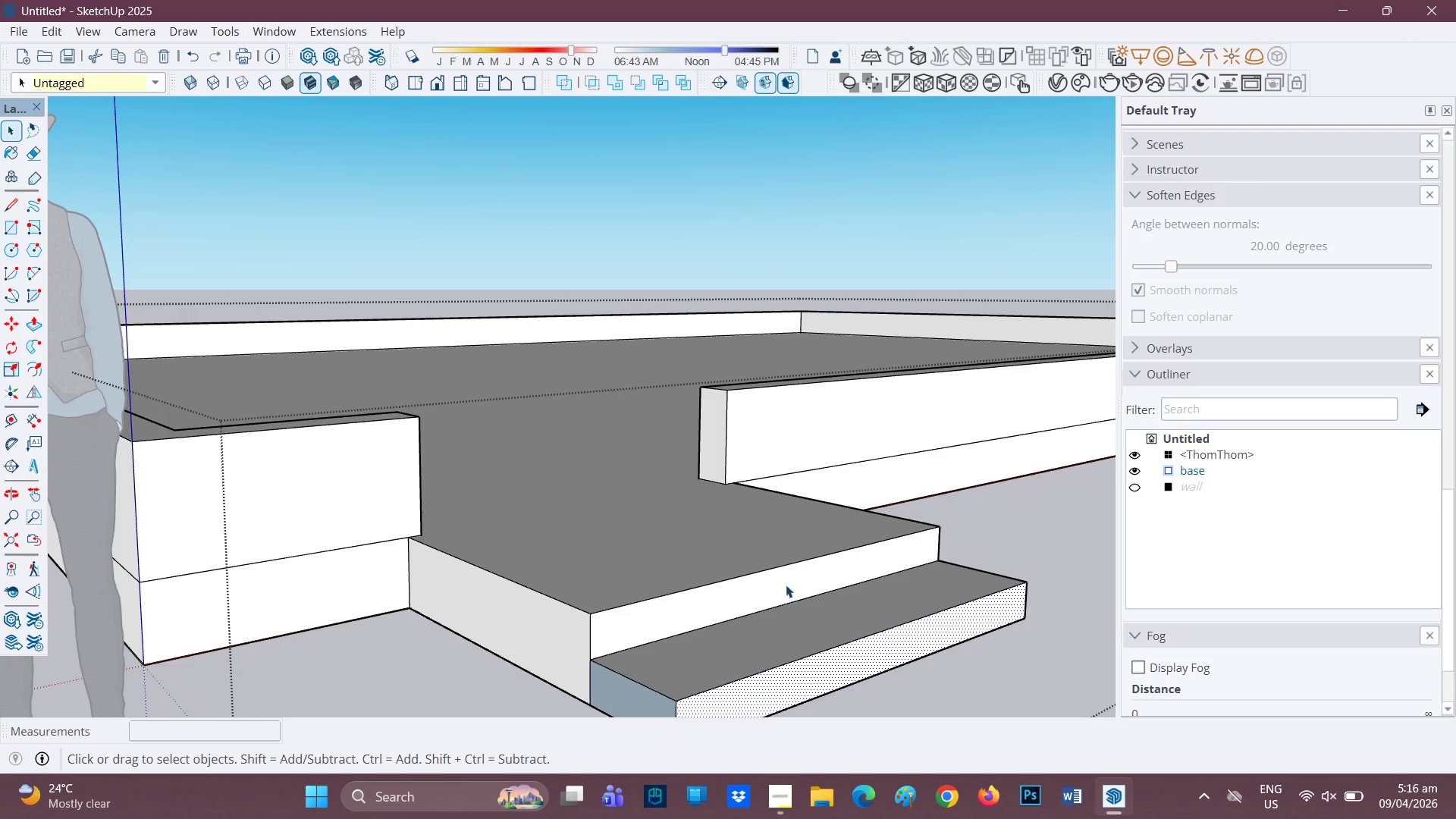 
key(H)
 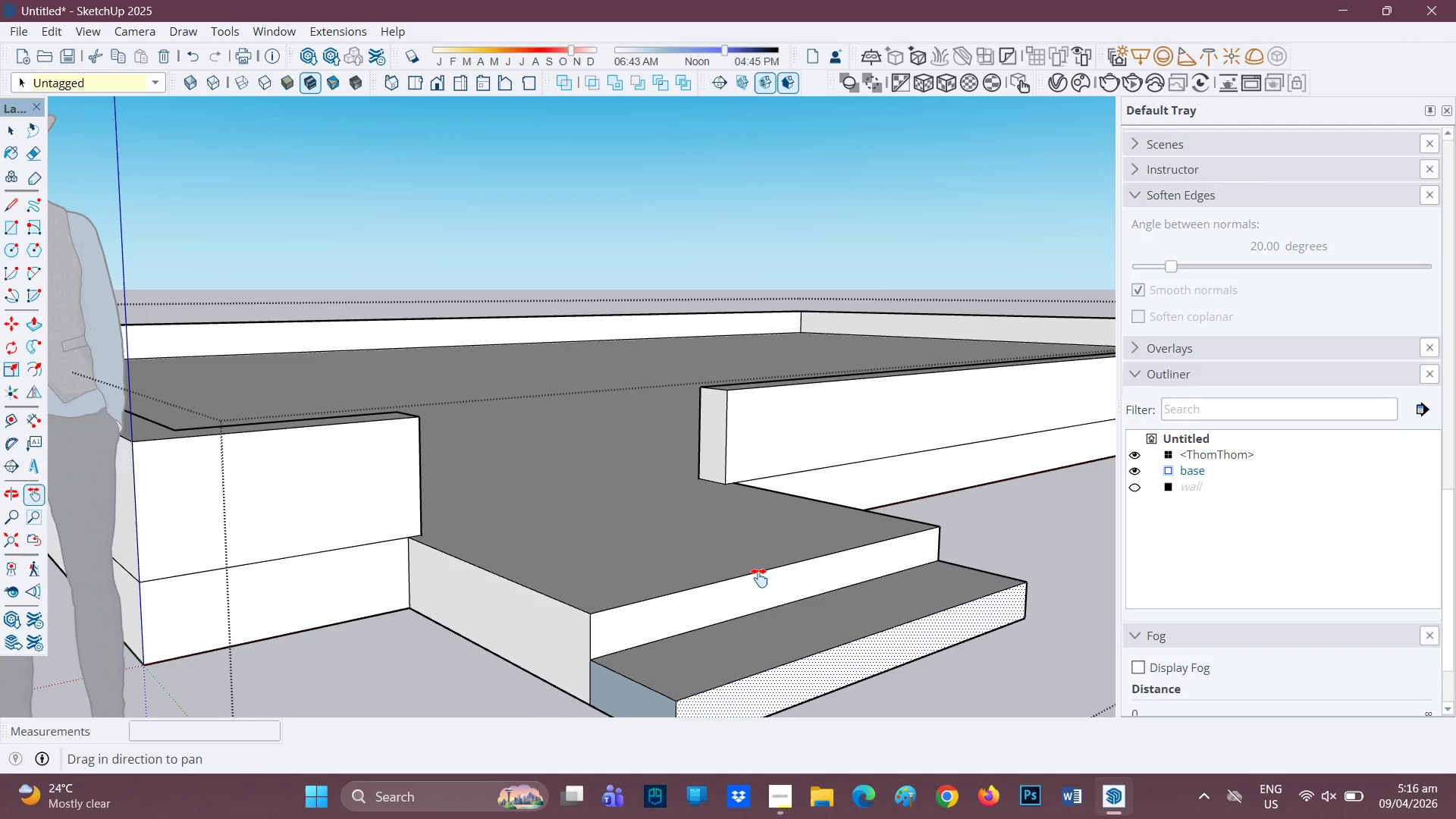 
left_click_drag(start_coordinate=[759, 578], to_coordinate=[760, 494])
 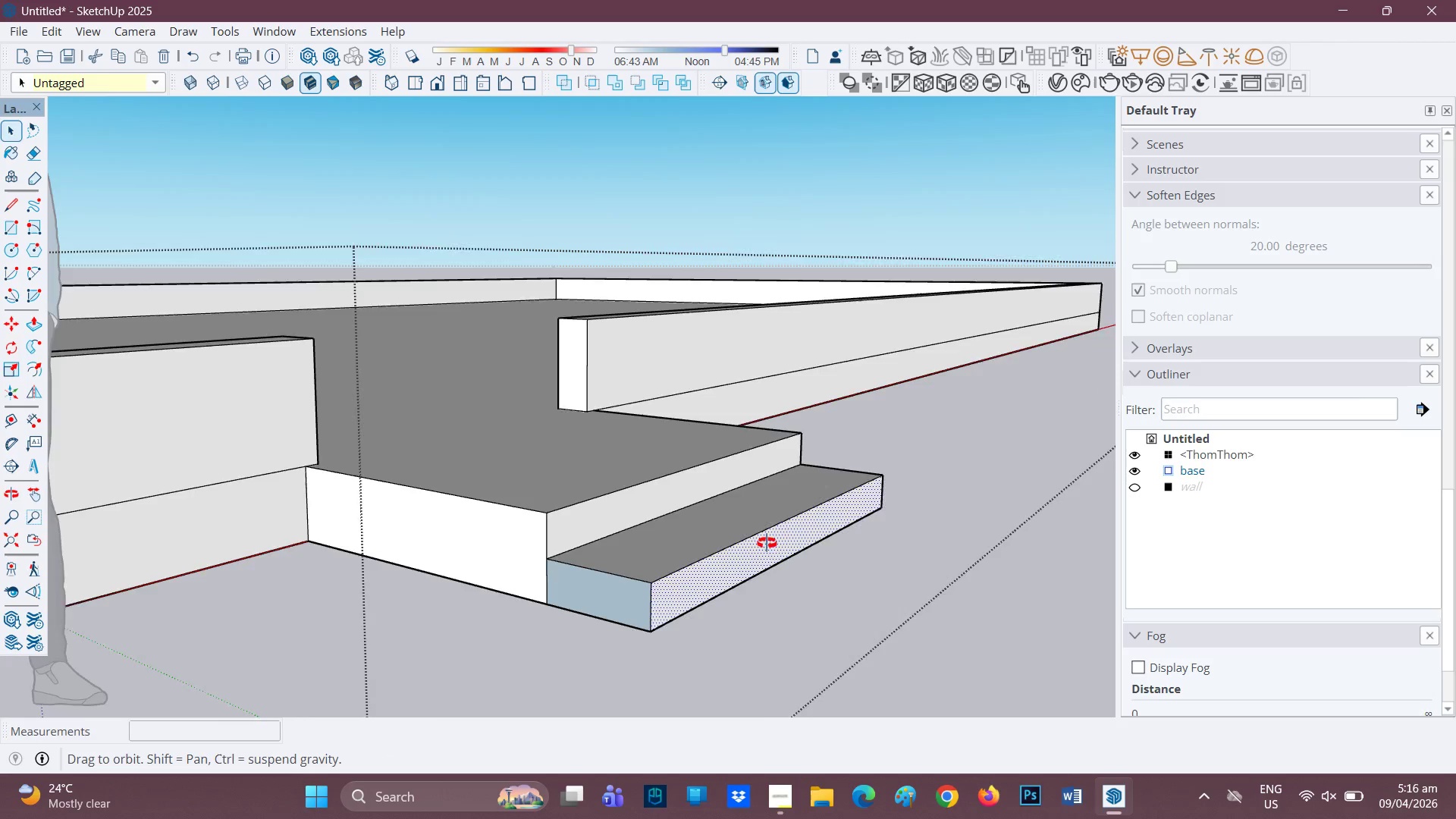 
scroll: coordinate [544, 607], scroll_direction: up, amount: 3.0
 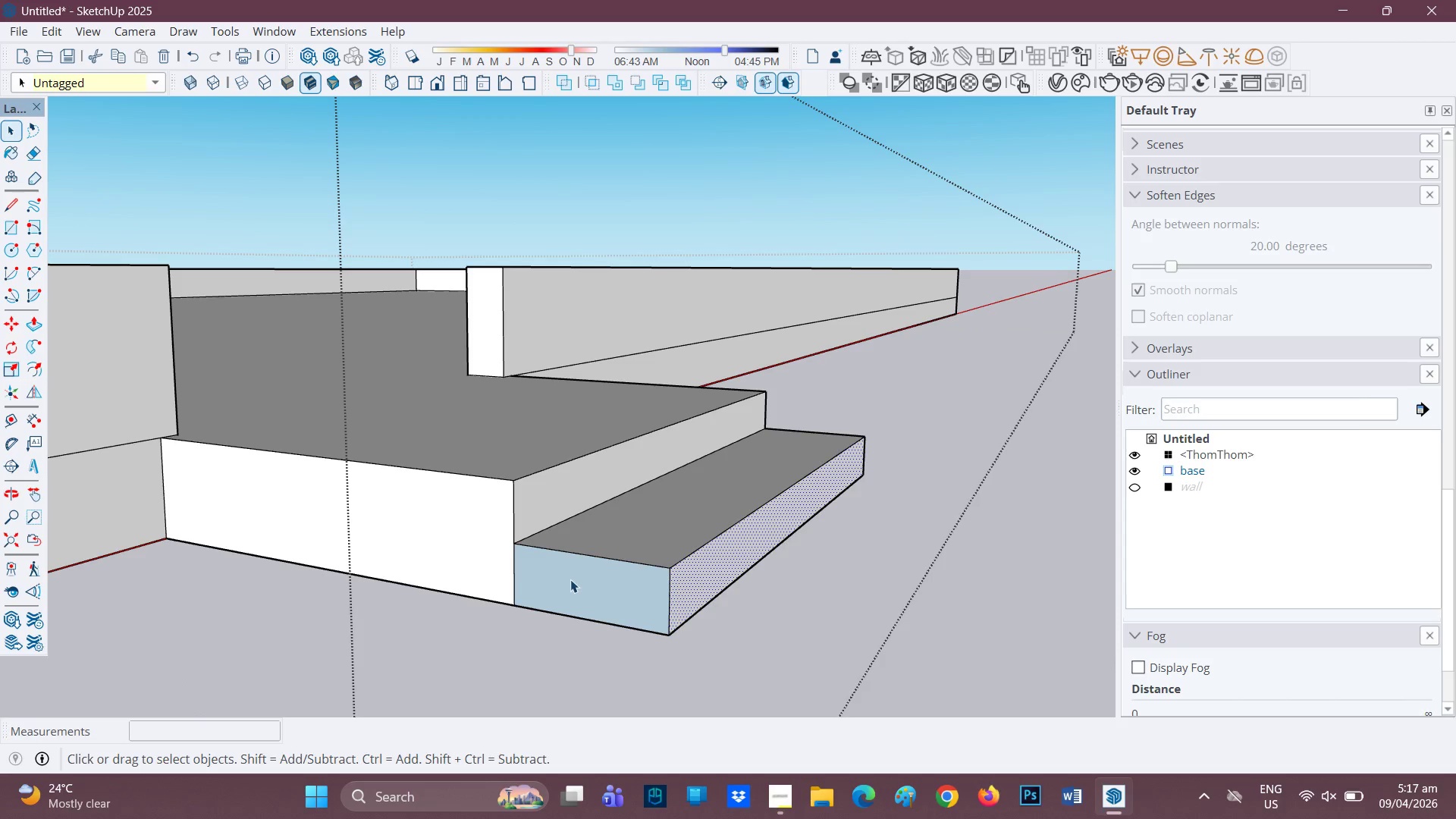 
key(Space)
 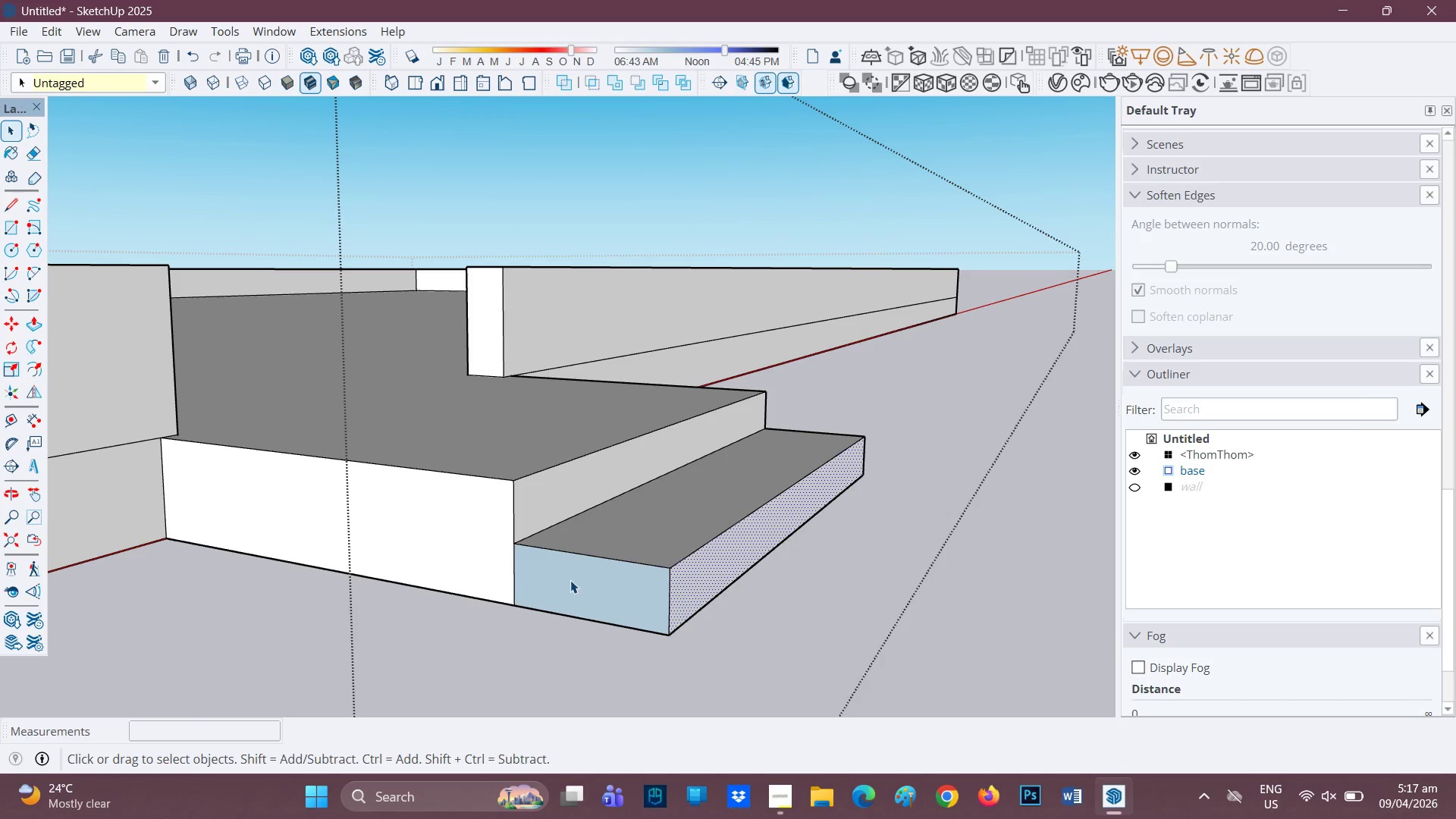 
left_click([570, 580])
 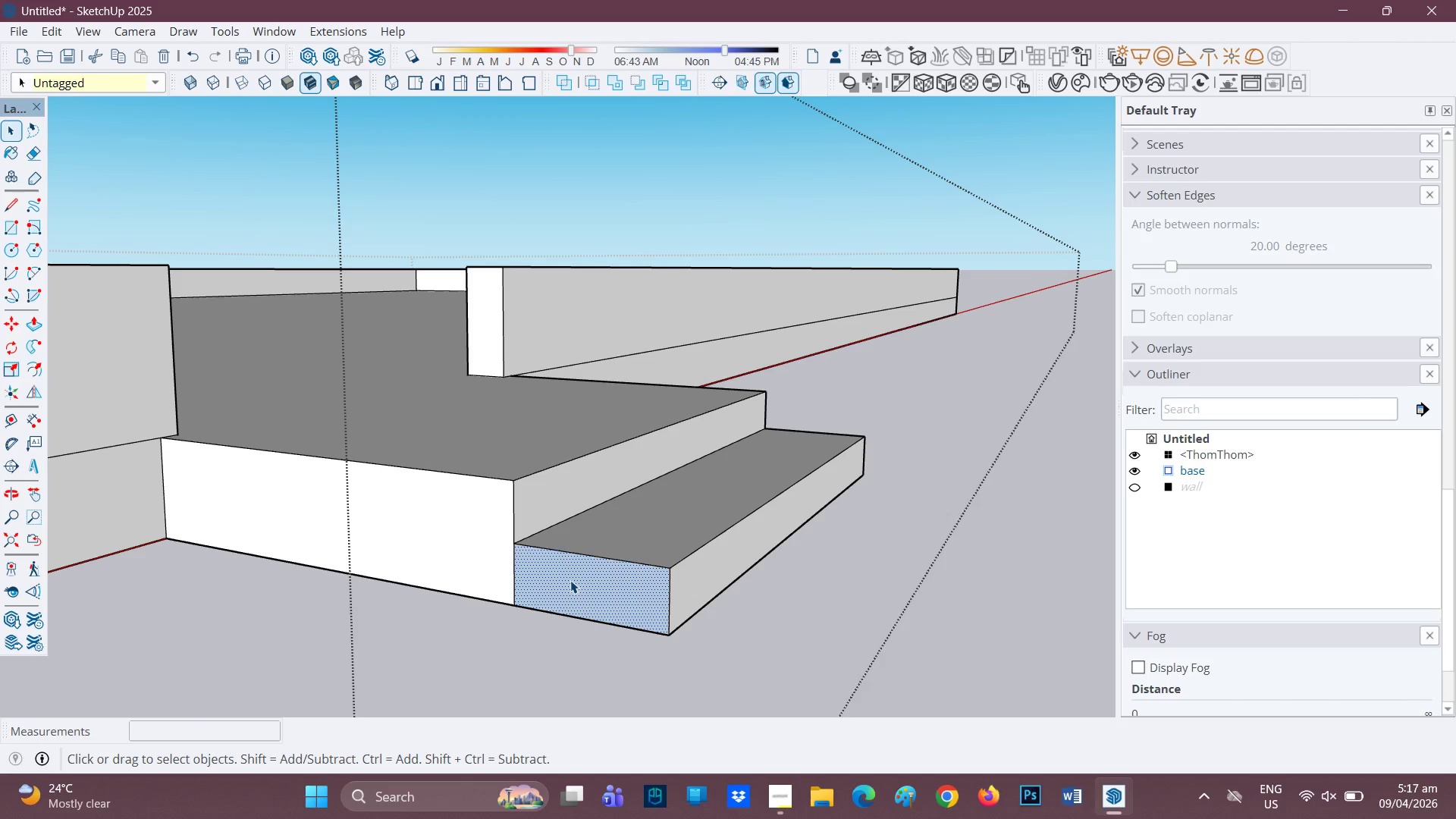 
right_click([570, 580])
 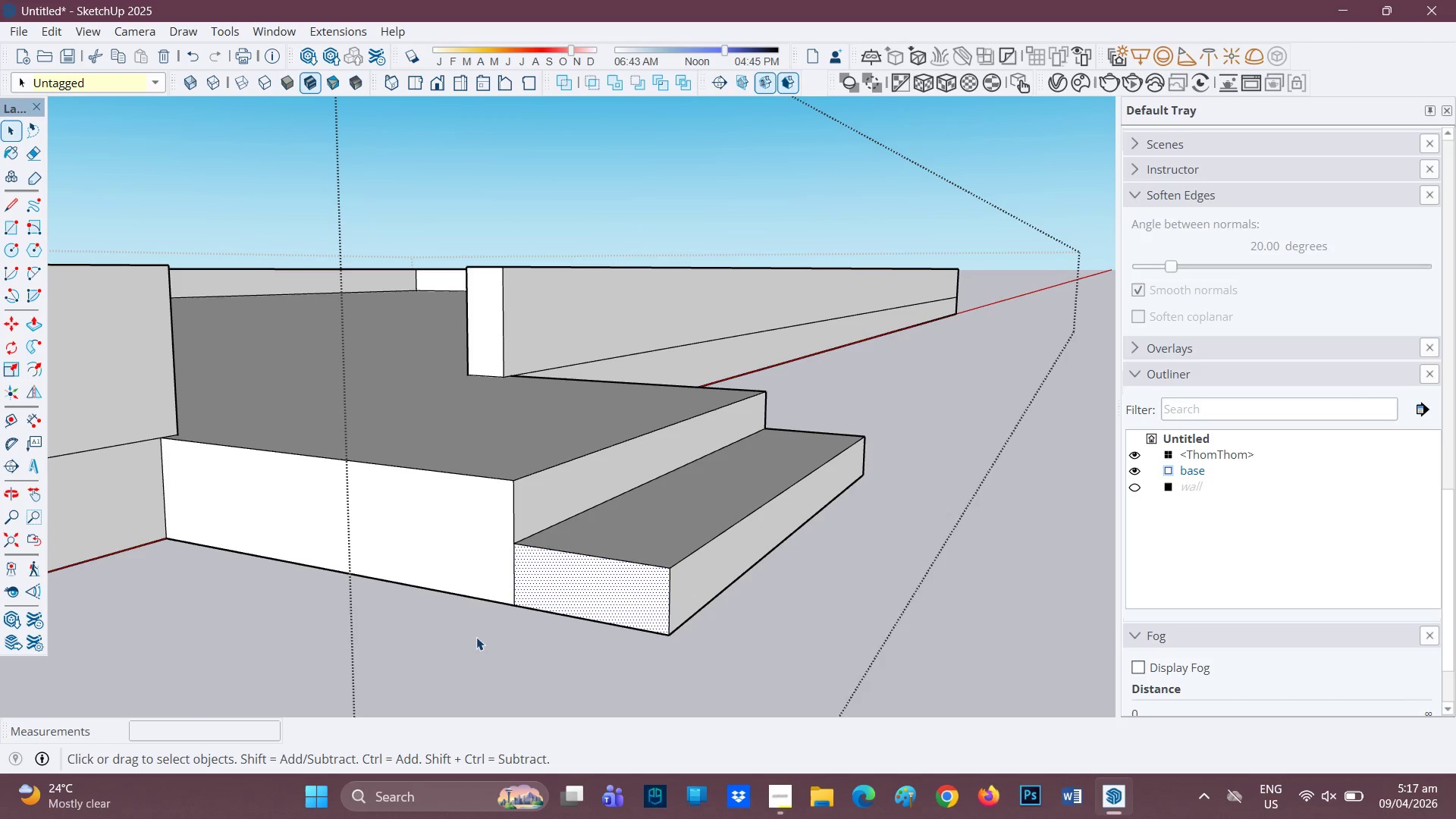 
key(E)
 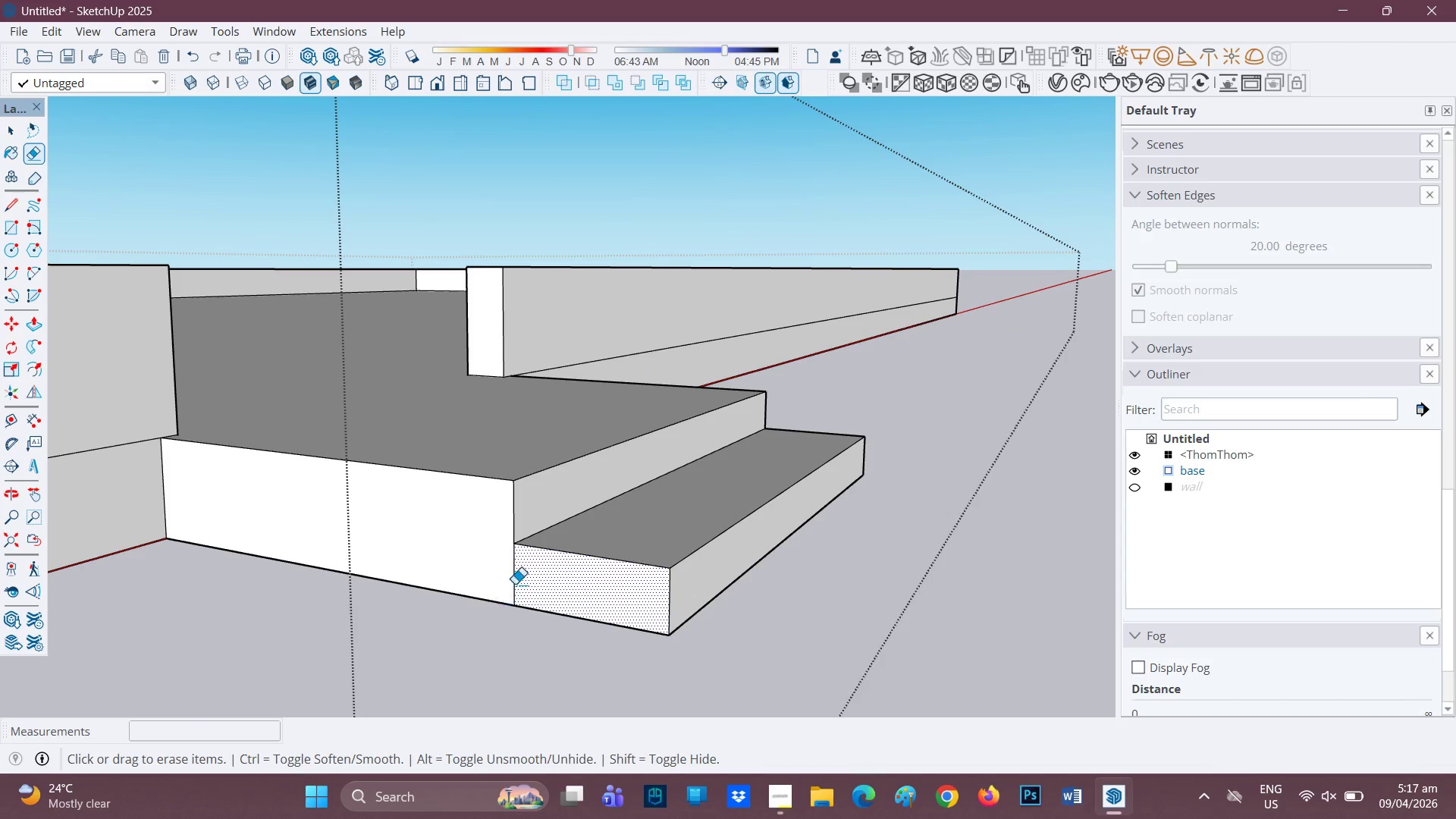 
left_click_drag(start_coordinate=[516, 583], to_coordinate=[522, 585])
 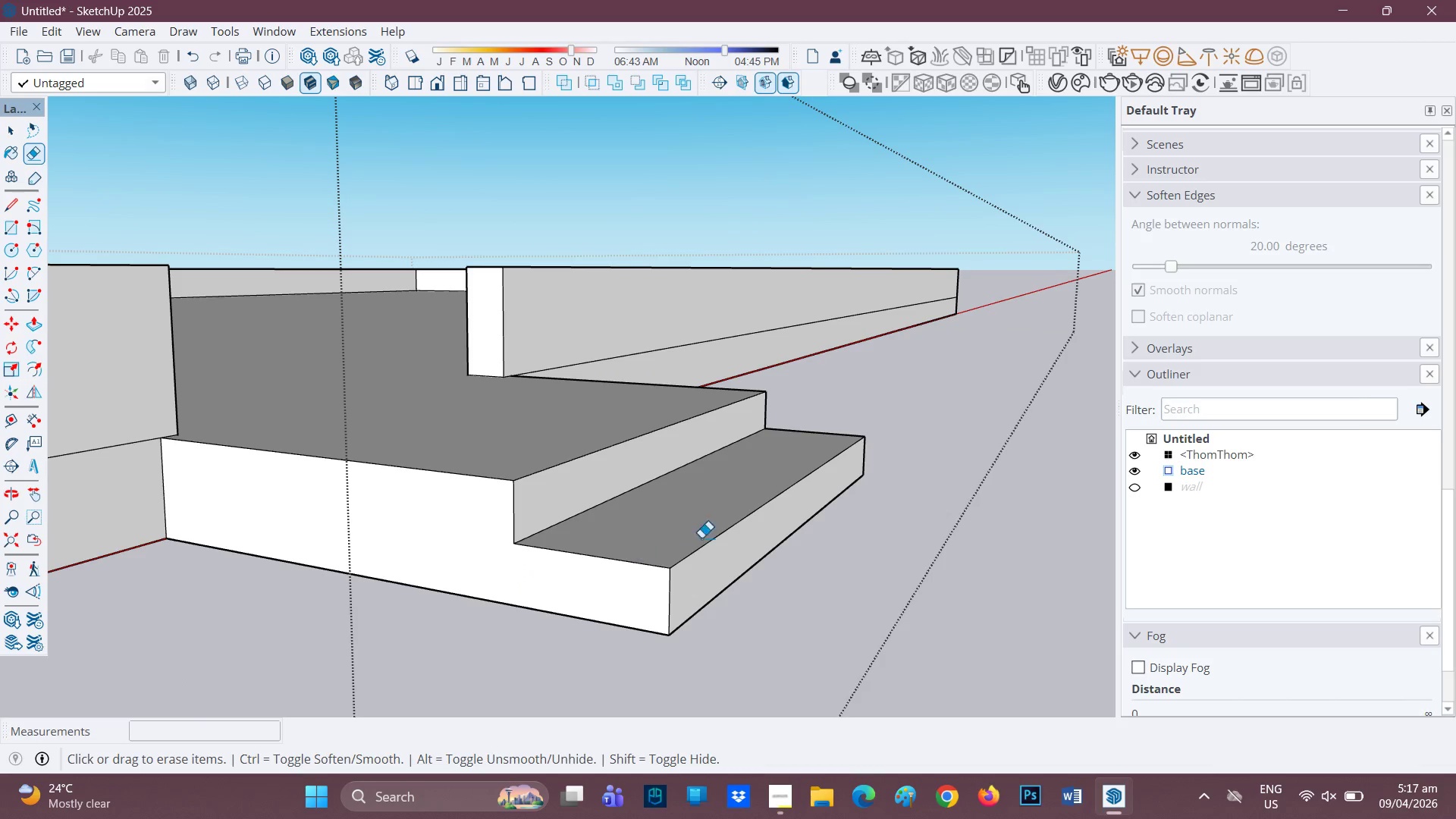 
scroll: coordinate [710, 535], scroll_direction: down, amount: 1.0
 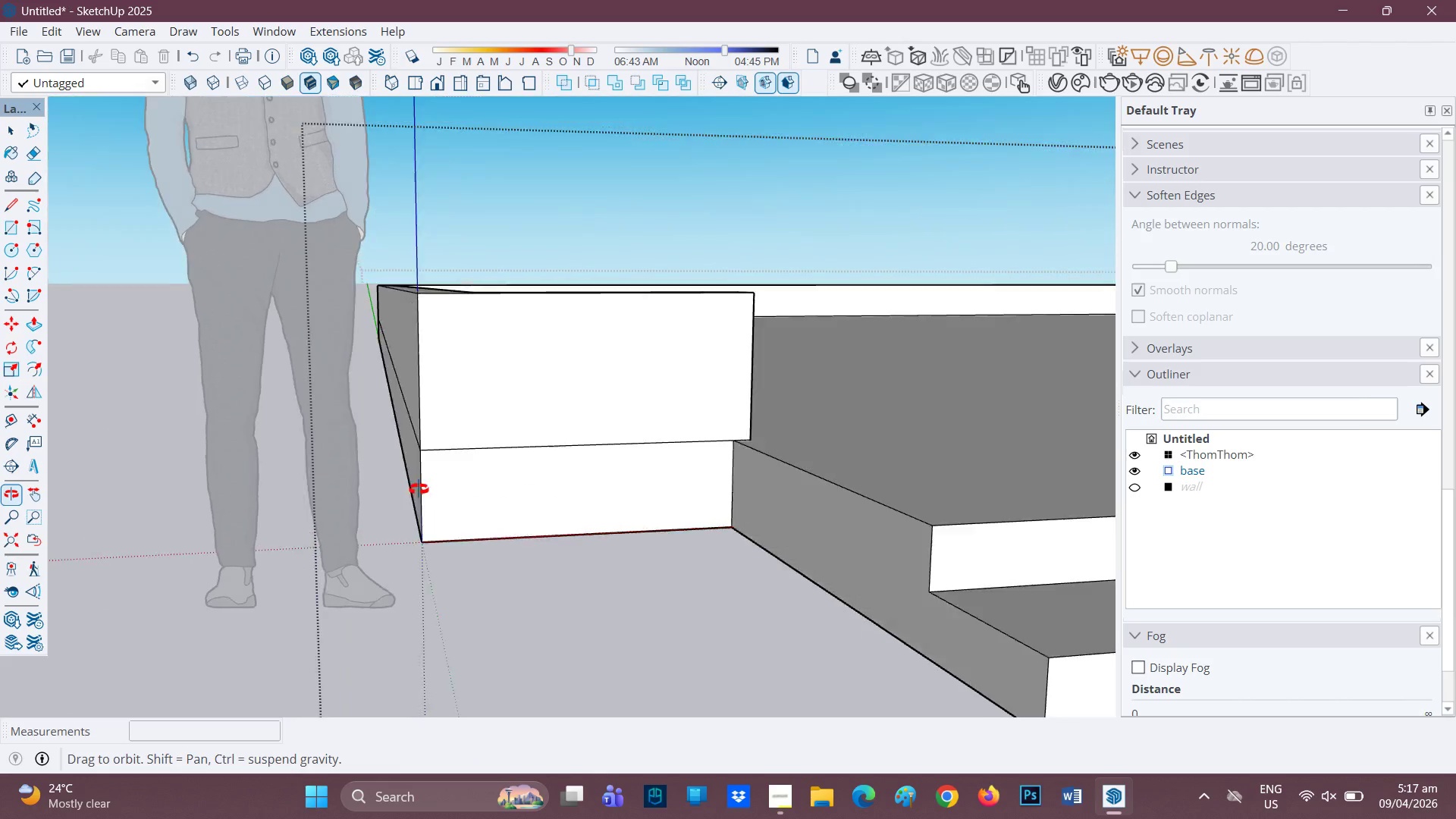 
key(H)
 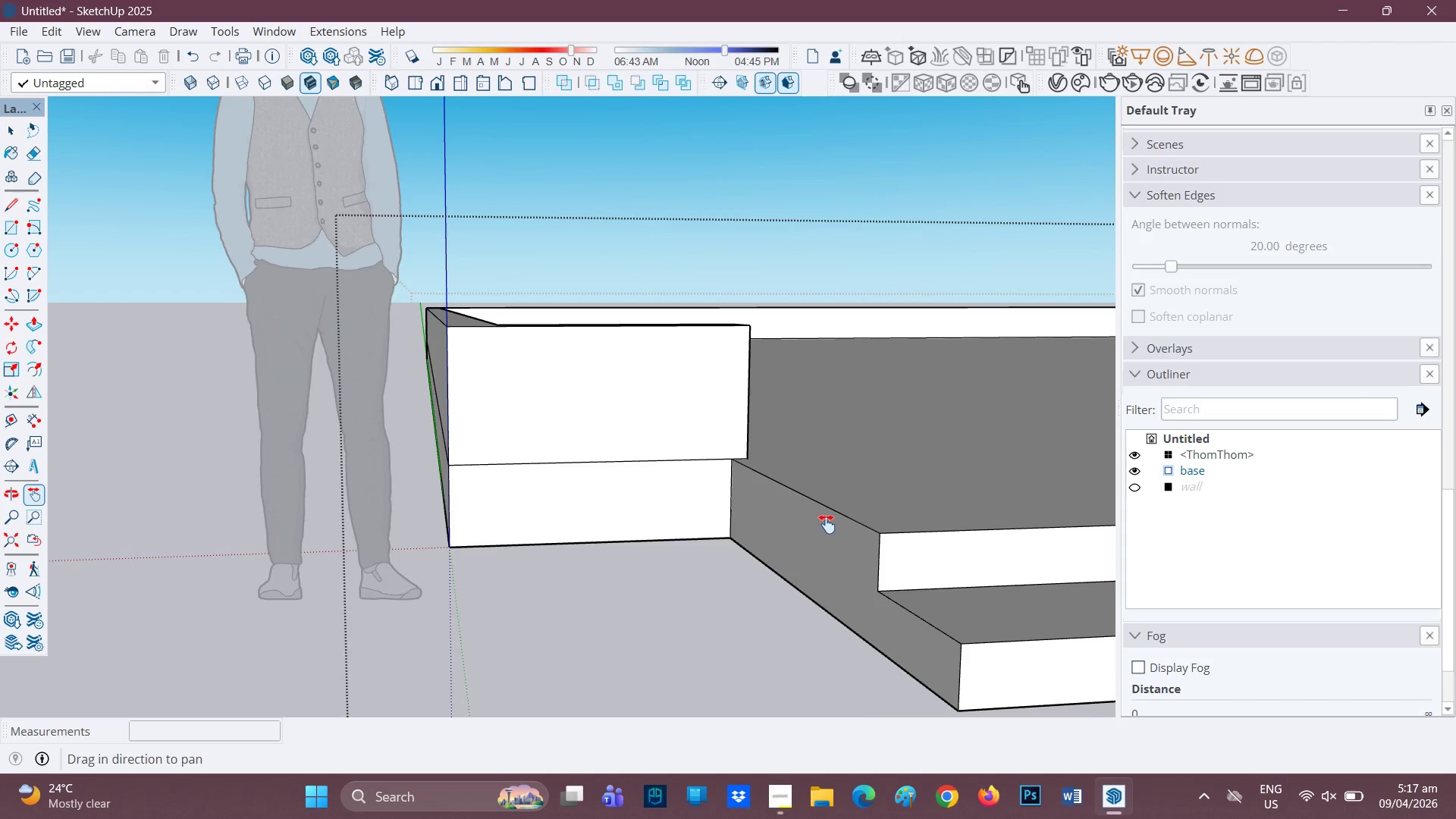 
scroll: coordinate [440, 509], scroll_direction: down, amount: 1.0
 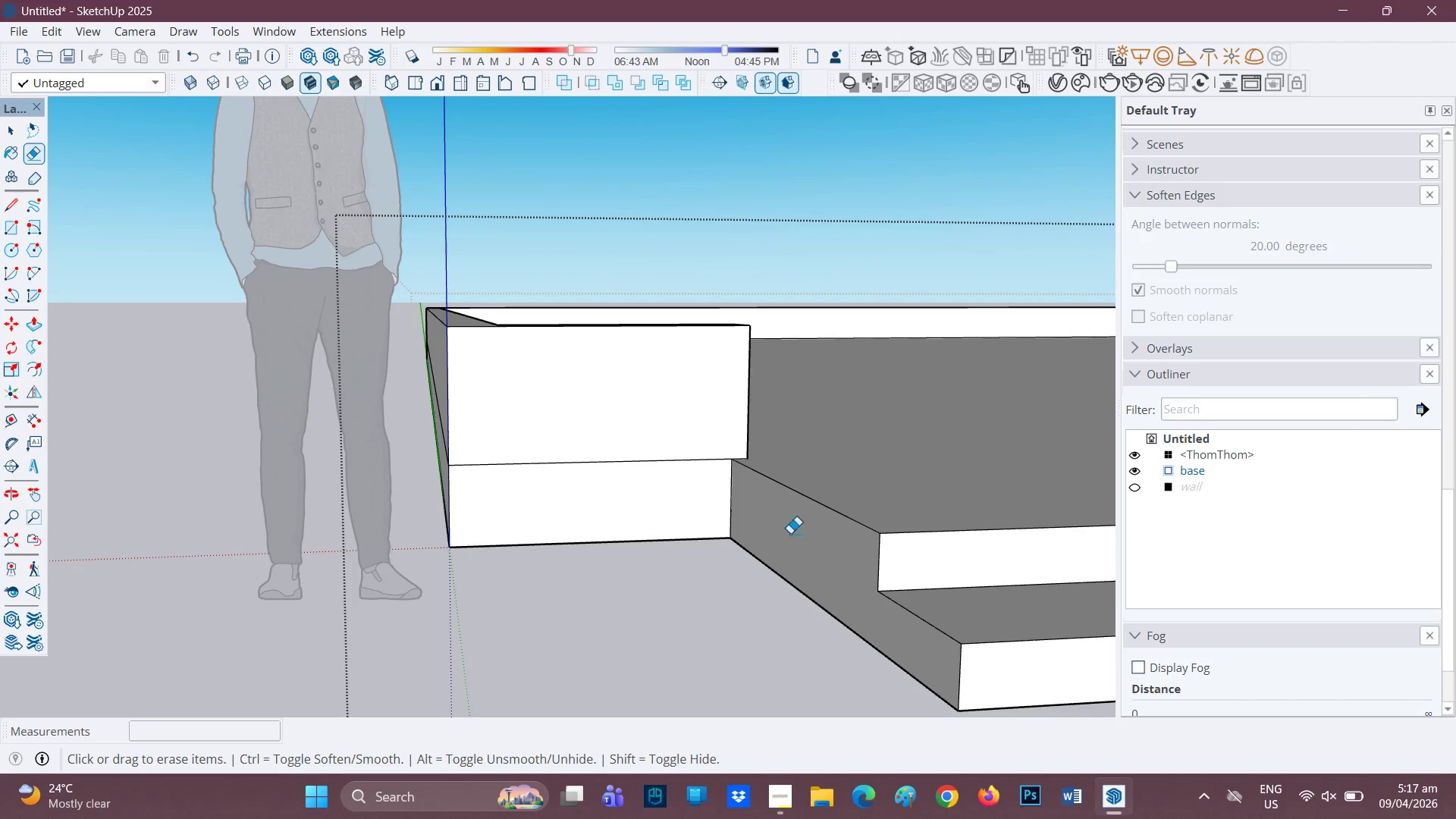 
left_click_drag(start_coordinate=[828, 522], to_coordinate=[317, 566])
 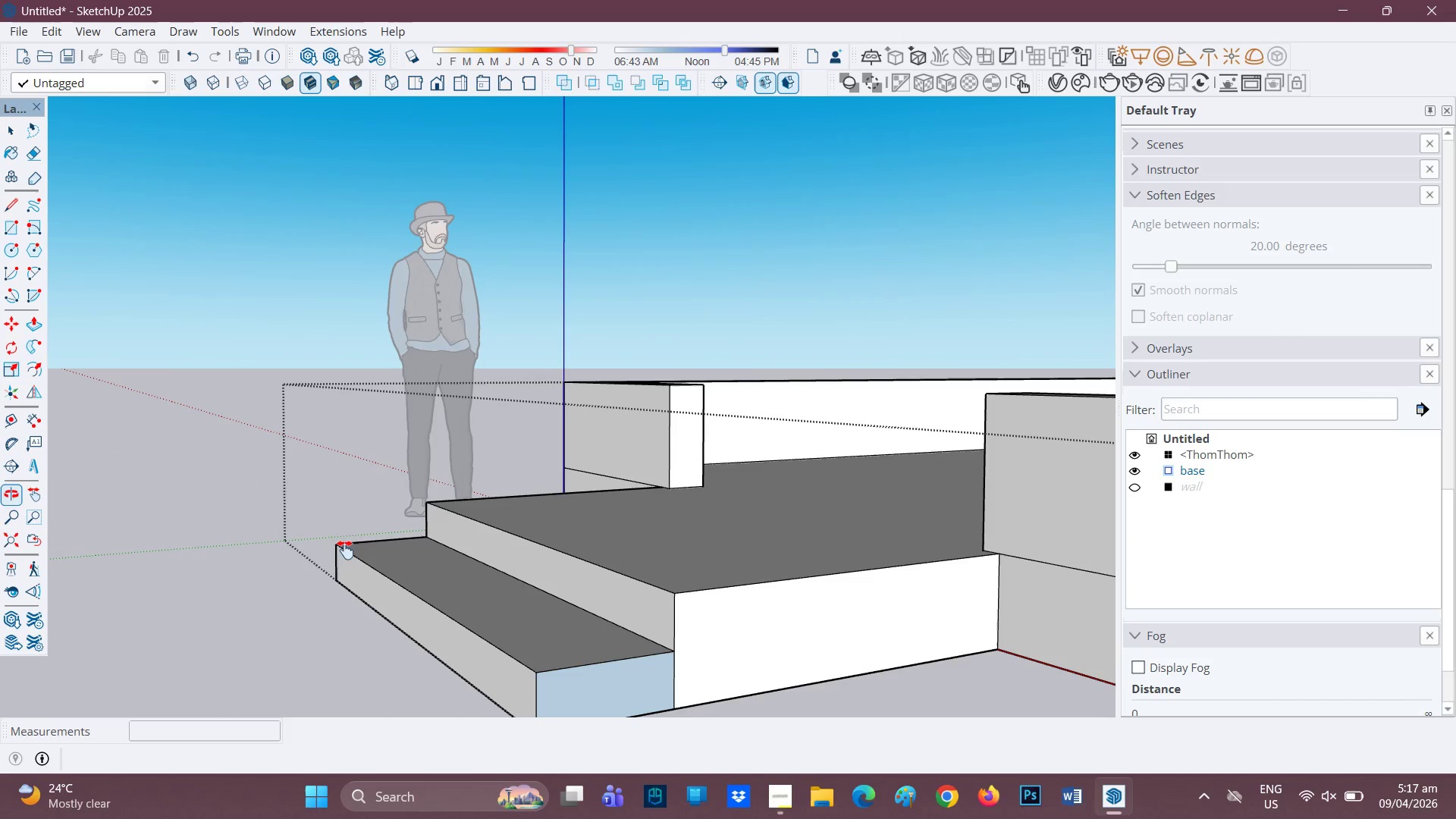 
key(Space)
 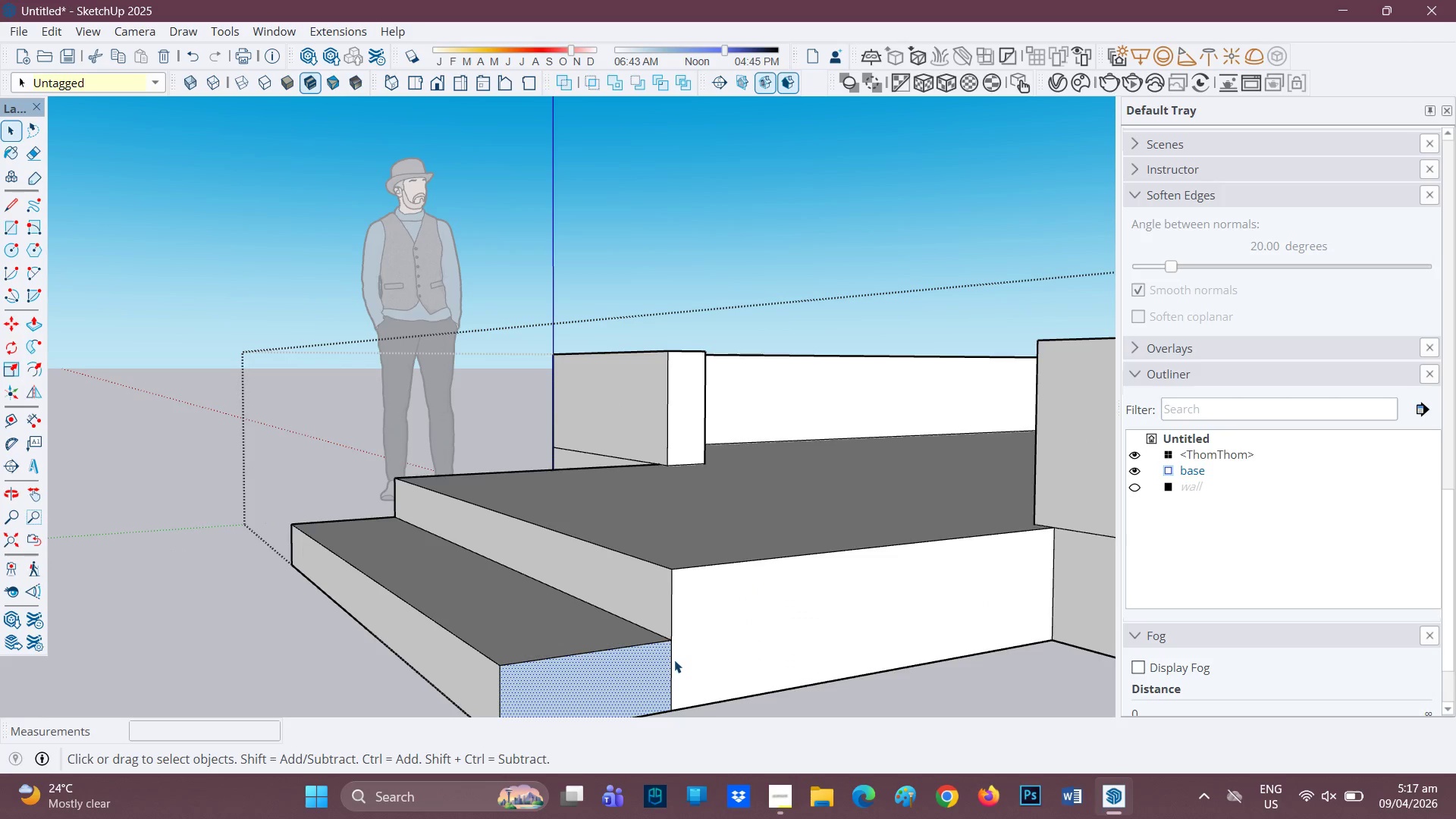 
scroll: coordinate [681, 692], scroll_direction: up, amount: 2.0
 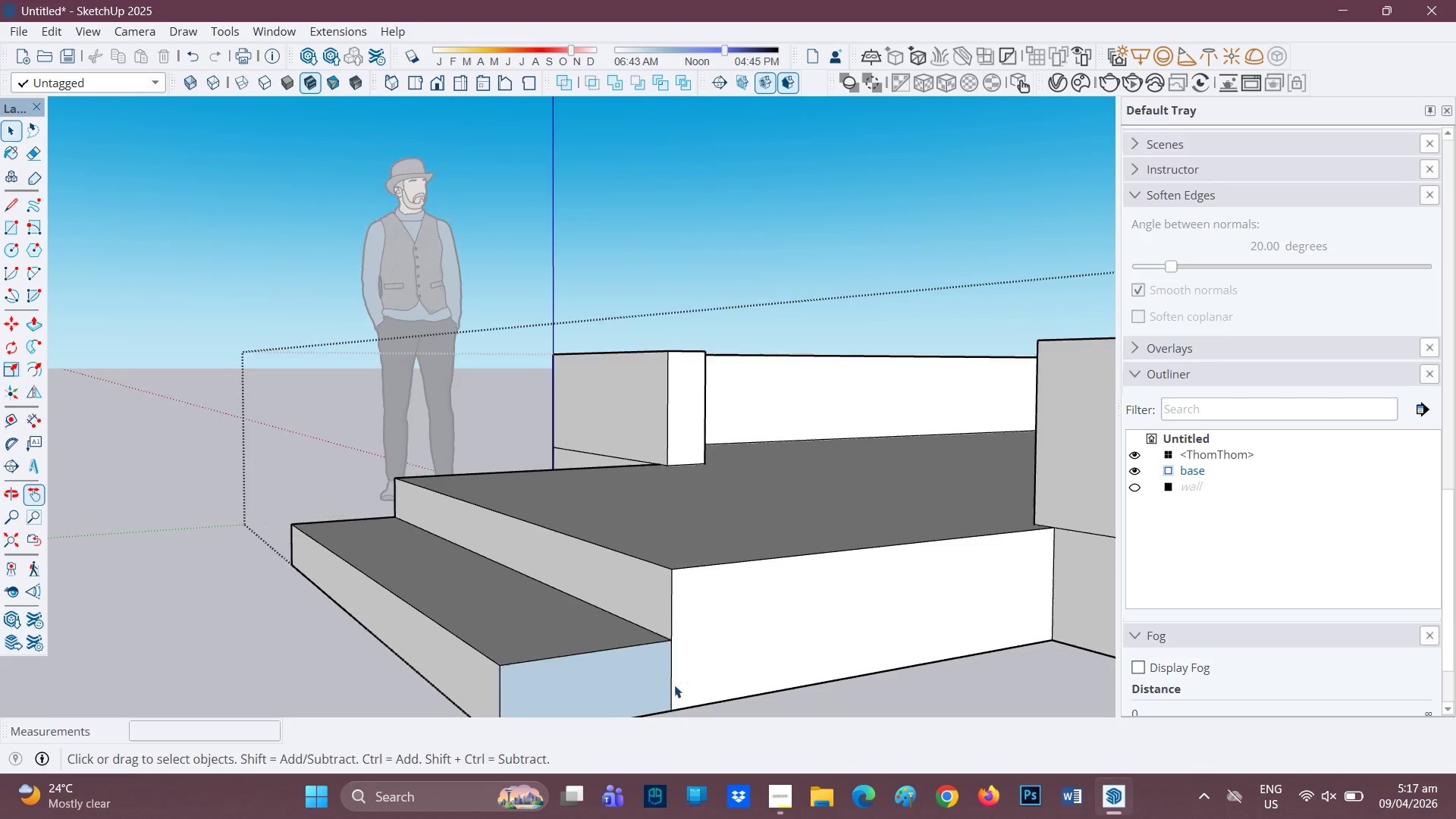 
wait(5.94)
 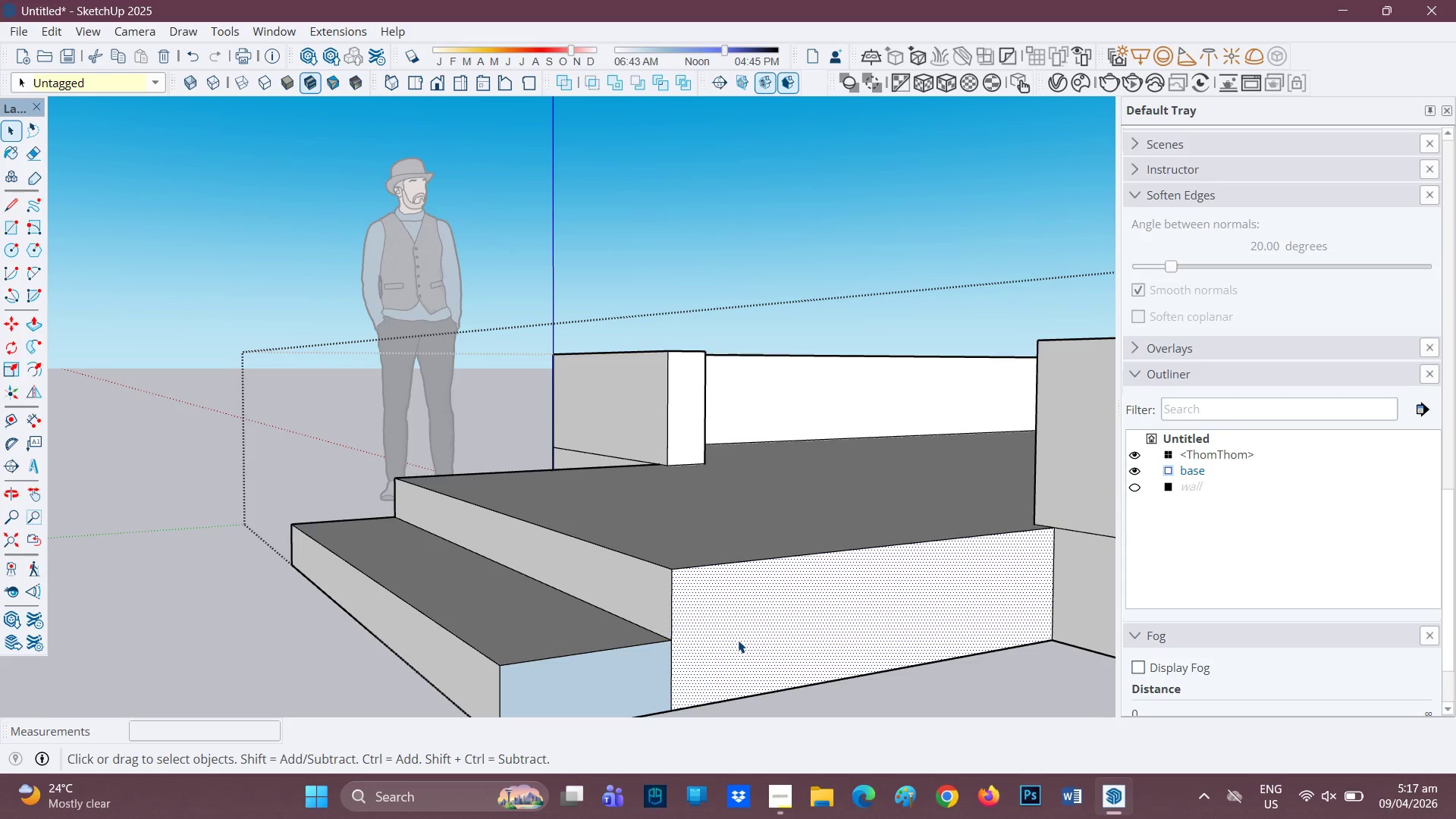 
key(E)
 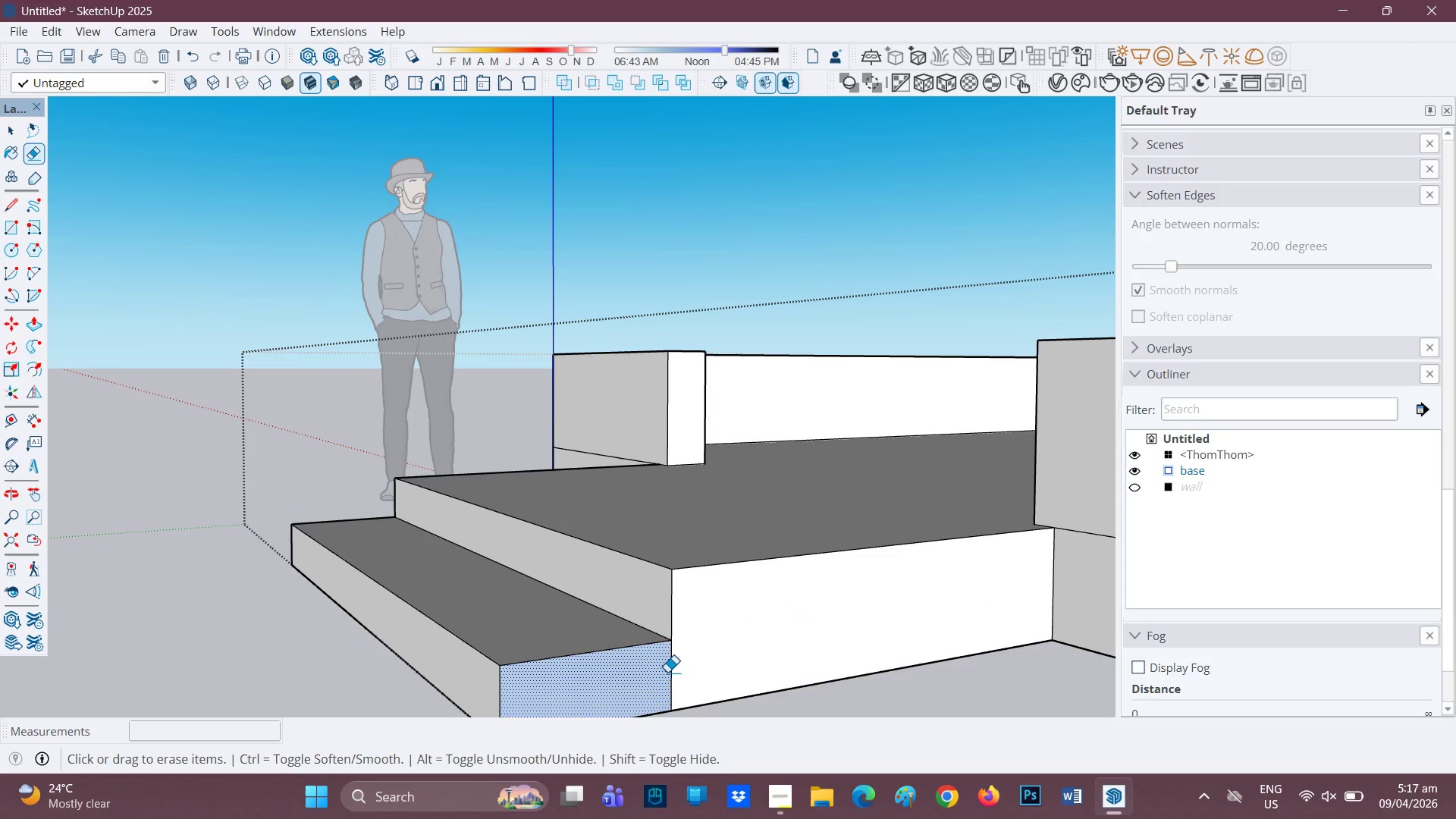 
left_click_drag(start_coordinate=[671, 672], to_coordinate=[676, 670])
 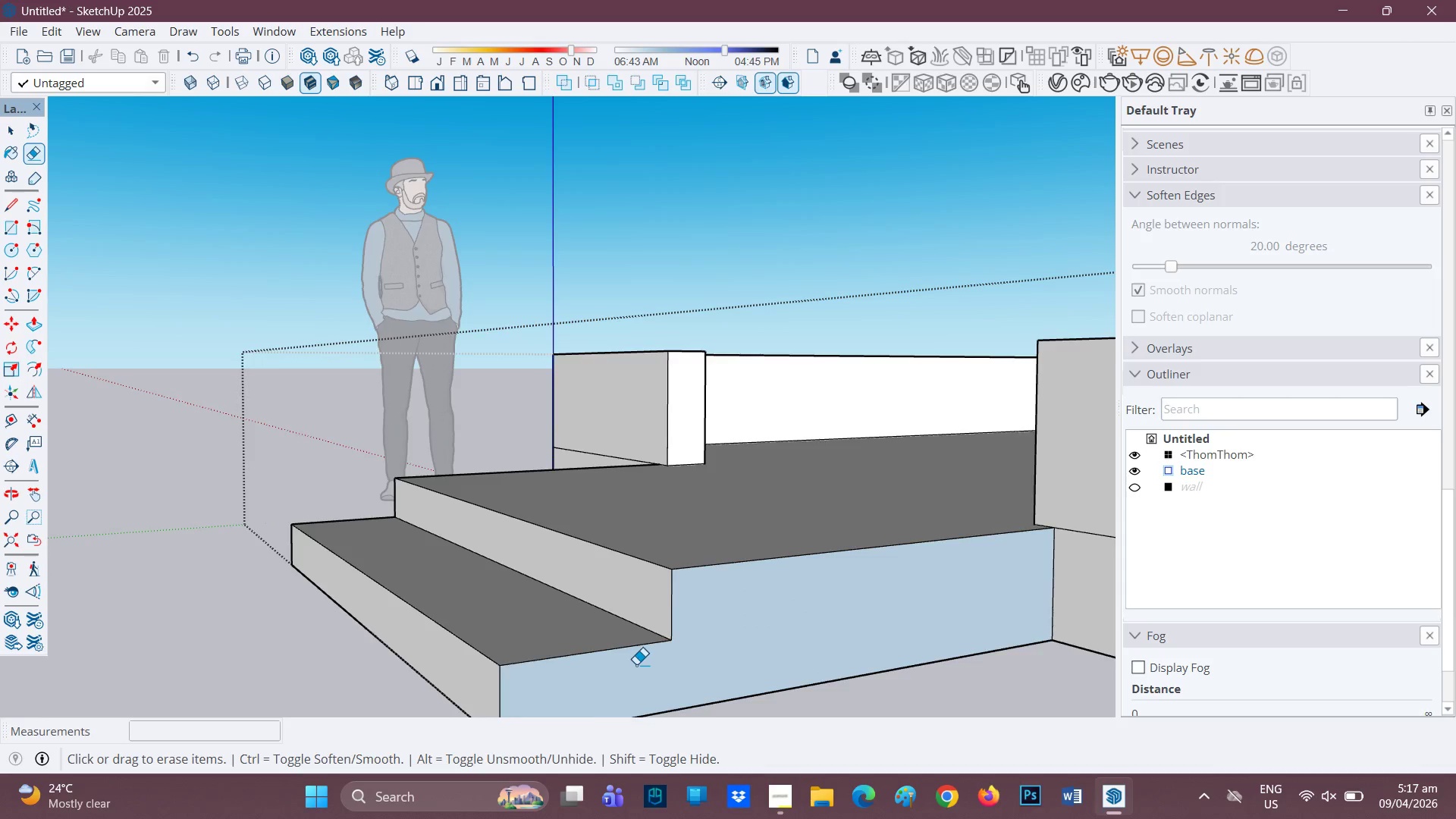 
scroll: coordinate [634, 657], scroll_direction: down, amount: 2.0
 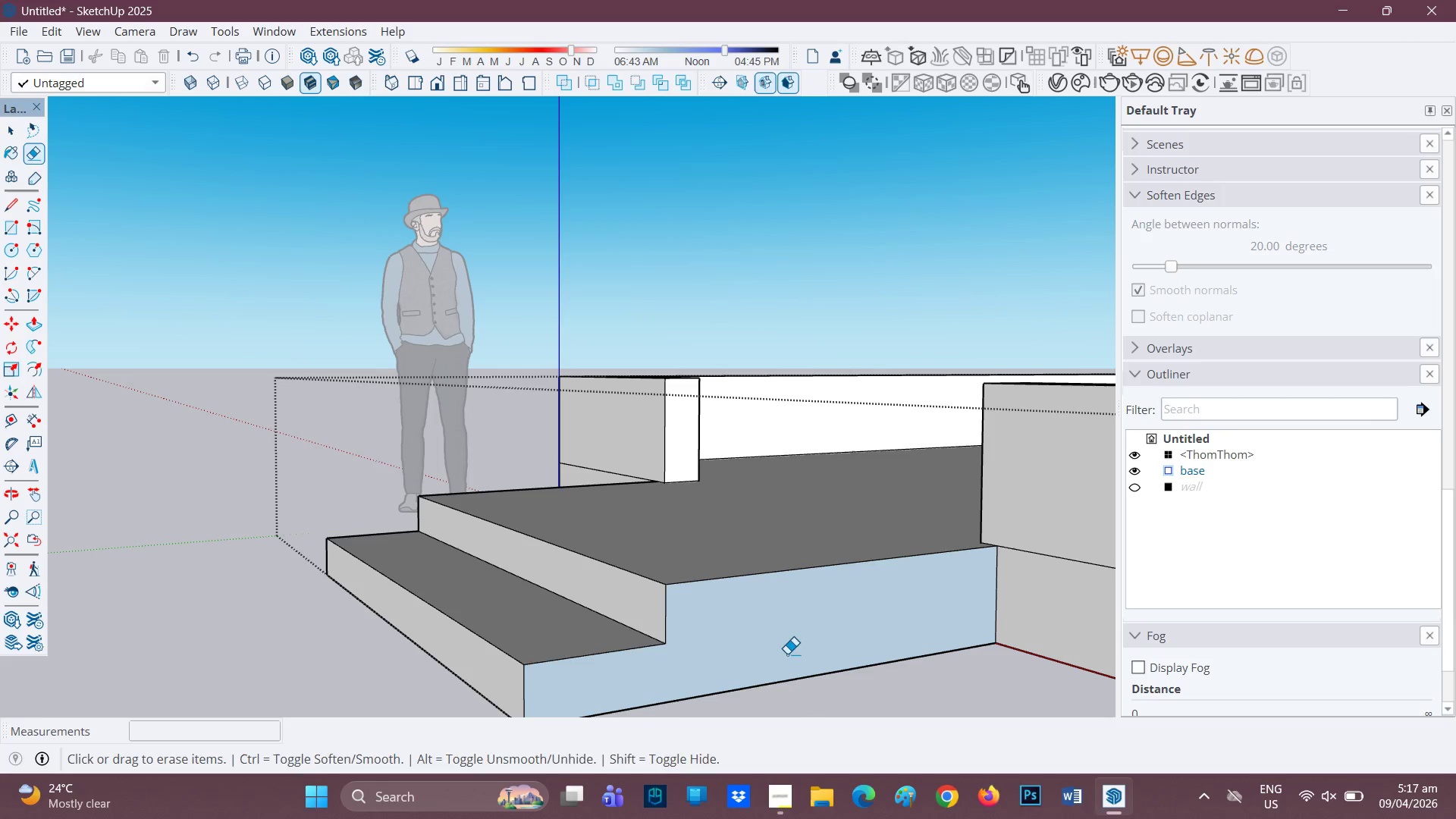 
key(Space)
 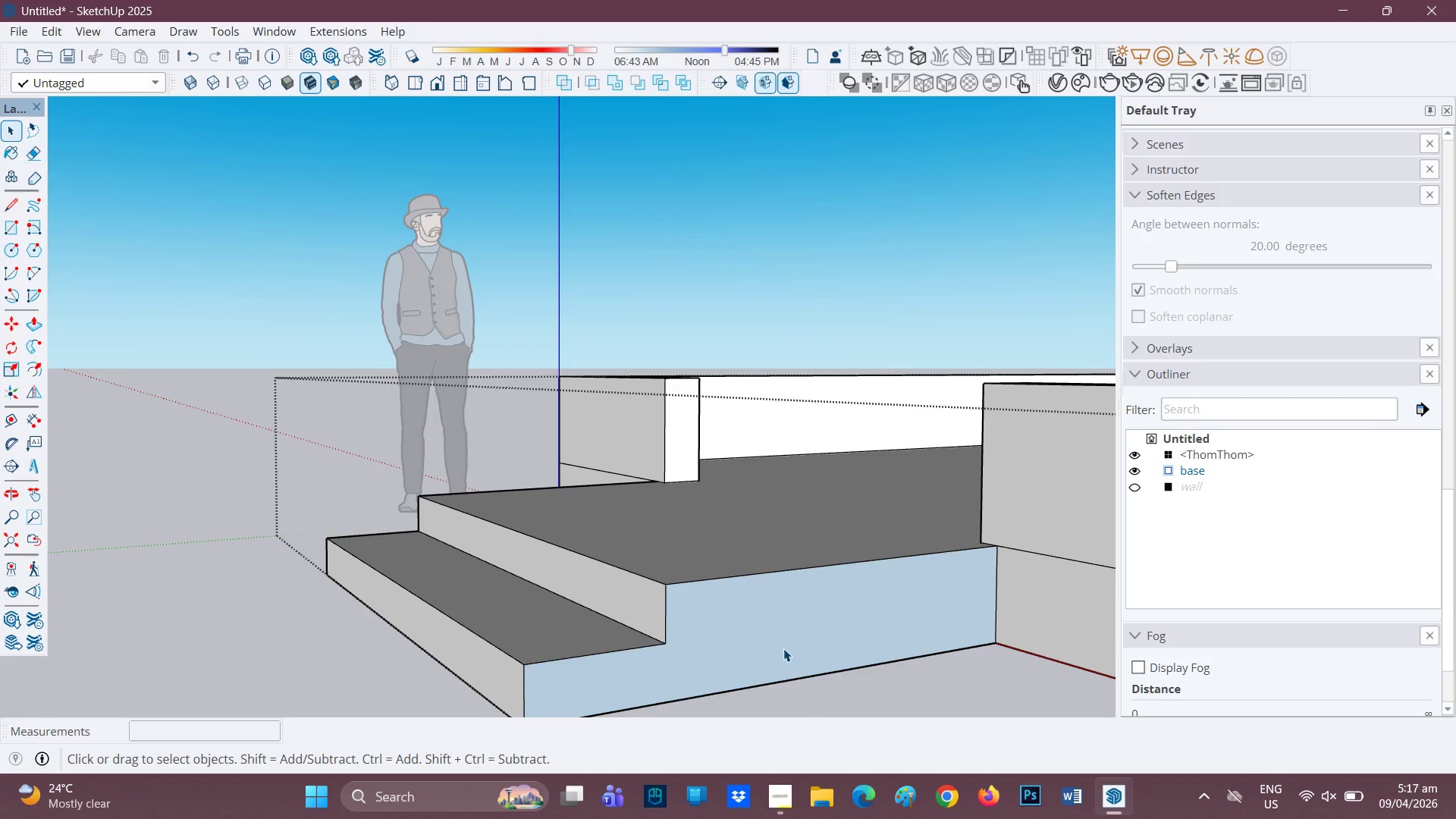 
left_click([783, 648])
 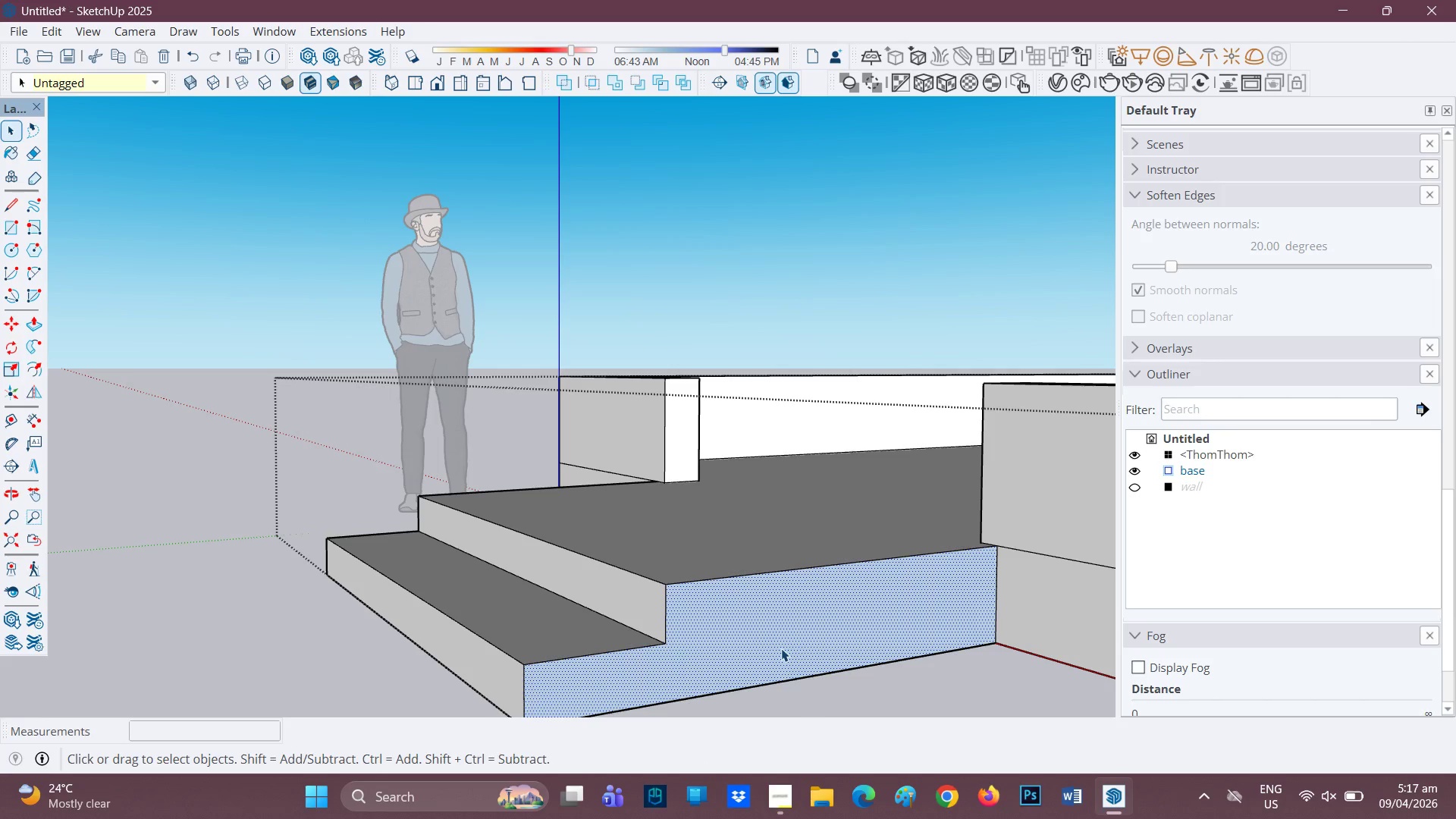 
right_click([781, 648])
 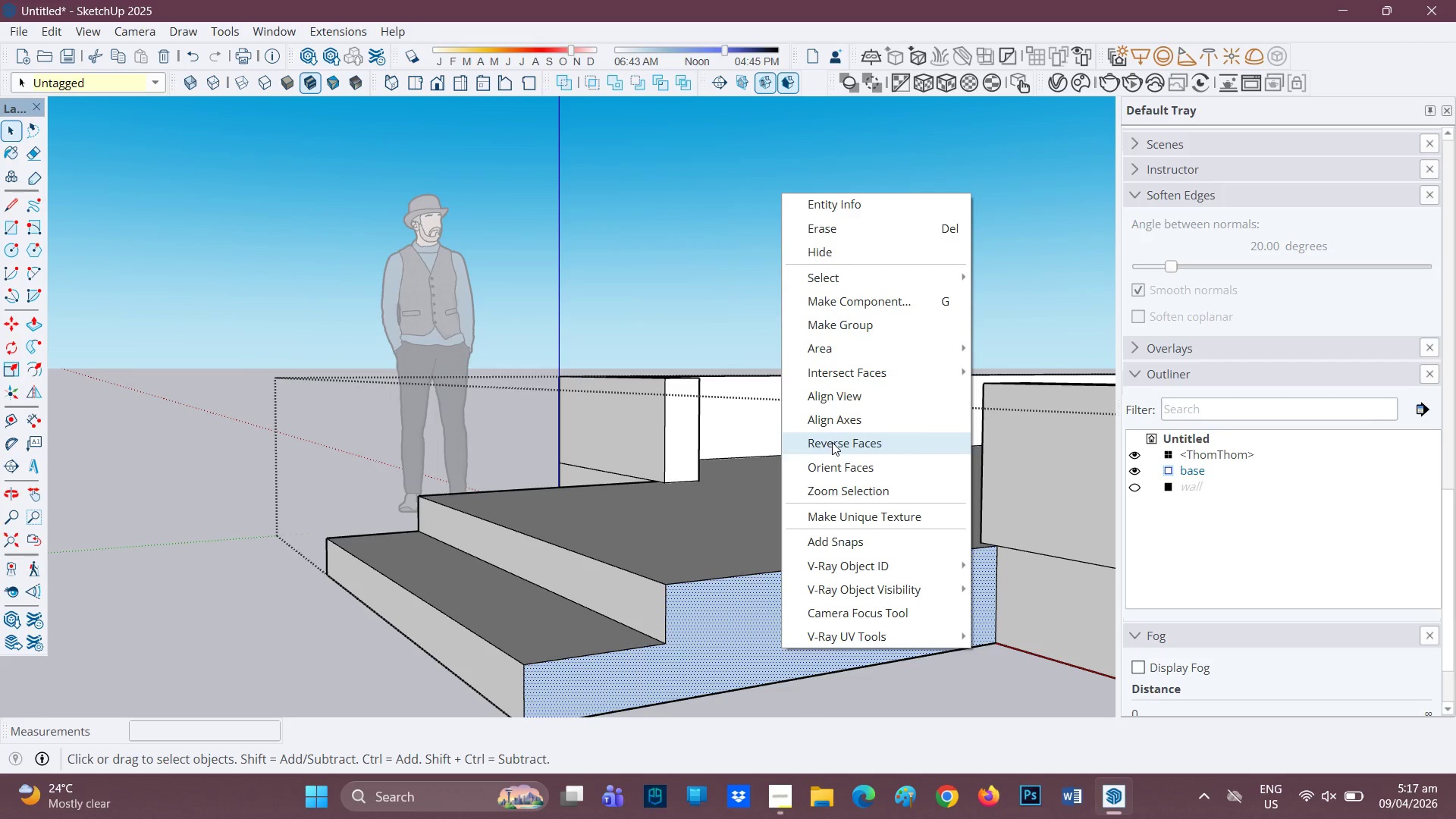 
left_click([832, 442])
 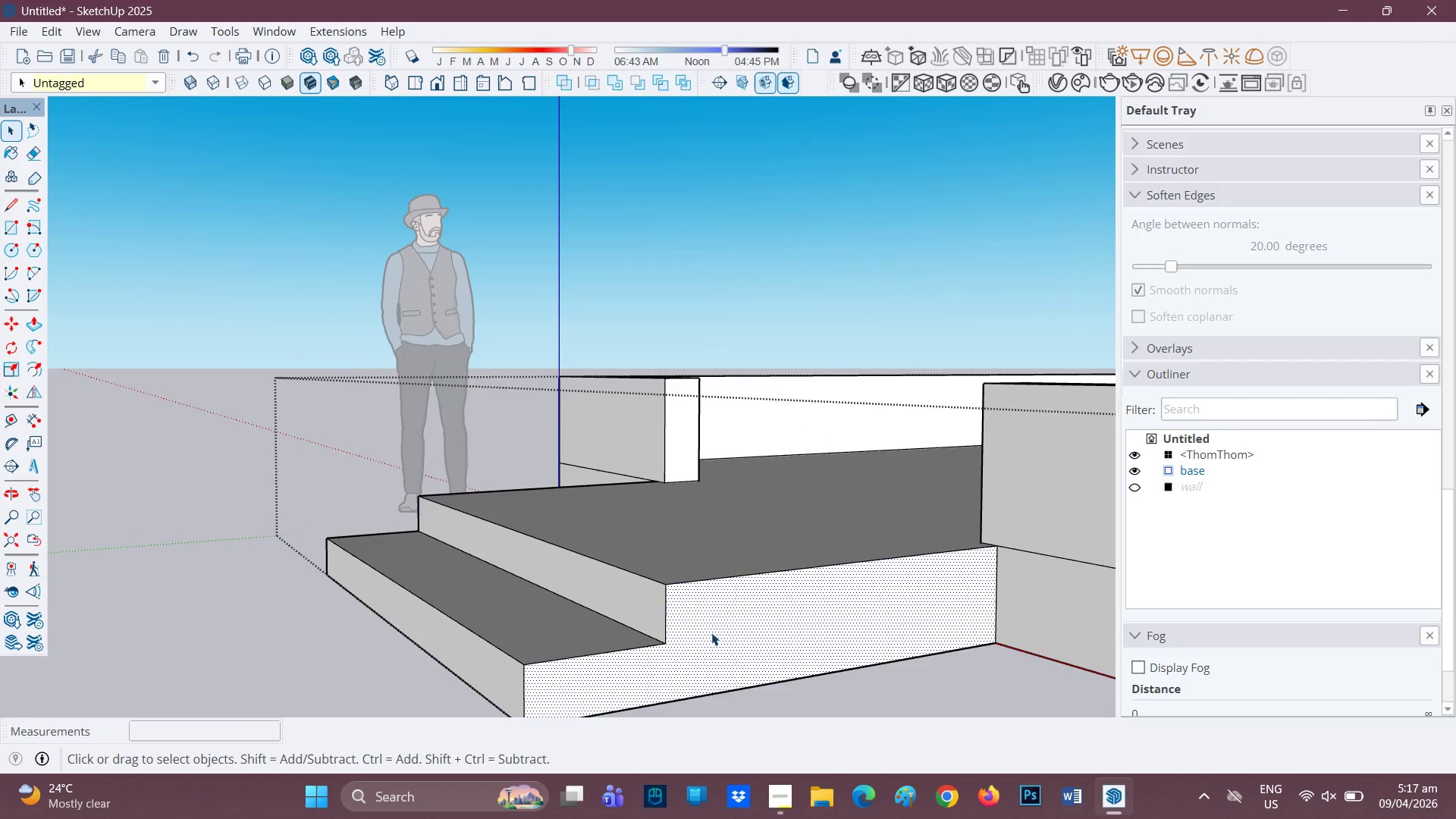 
scroll: coordinate [863, 553], scroll_direction: down, amount: 13.0
 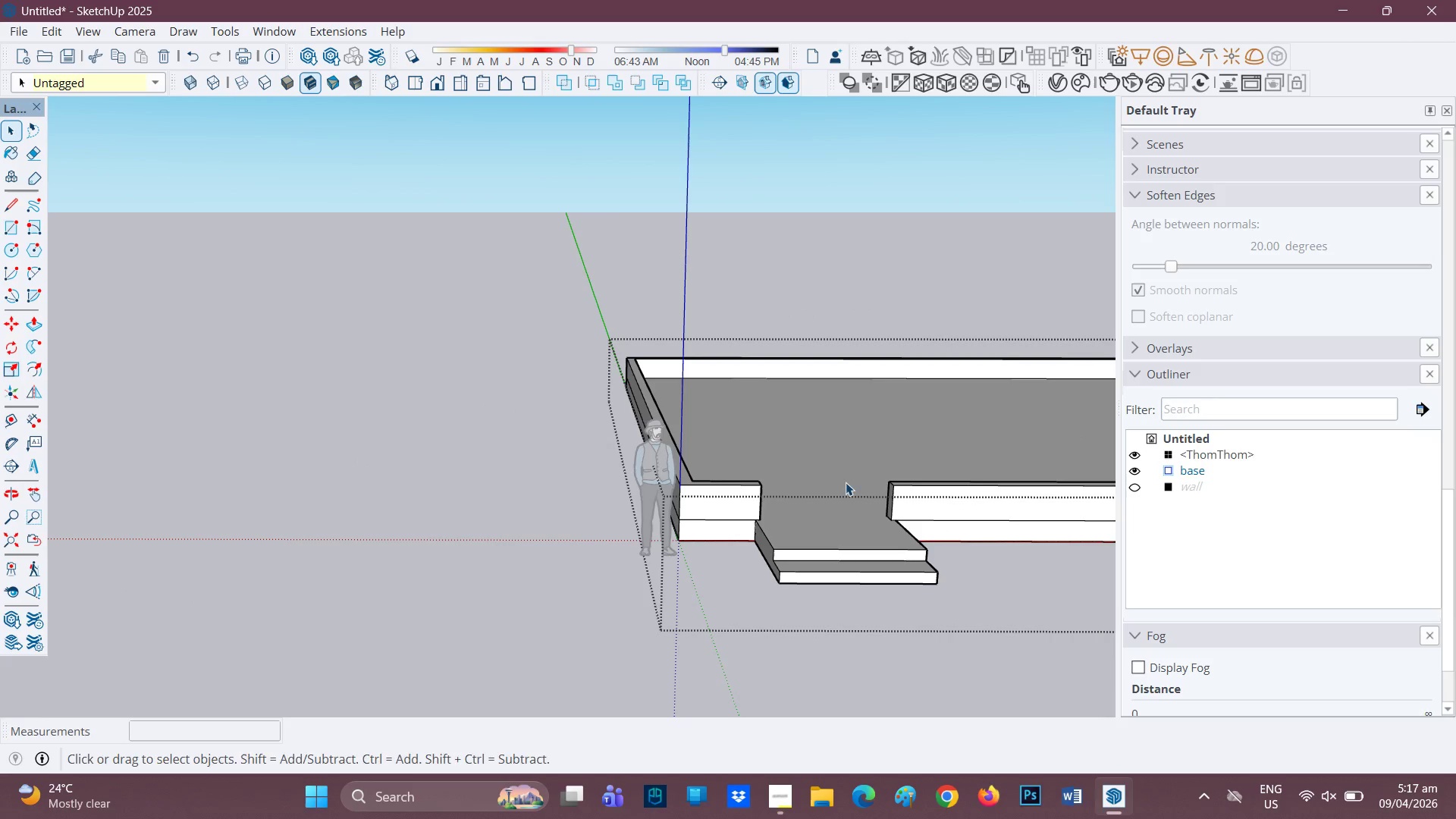 
key(H)
 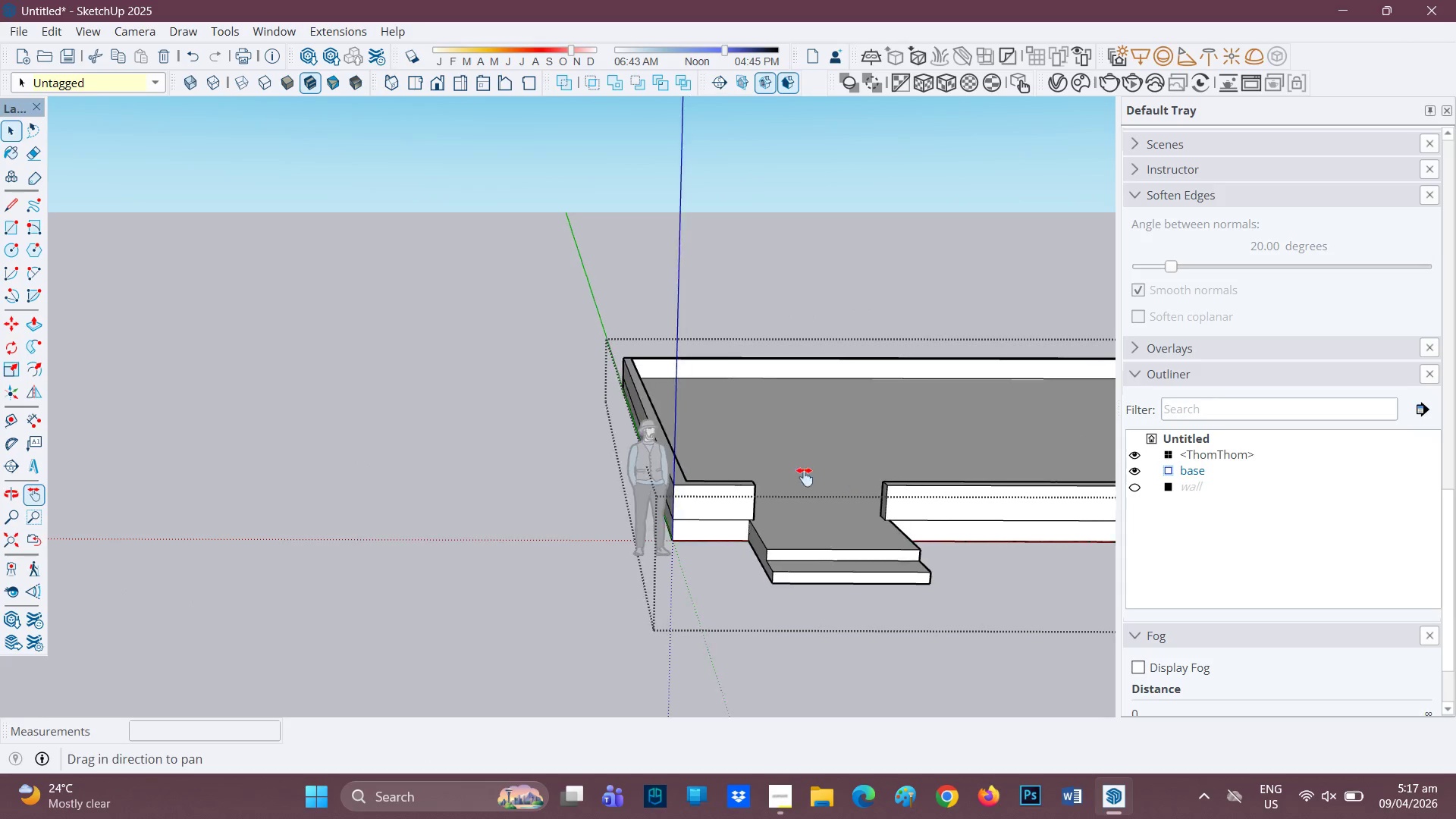 
left_click_drag(start_coordinate=[852, 477], to_coordinate=[413, 423])
 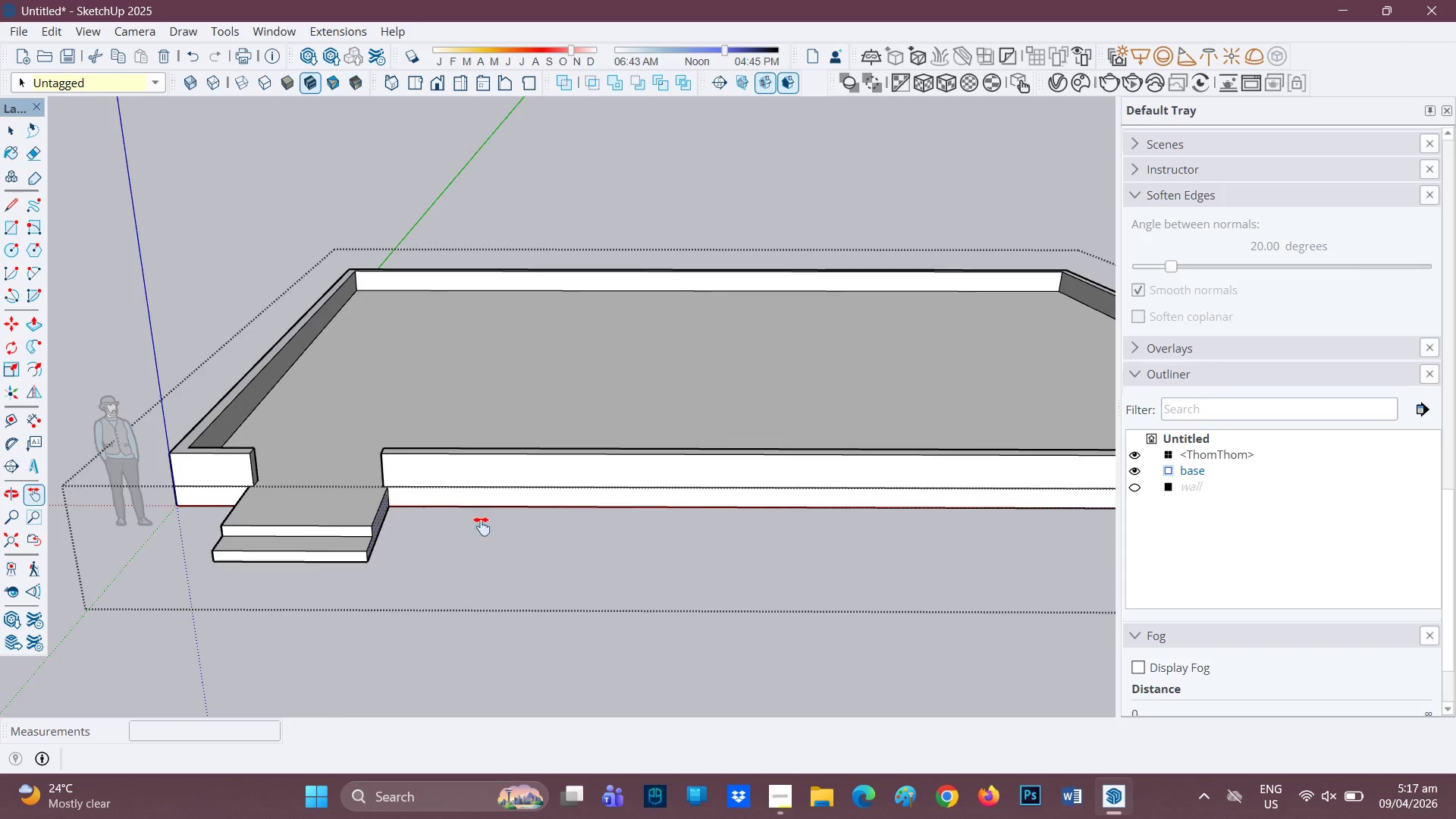 
scroll: coordinate [435, 508], scroll_direction: up, amount: 5.0
 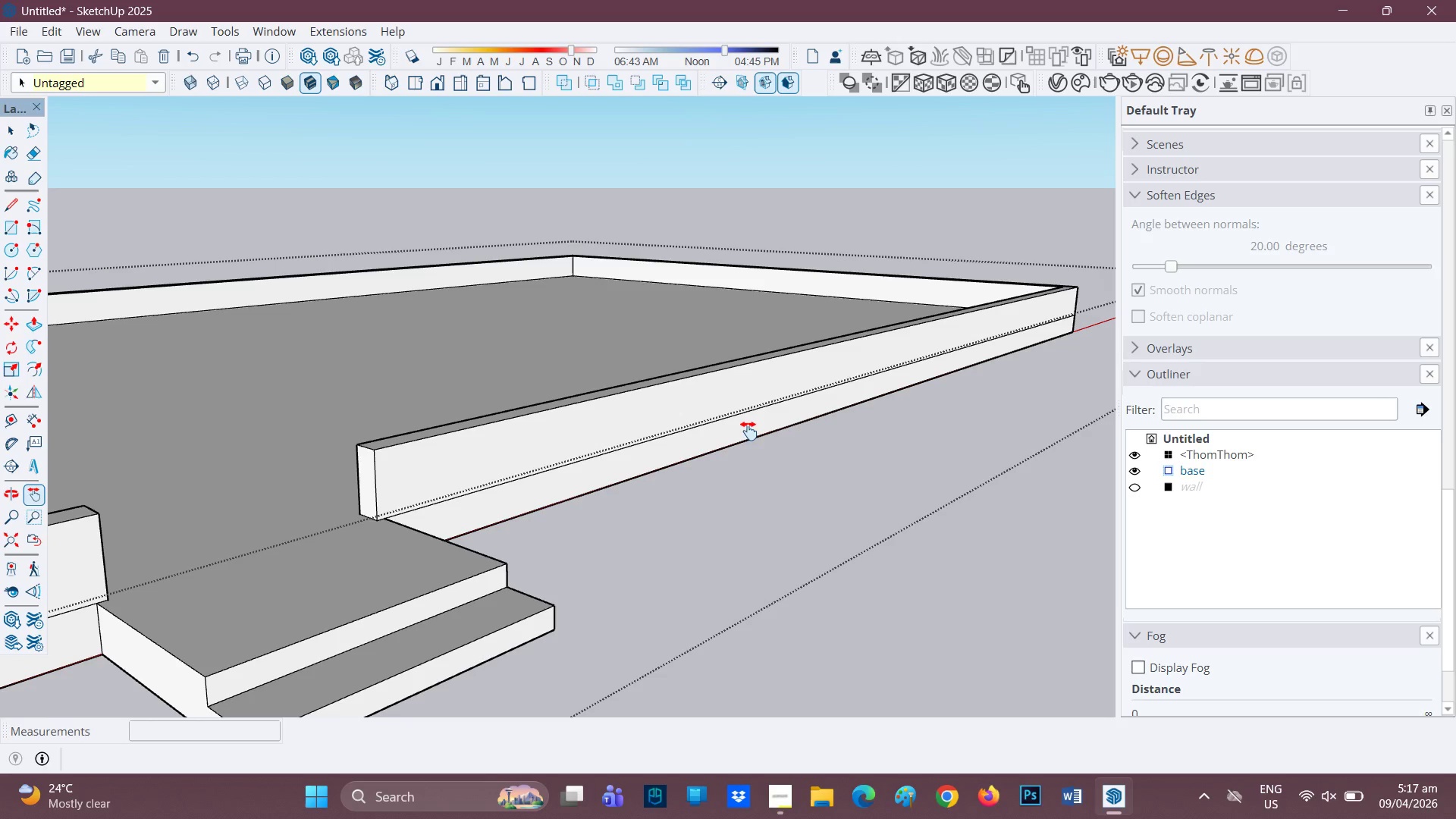 
wait(9.32)
 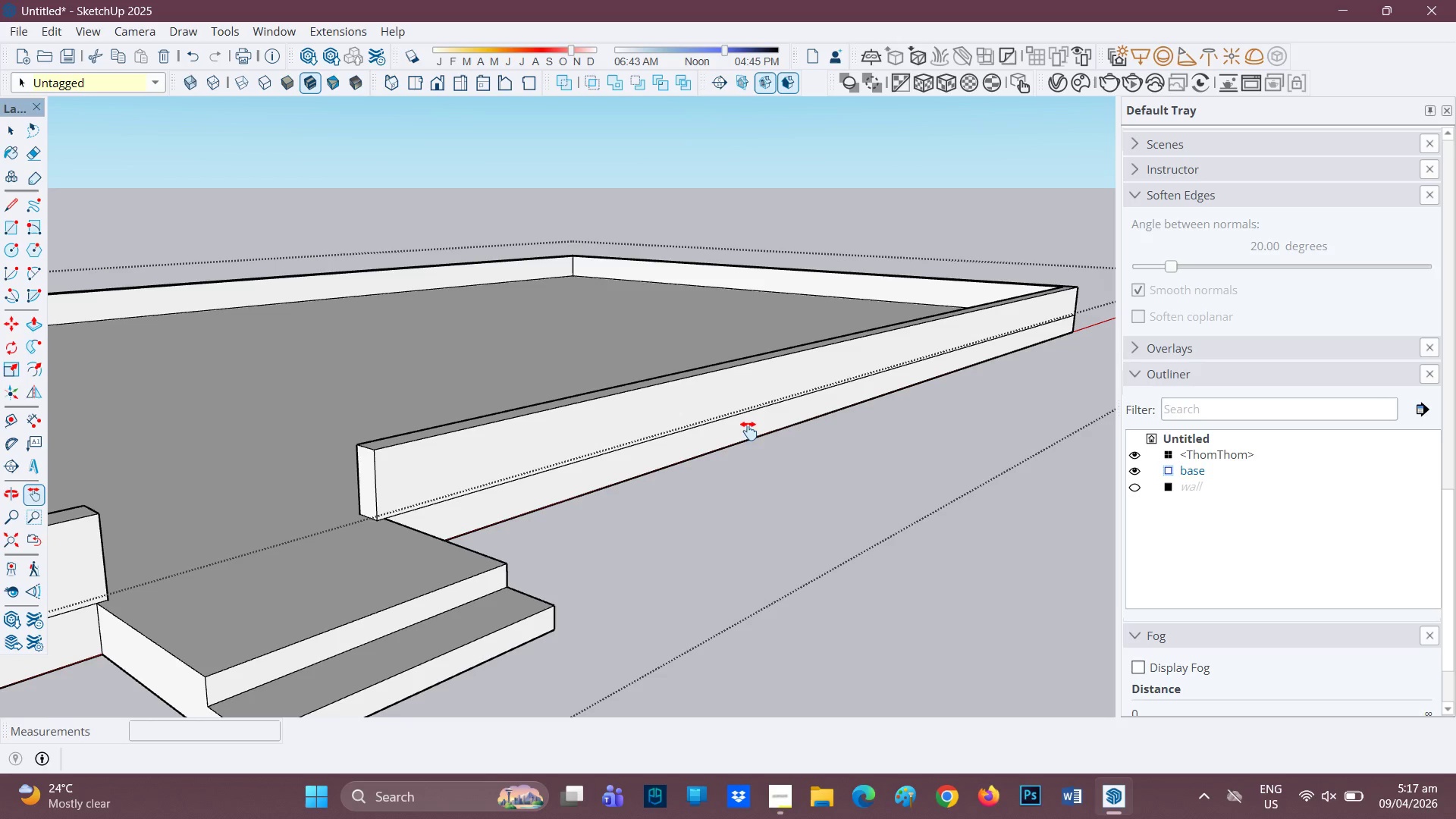 
scroll: coordinate [438, 480], scroll_direction: down, amount: 7.0
 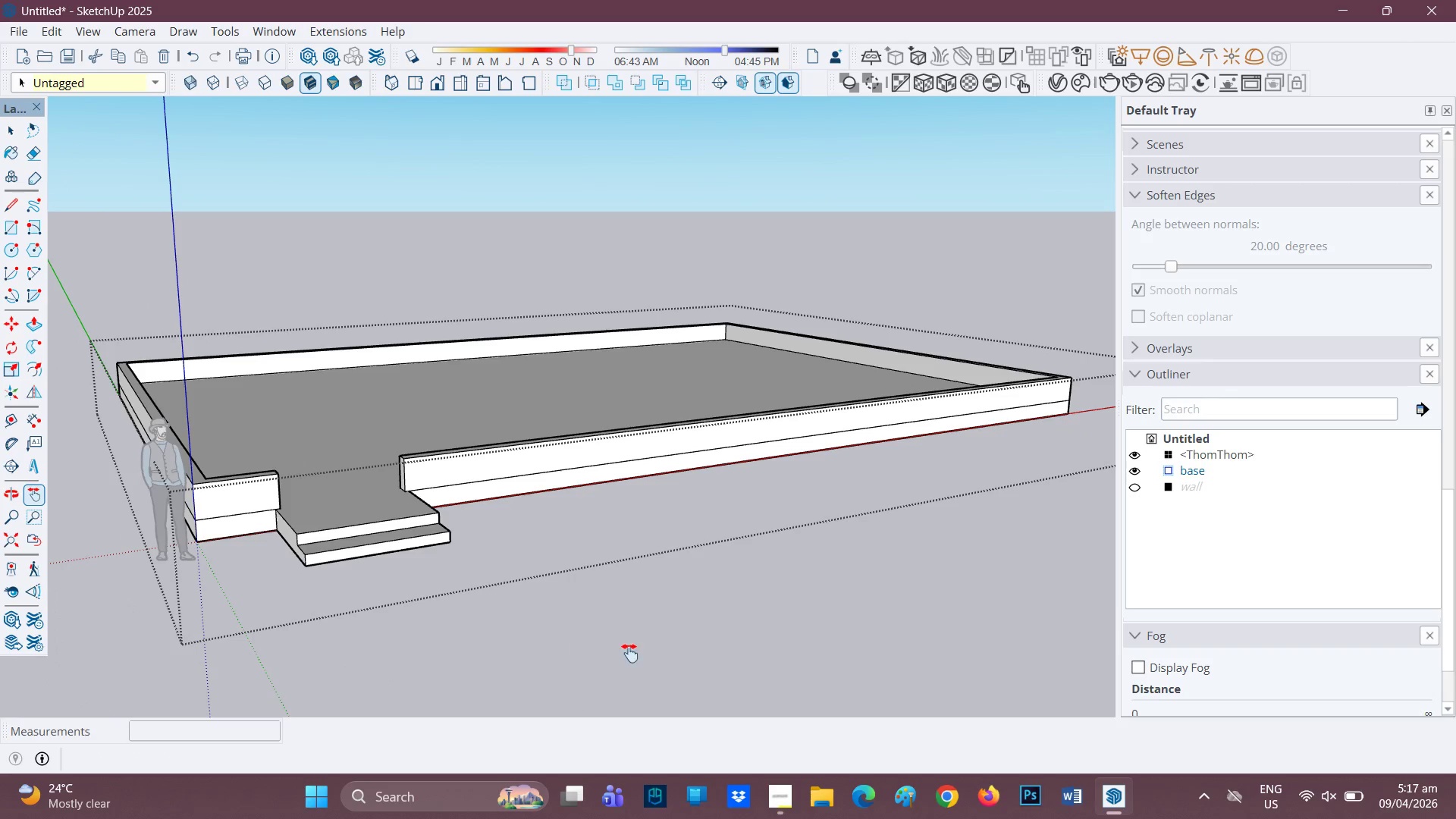 
key(Space)
 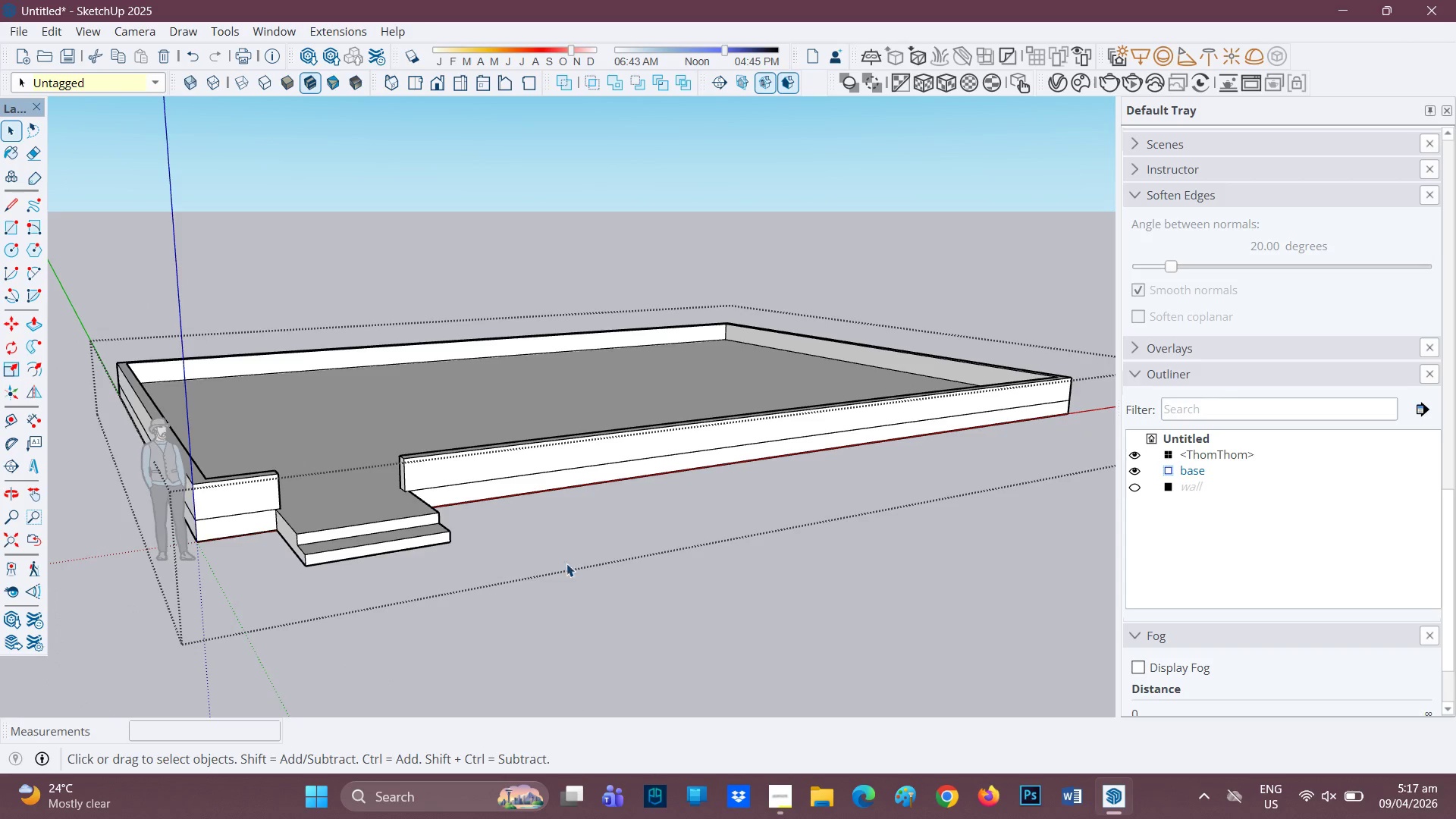 
scroll: coordinate [471, 516], scroll_direction: up, amount: 4.0
 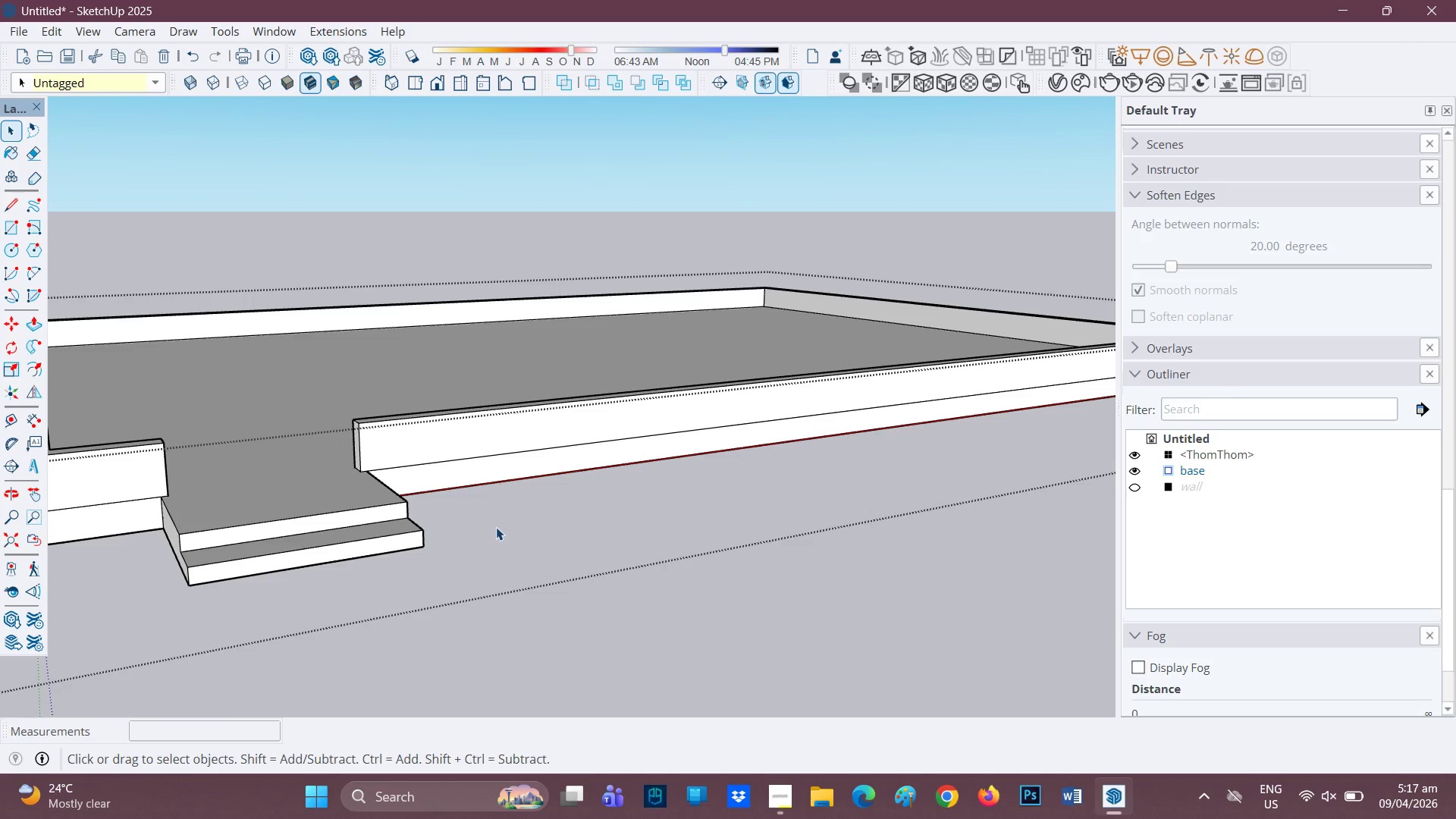 
key(Space)
 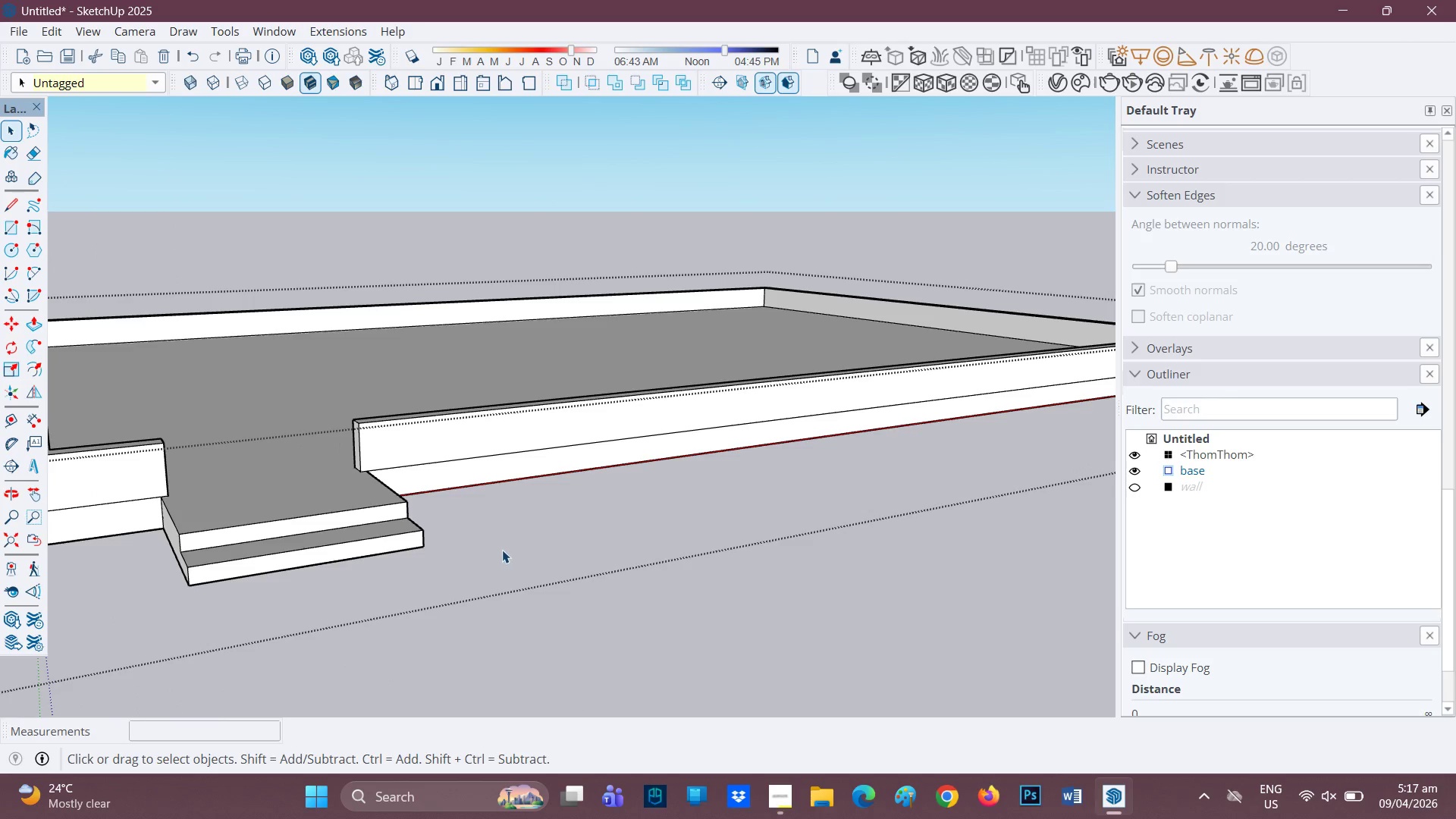 
left_click_drag(start_coordinate=[502, 550], to_coordinate=[506, 548])
 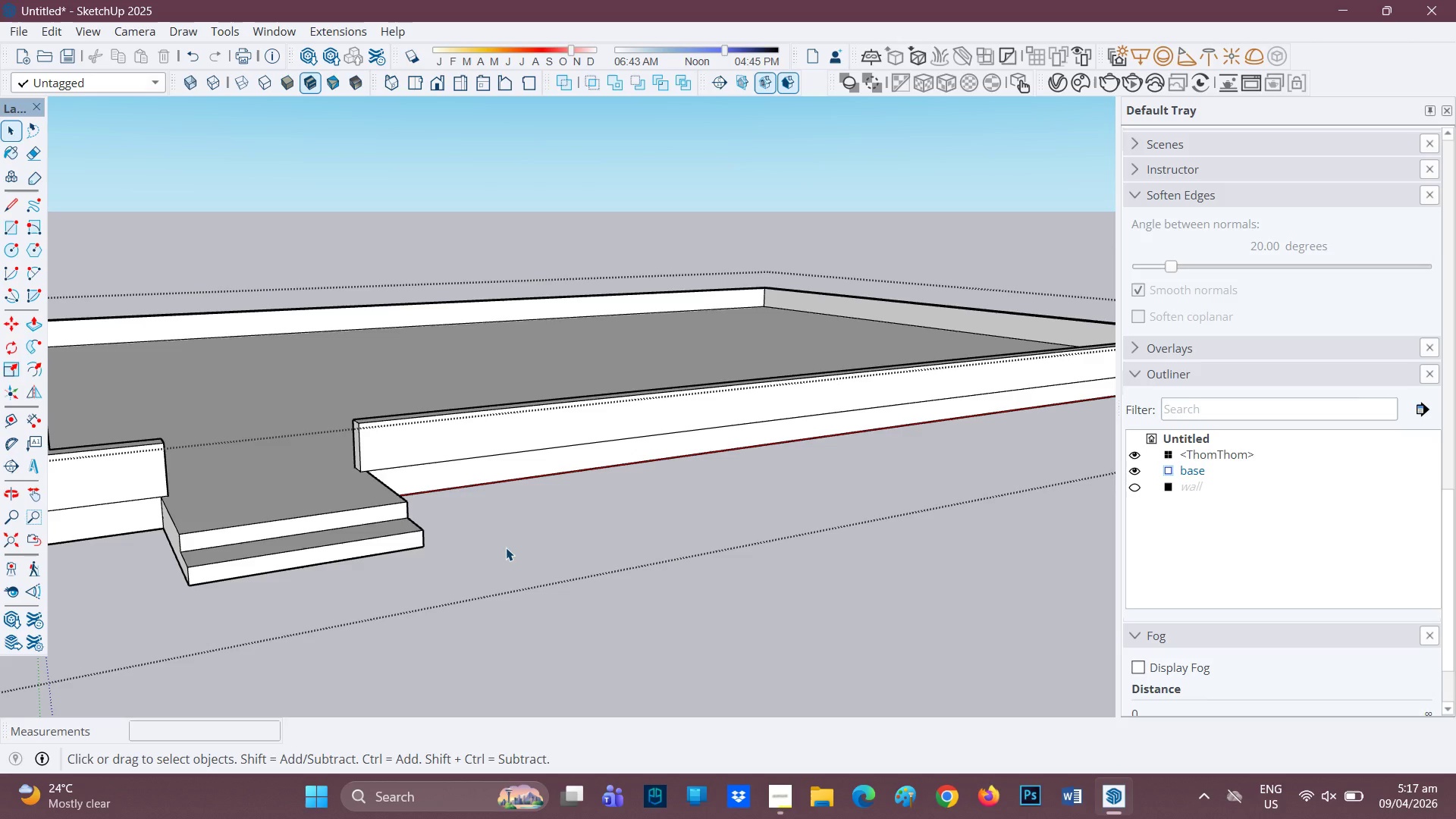 
double_click([506, 548])
 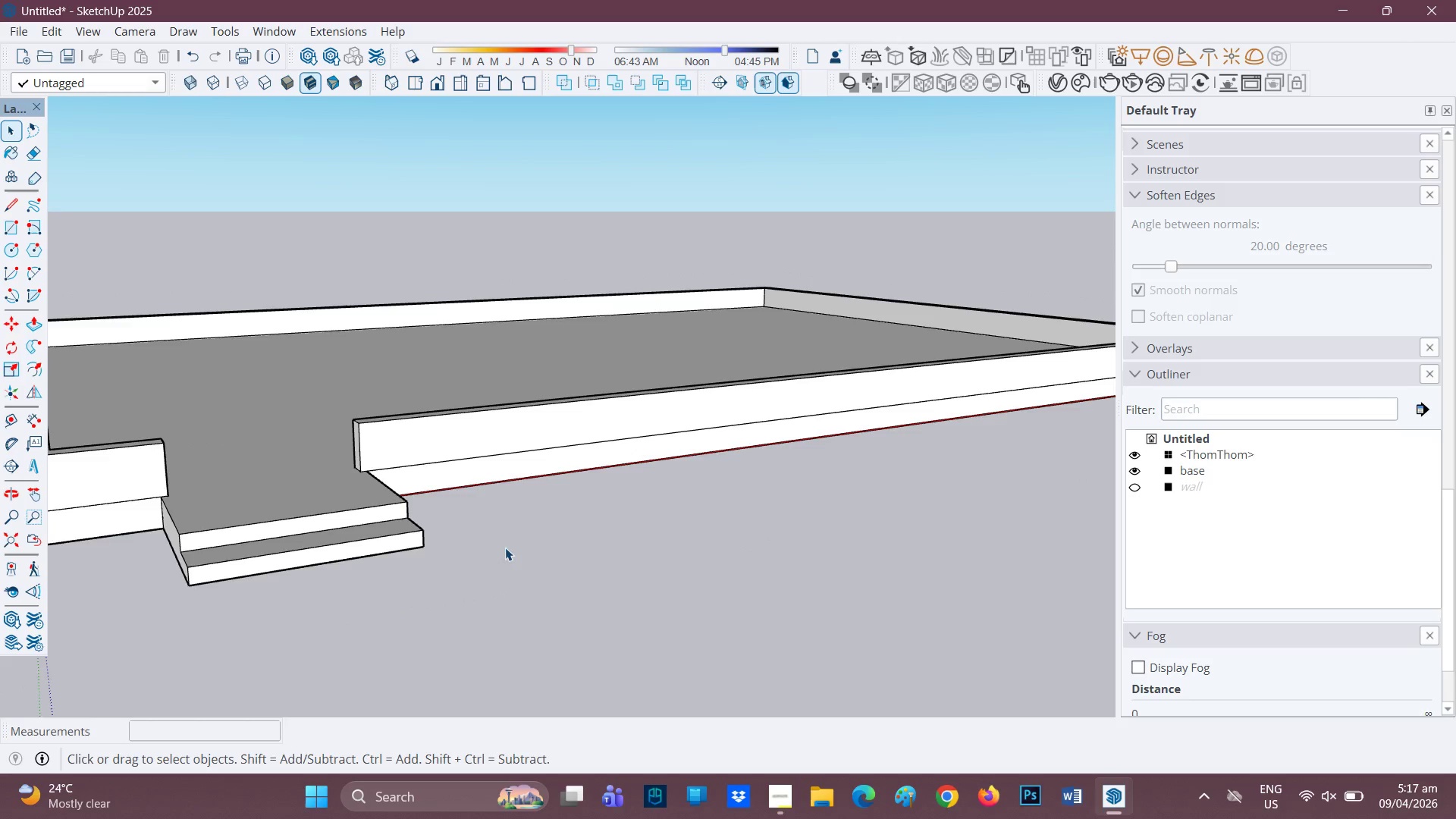 
scroll: coordinate [572, 531], scroll_direction: down, amount: 5.0
 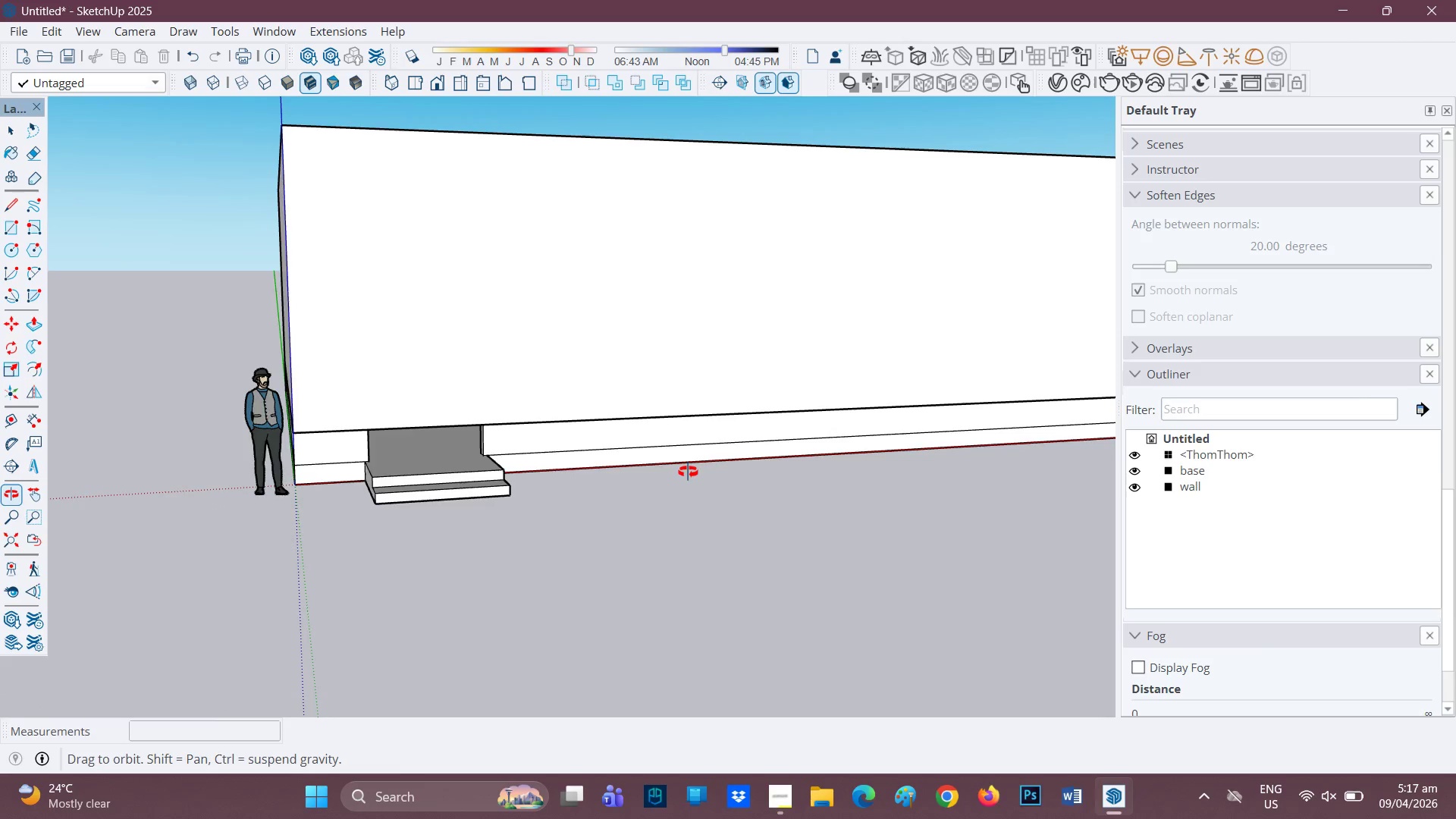 
scroll: coordinate [673, 559], scroll_direction: up, amount: 19.0
 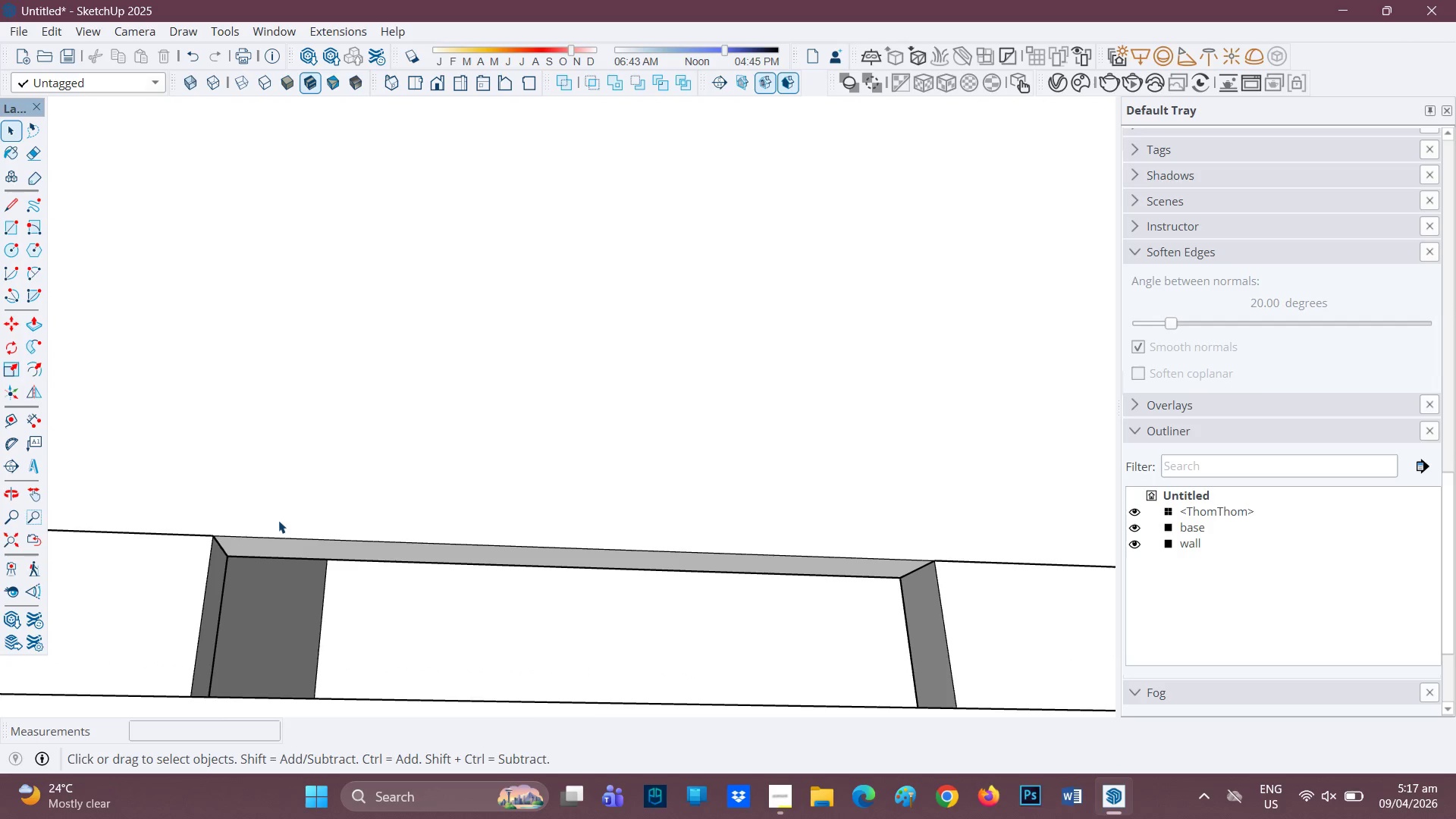 
key(R)
 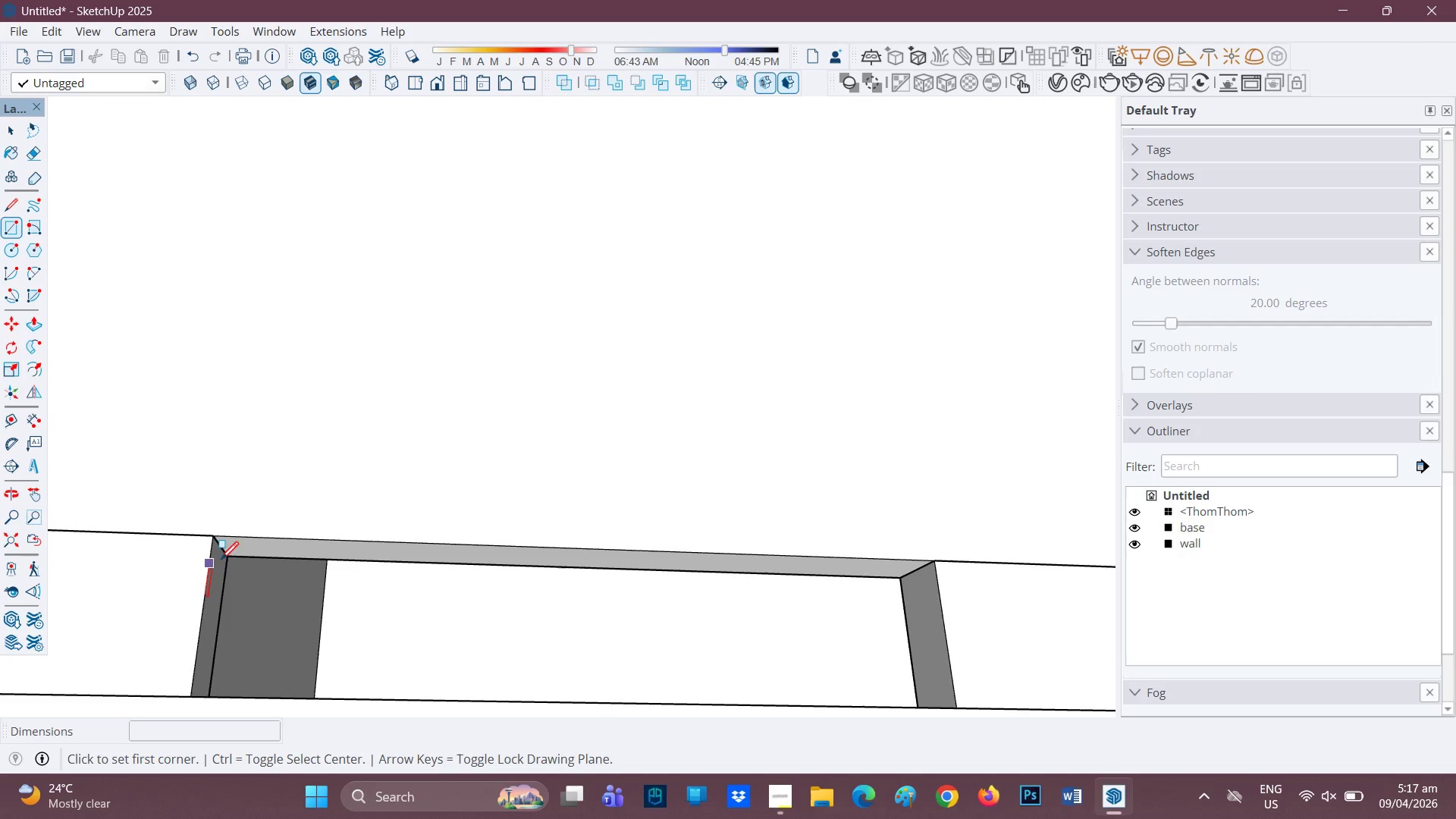 
scroll: coordinate [245, 549], scroll_direction: up, amount: 2.0
 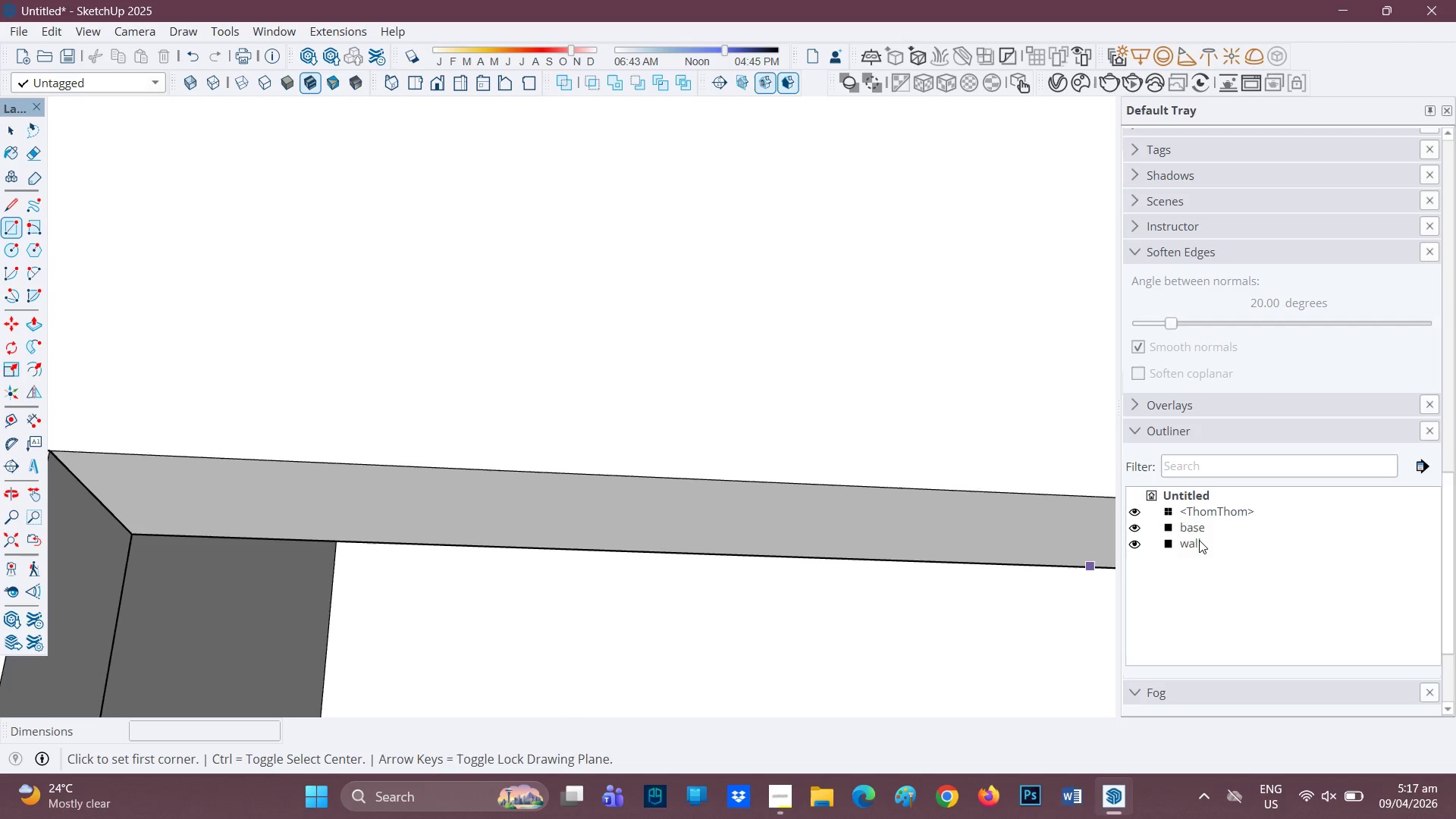 
double_click([1200, 540])
 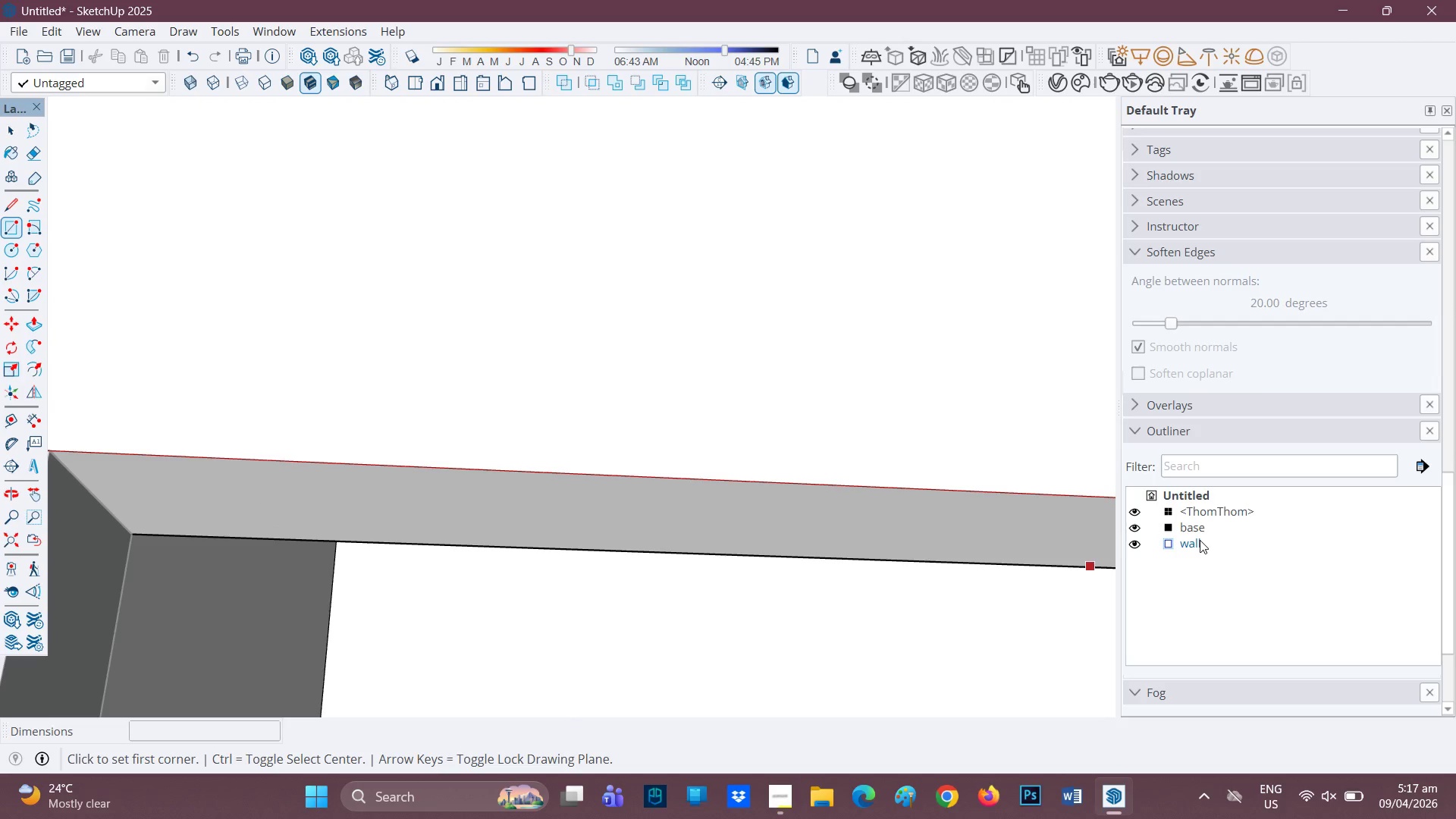 
triple_click([1200, 540])
 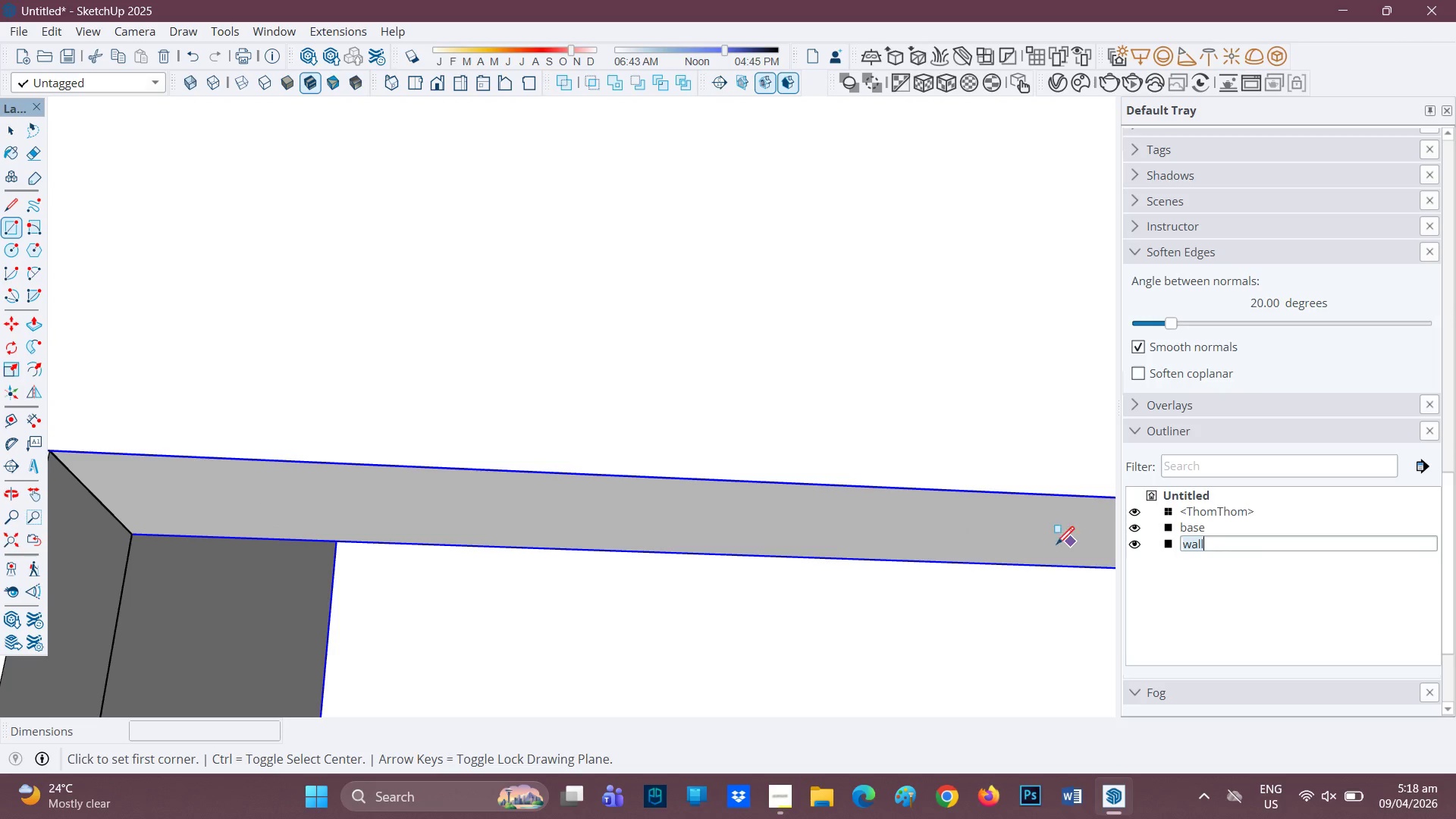 
scroll: coordinate [243, 527], scroll_direction: none, amount: 0.0
 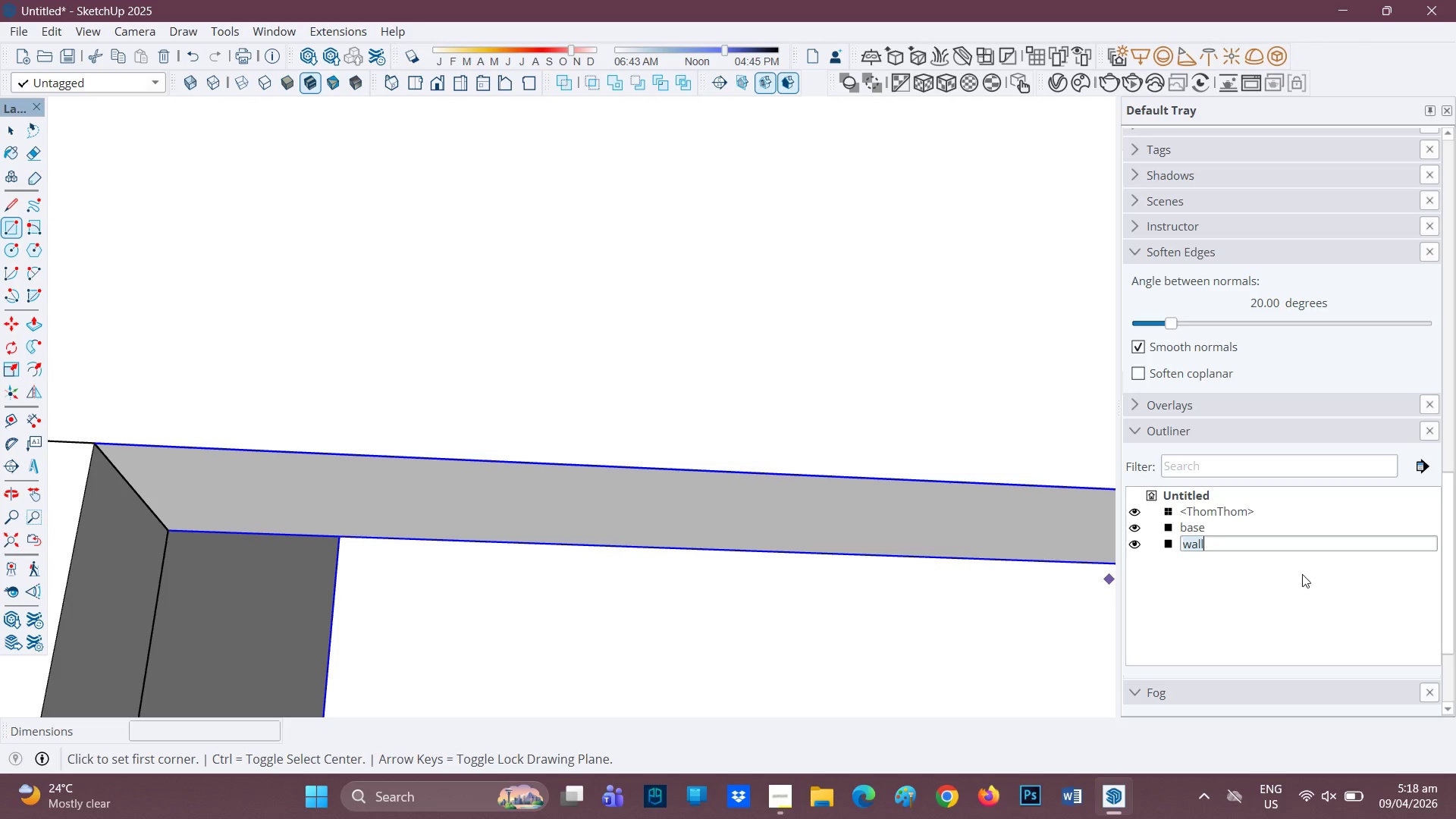 
key(Space)
 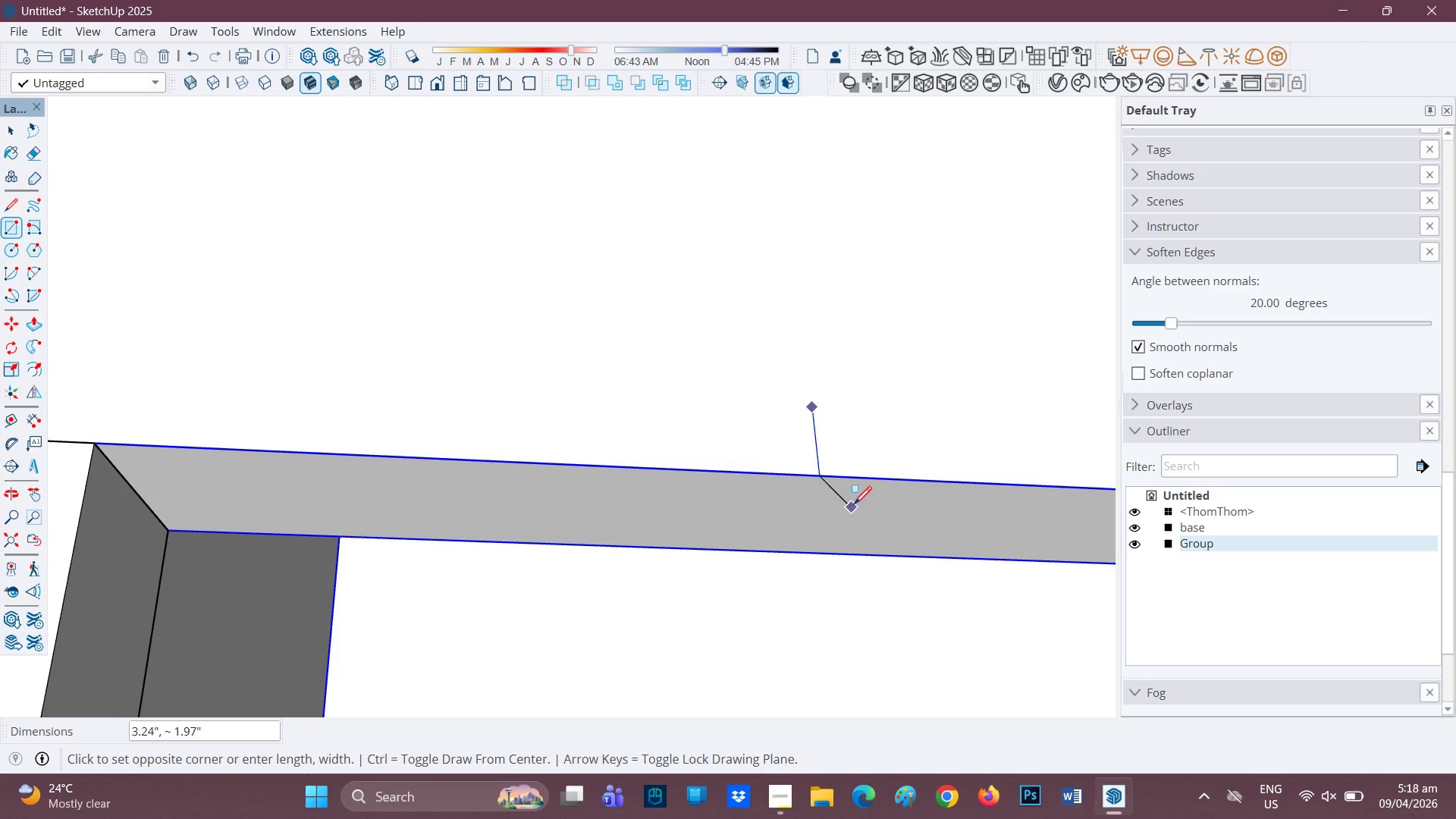 
key(Space)
 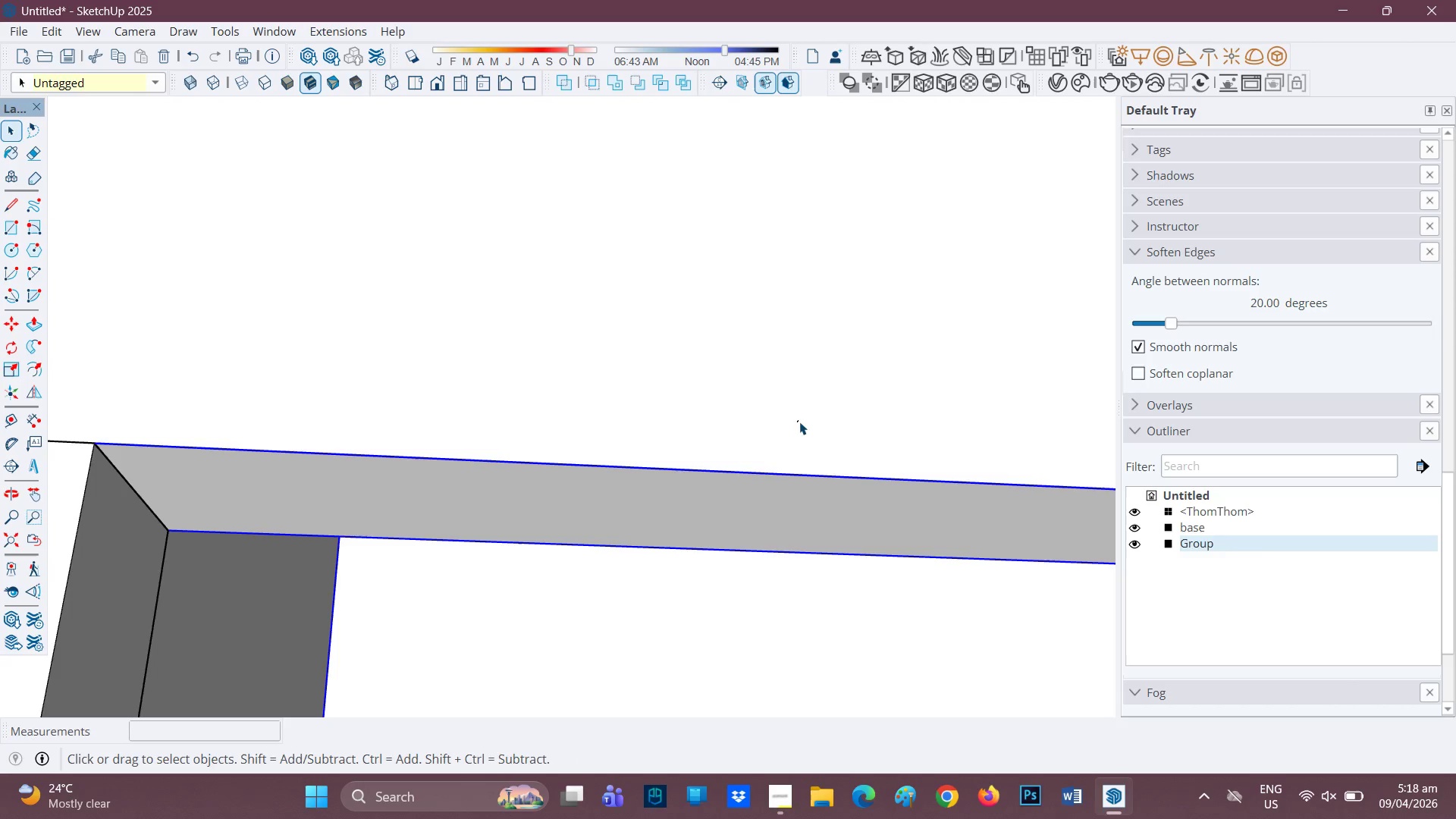 
double_click([799, 422])
 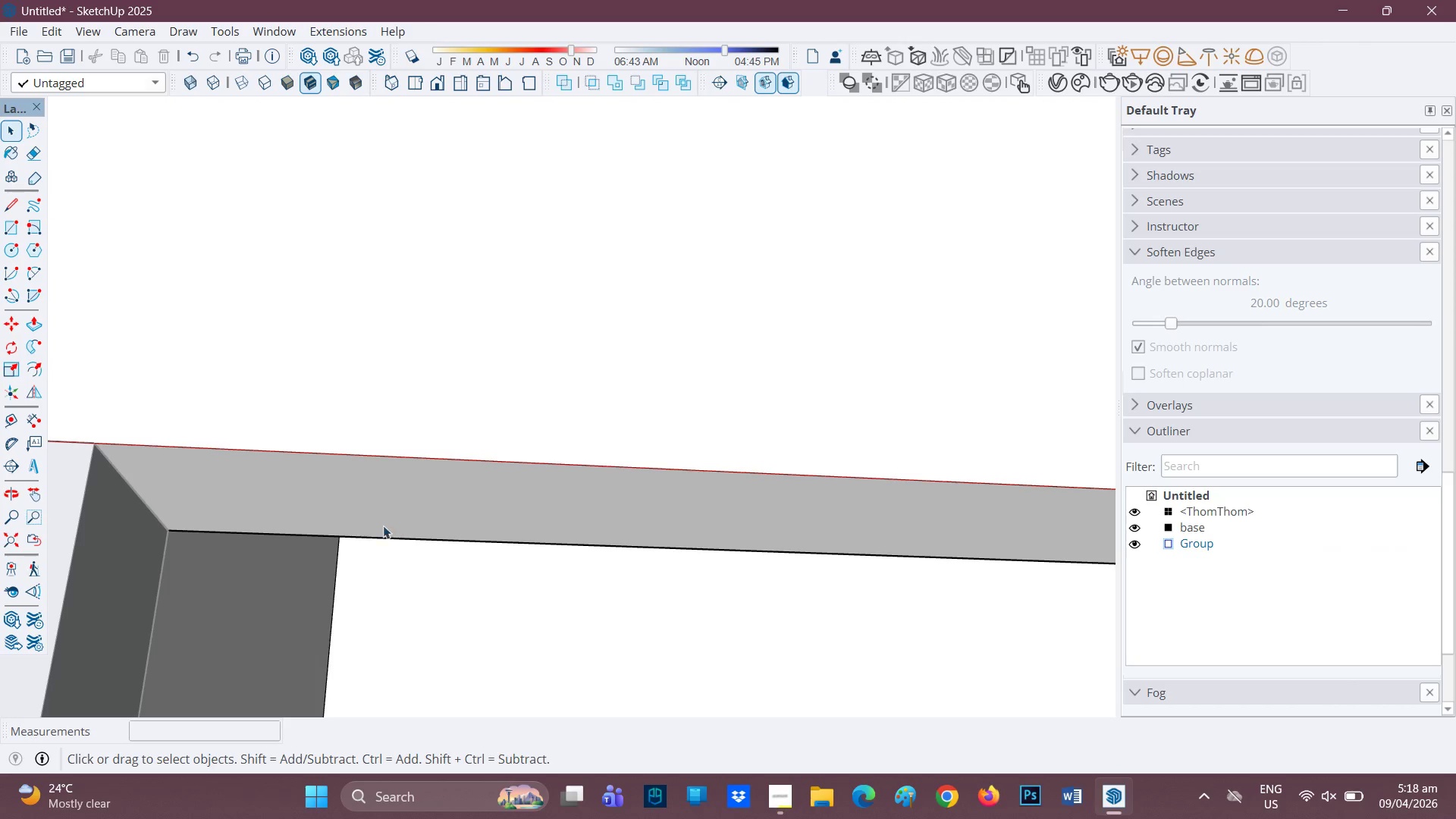 
scroll: coordinate [372, 526], scroll_direction: up, amount: 1.0
 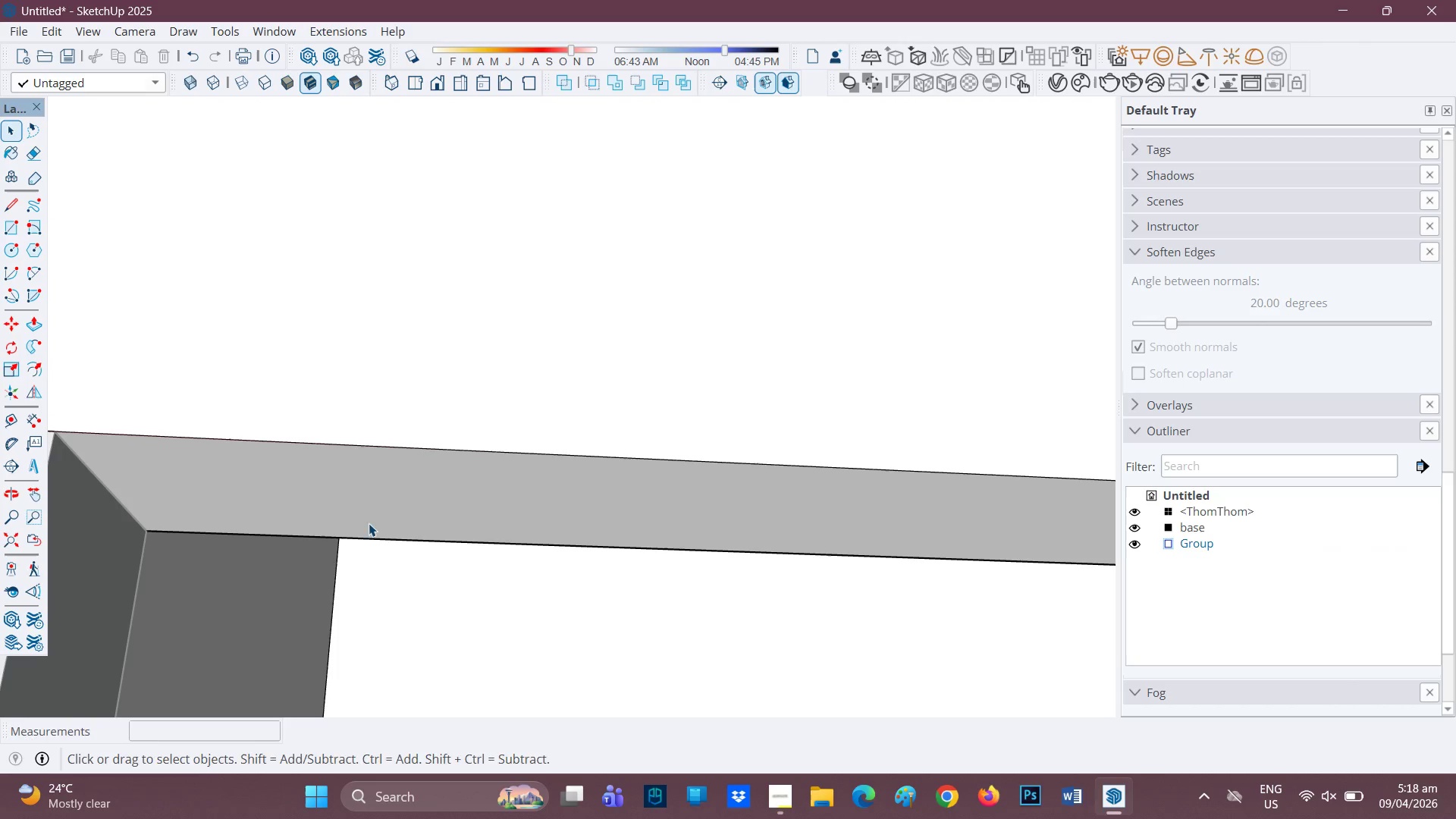 
key(R)
 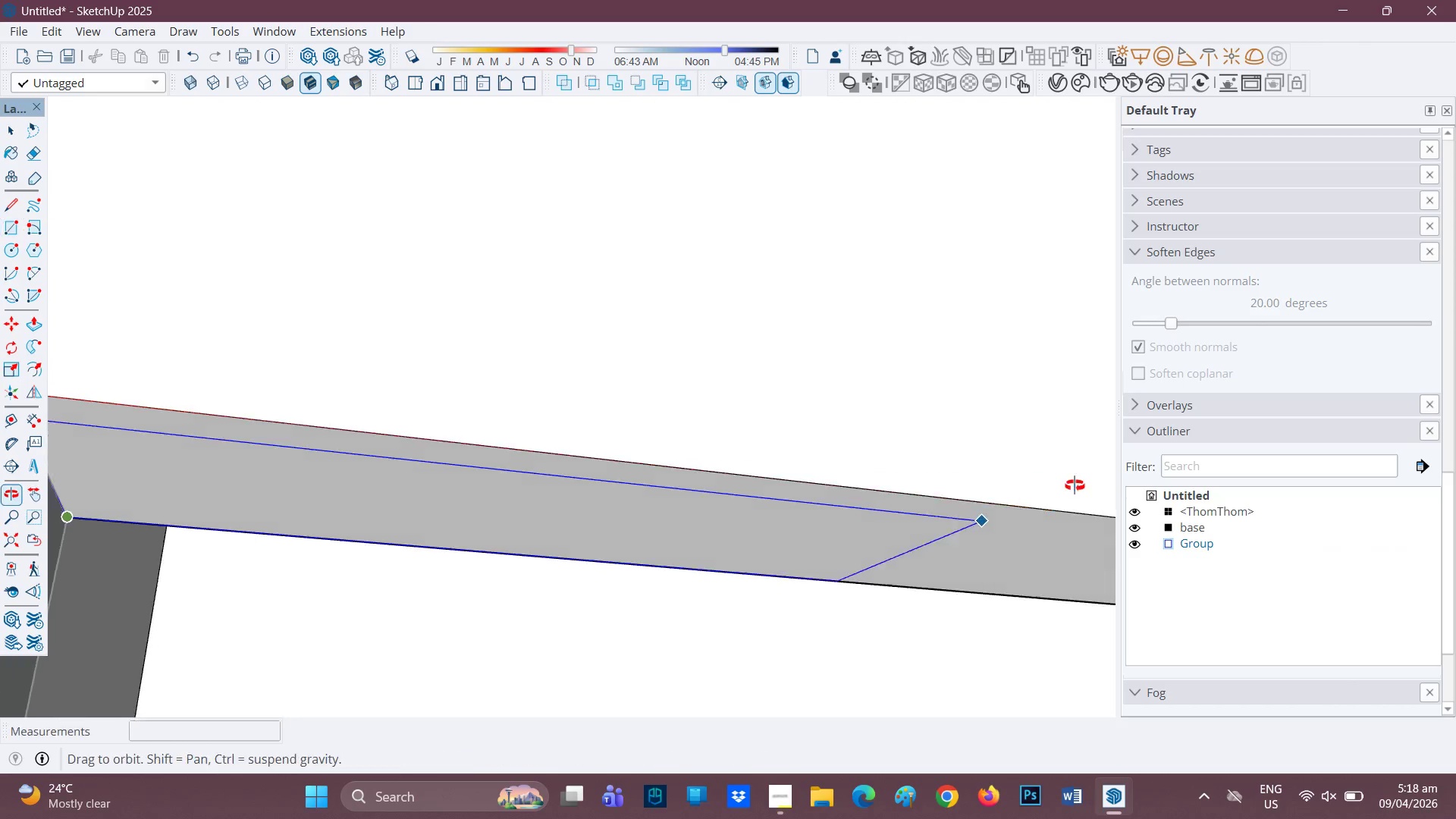 
wait(5.55)
 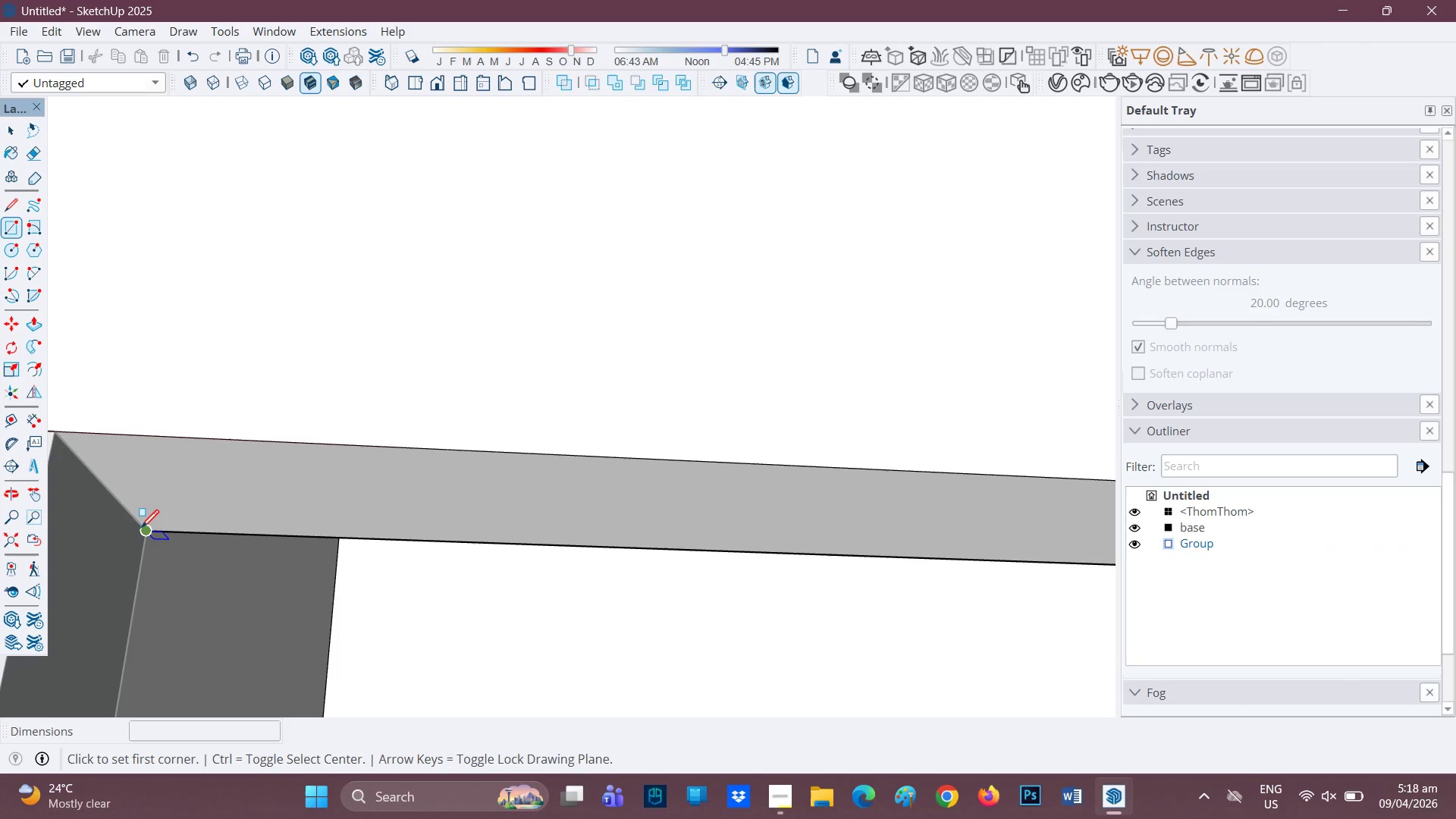 
type(hr)
 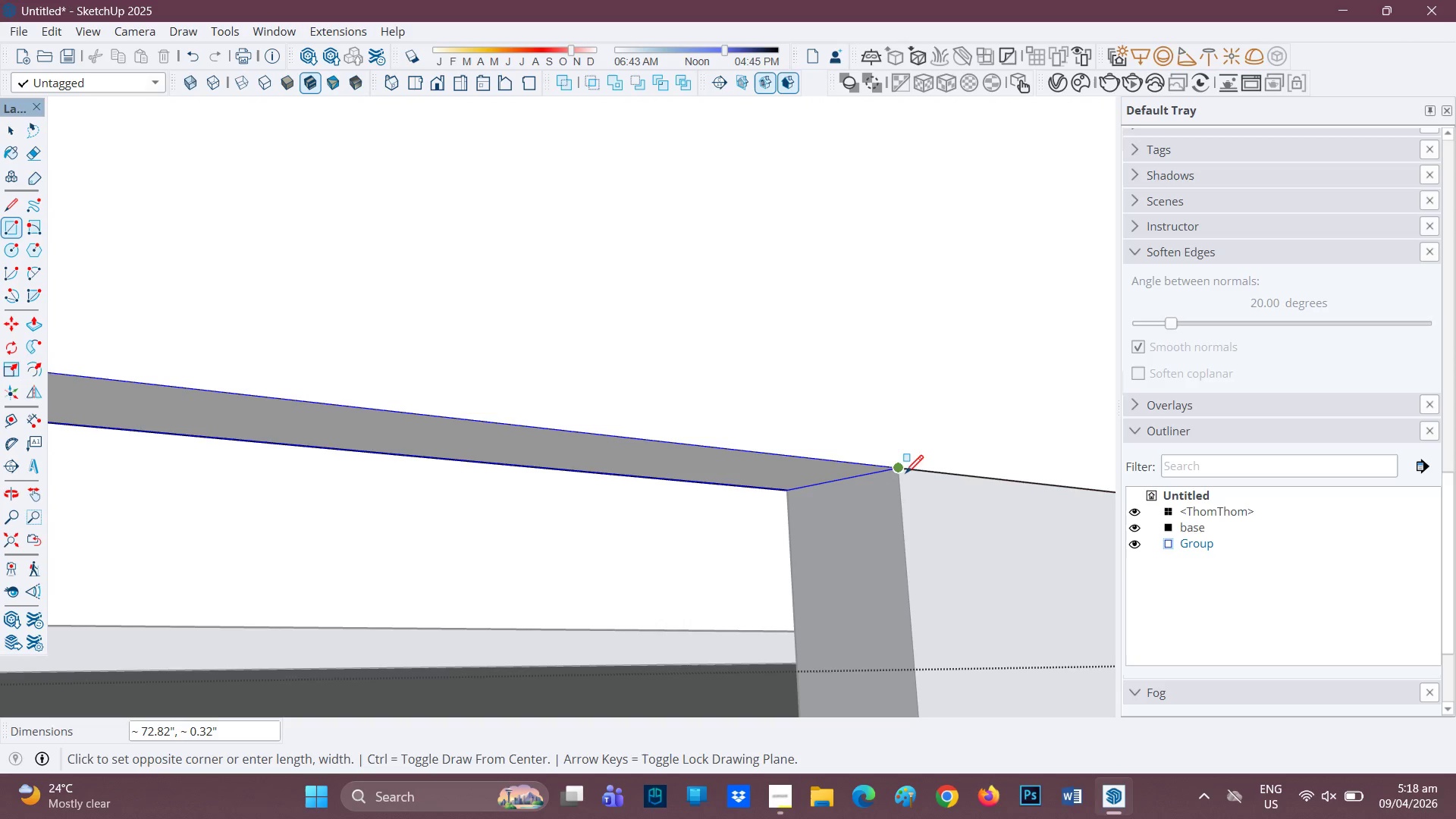 
left_click_drag(start_coordinate=[884, 509], to_coordinate=[249, 370])
 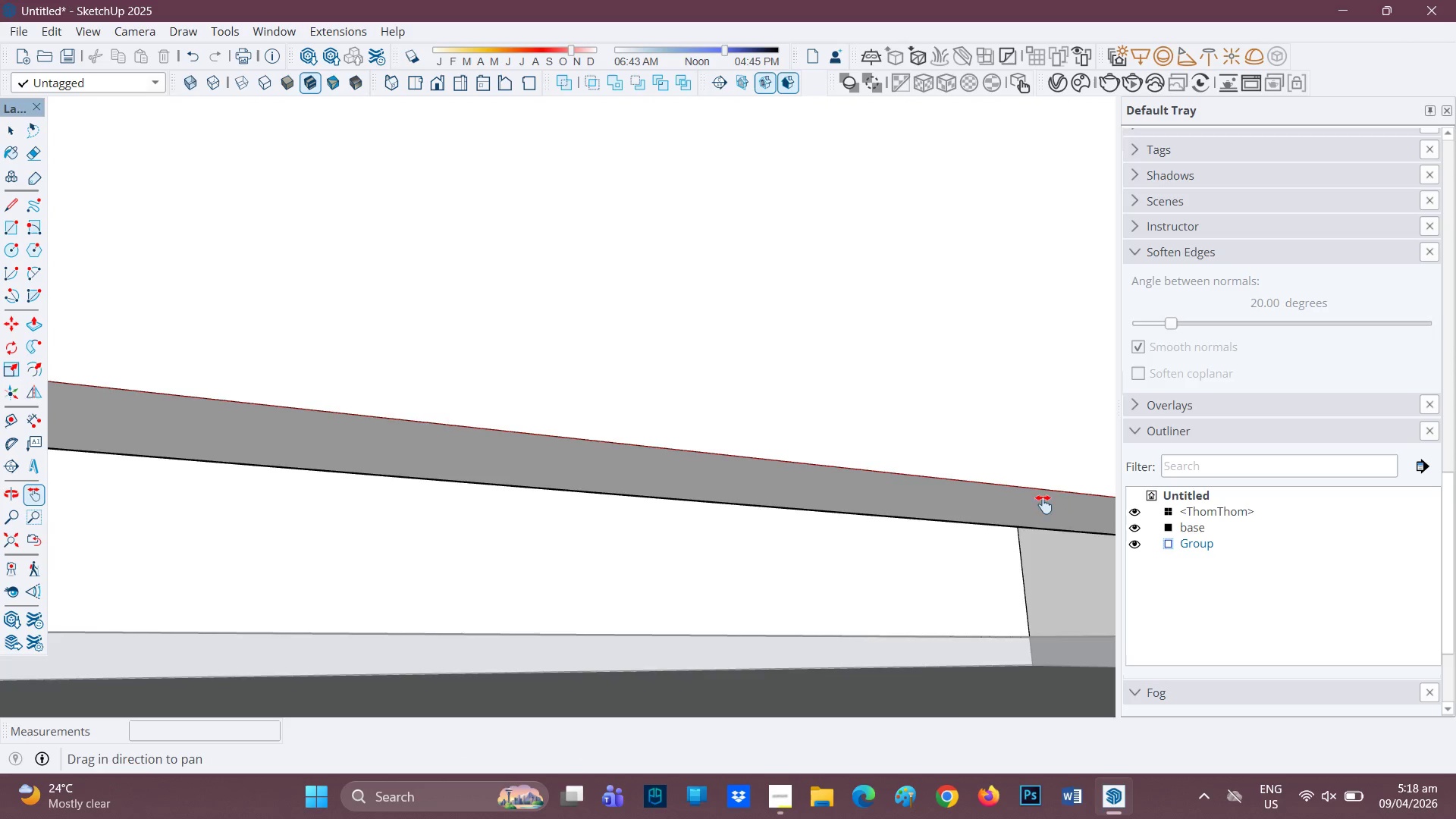 
left_click_drag(start_coordinate=[1051, 507], to_coordinate=[395, 429])
 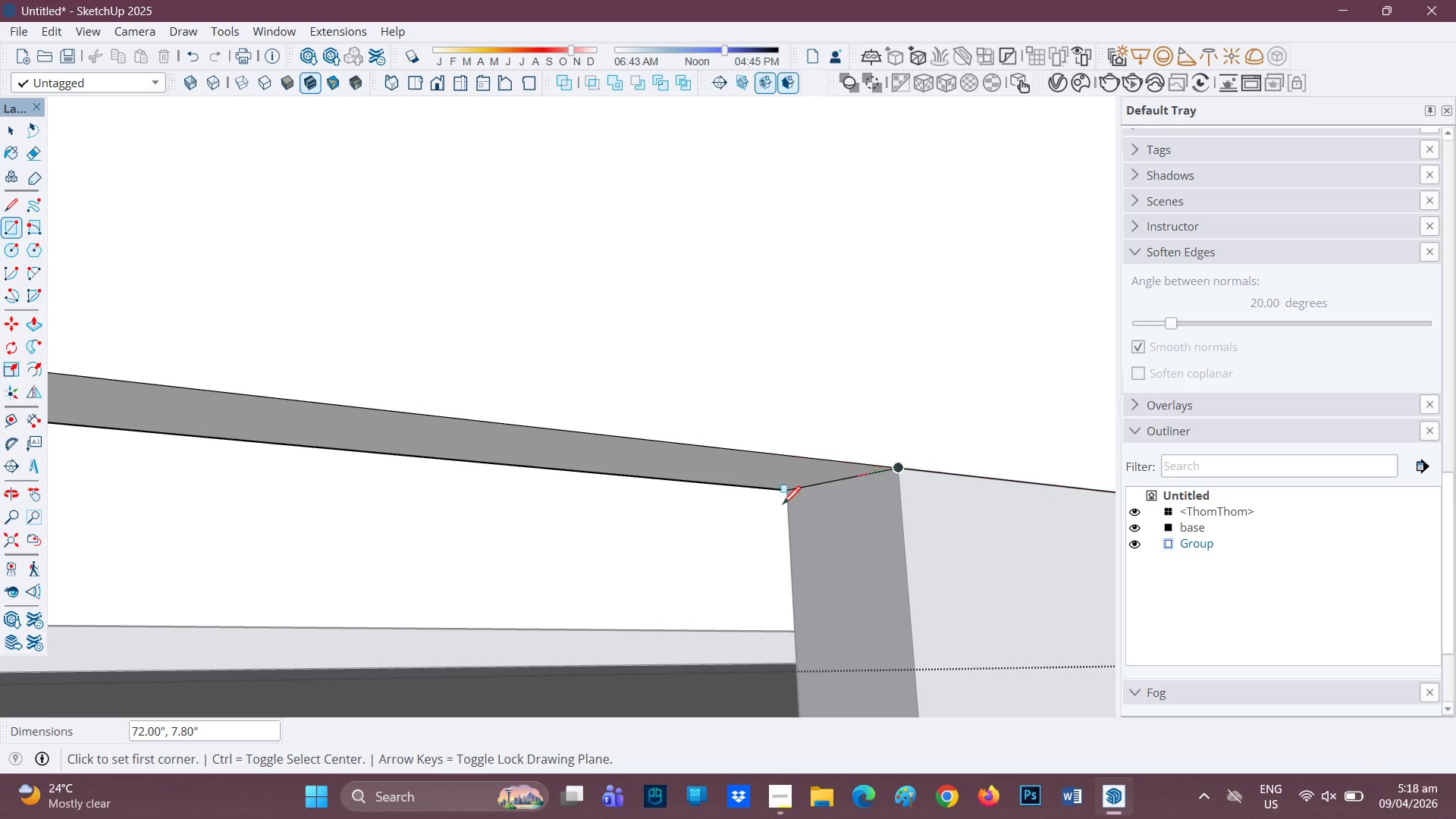 
key(P)
 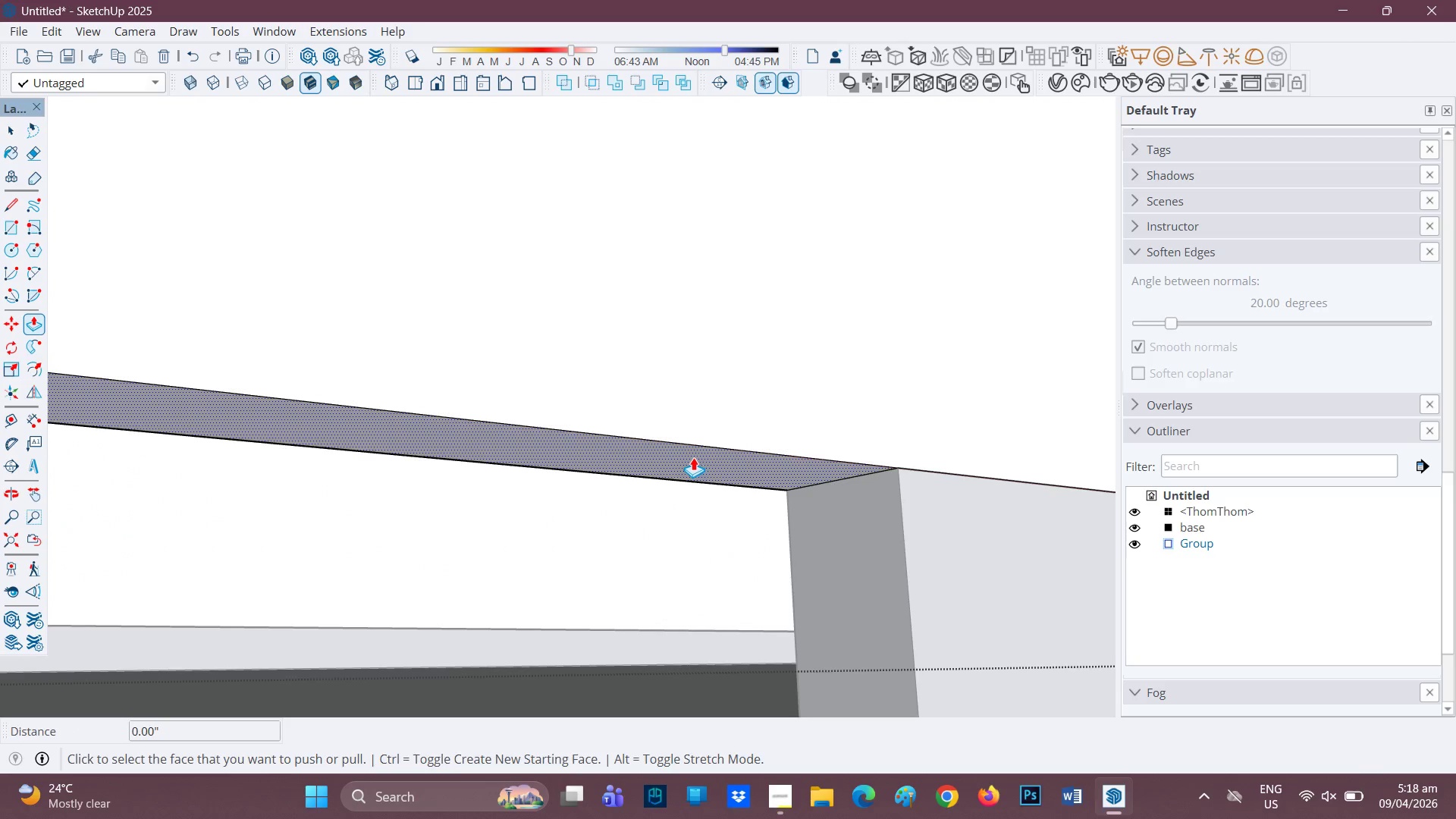 
left_click([693, 457])
 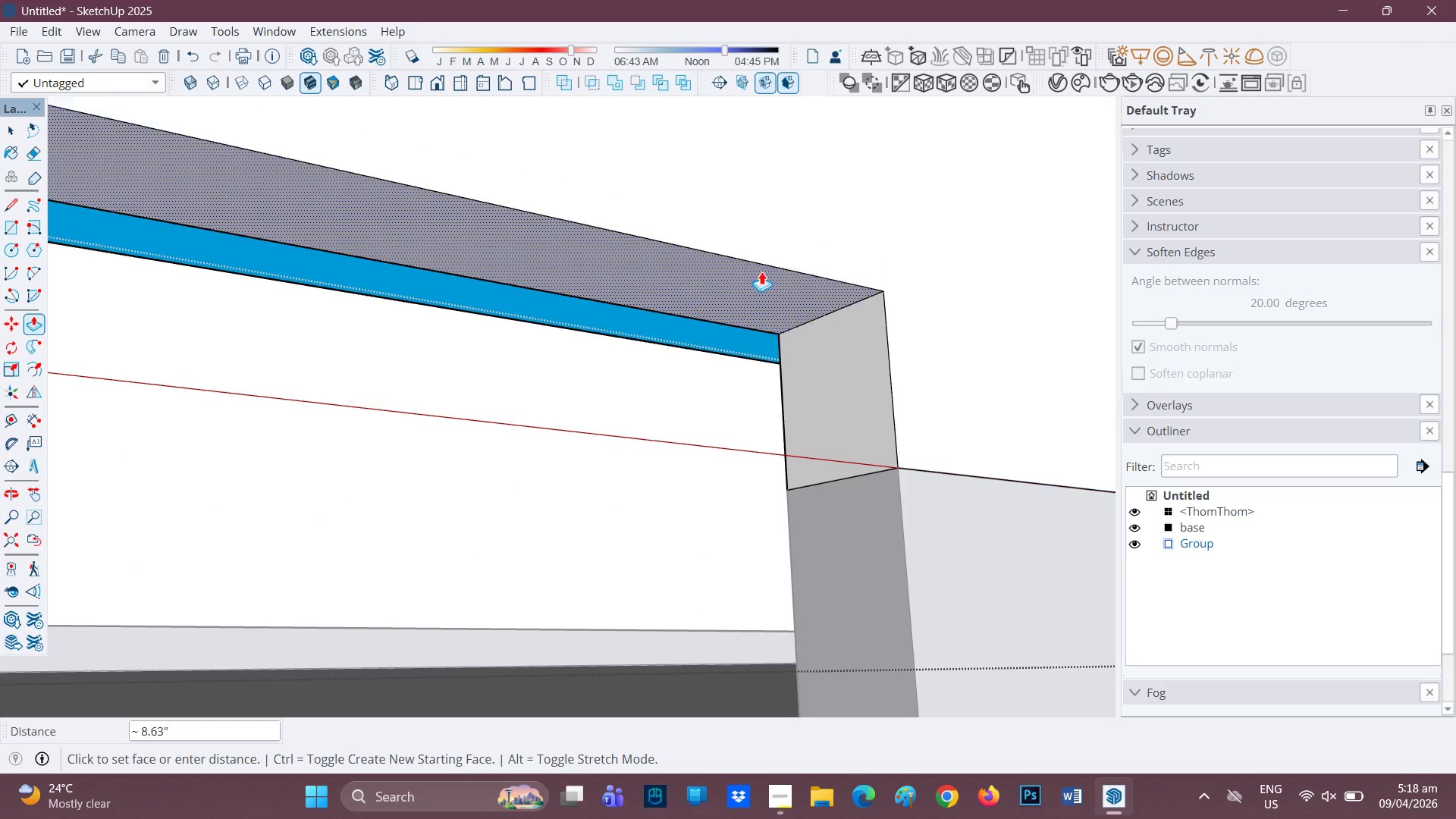 
scroll: coordinate [662, 151], scroll_direction: down, amount: 18.0
 